 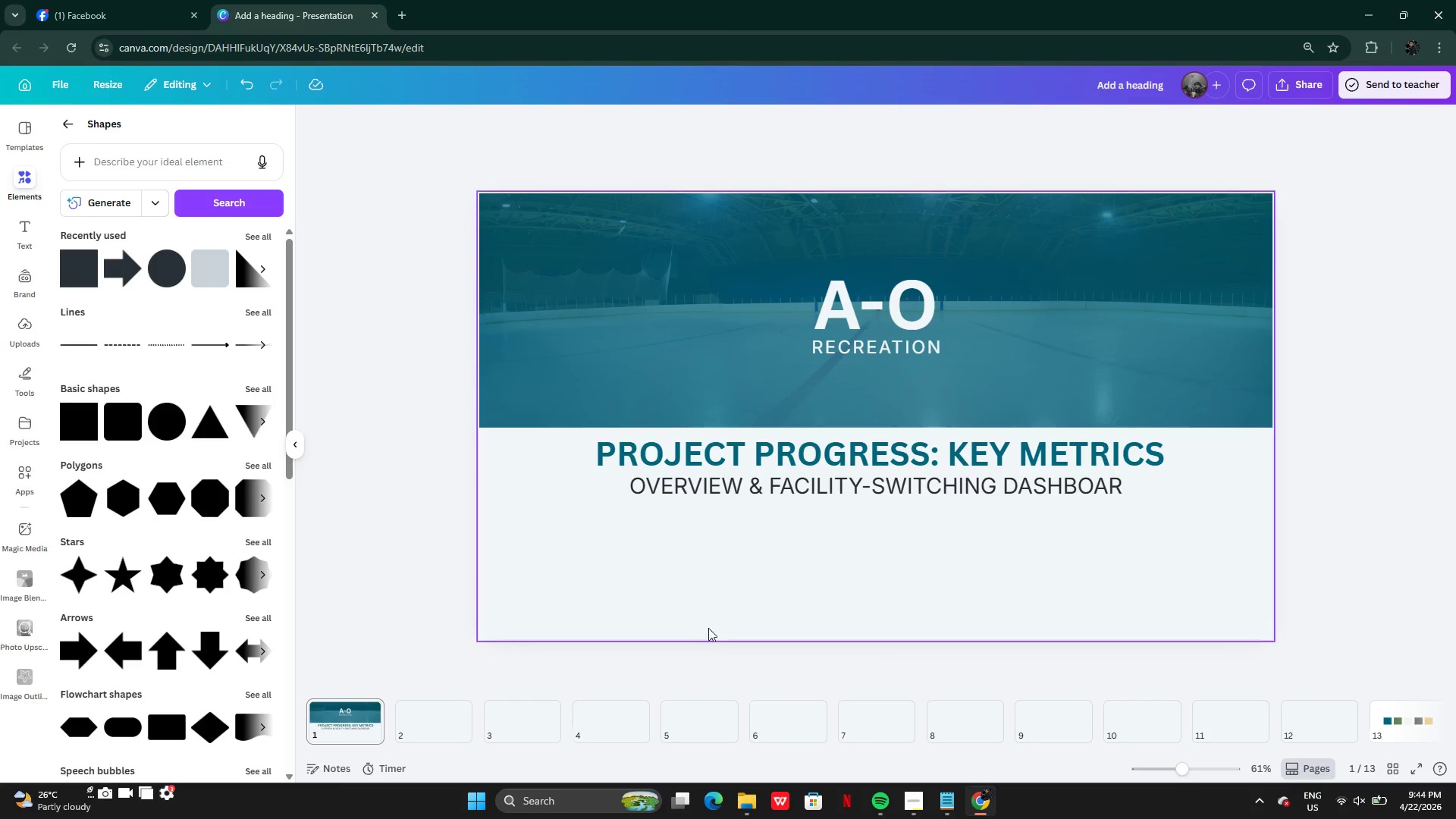 
left_click([81, 434])
 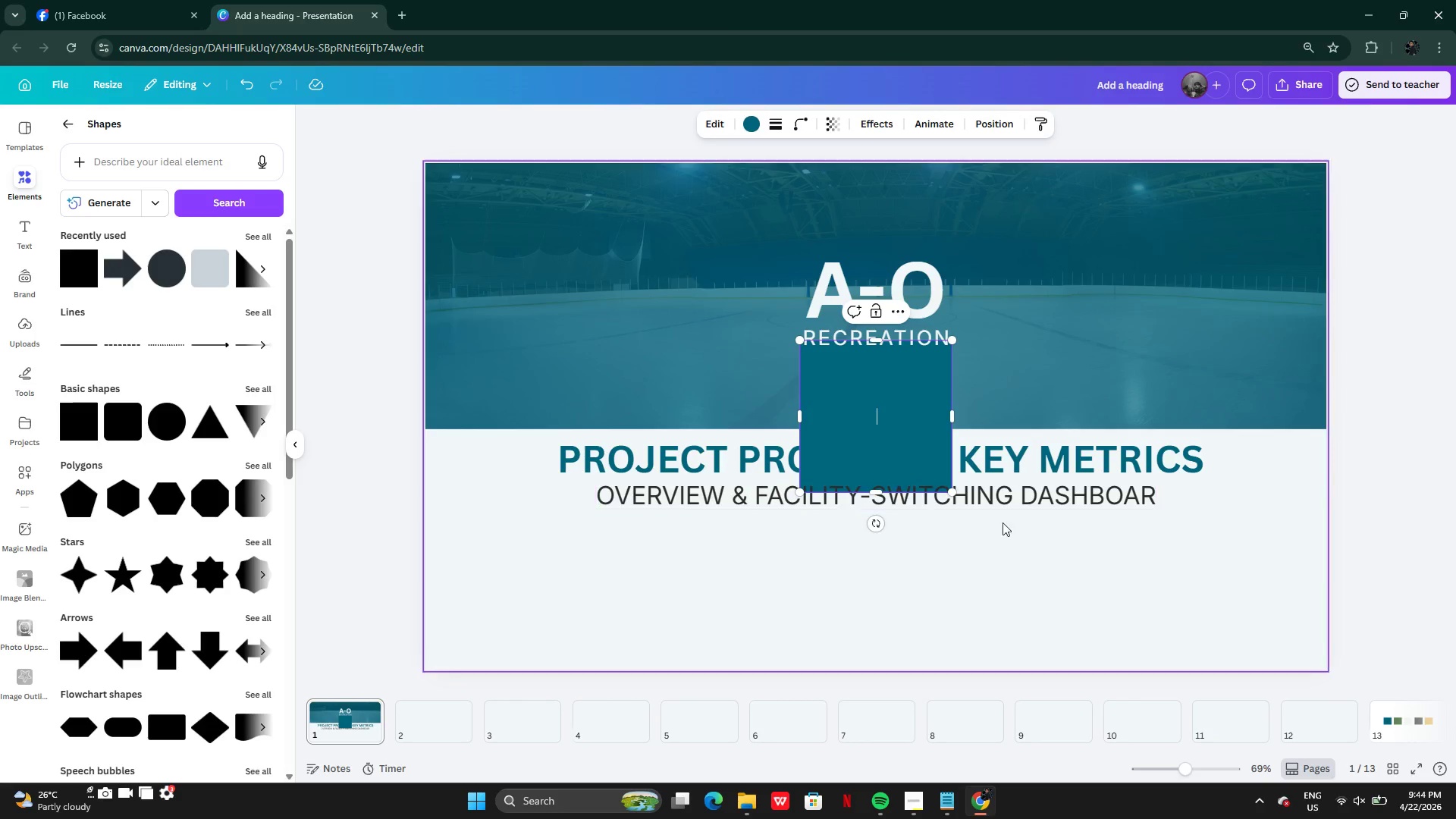 
left_click([1005, 526])
 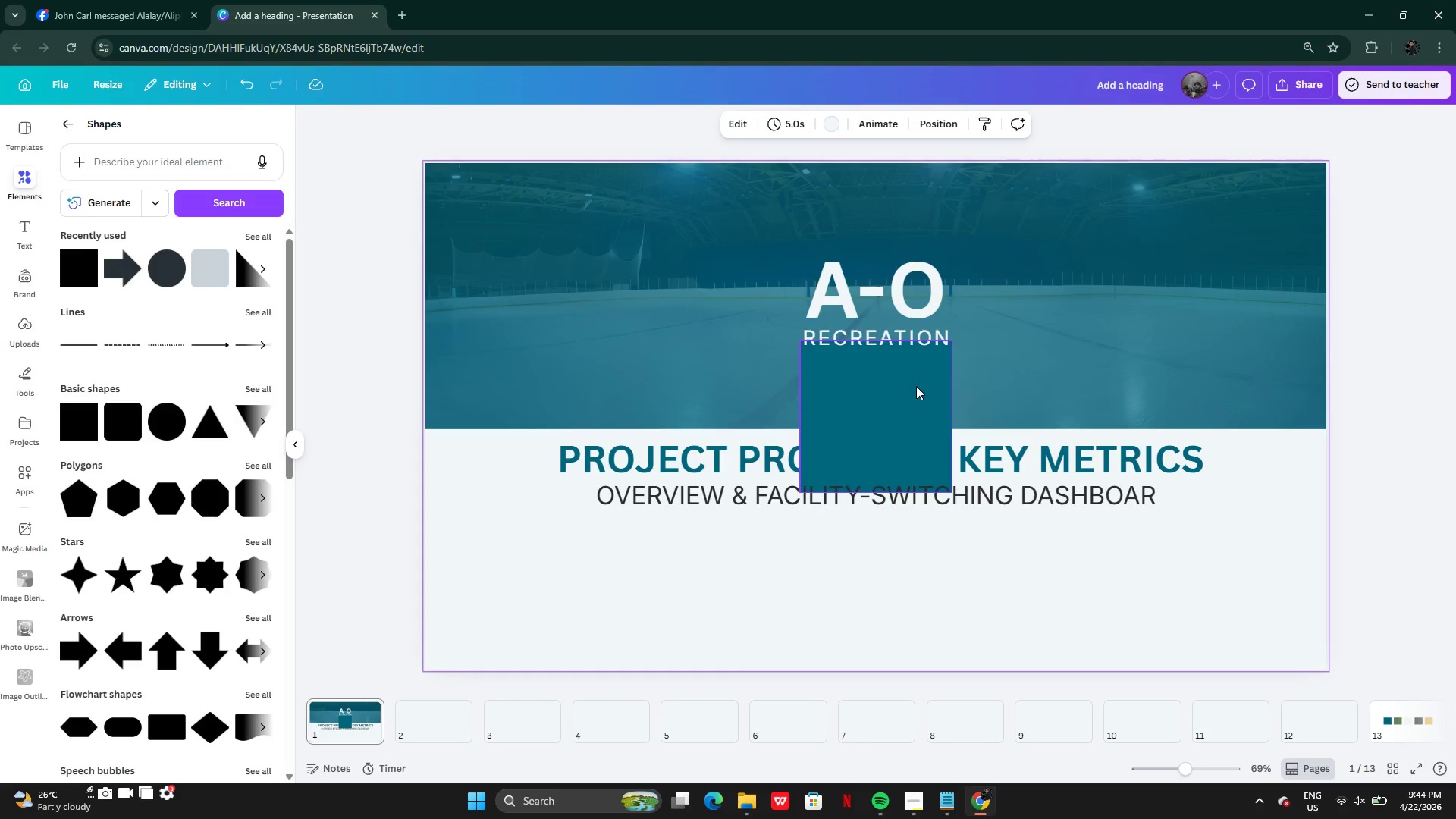 
left_click_drag(start_coordinate=[916, 384], to_coordinate=[665, 505])
 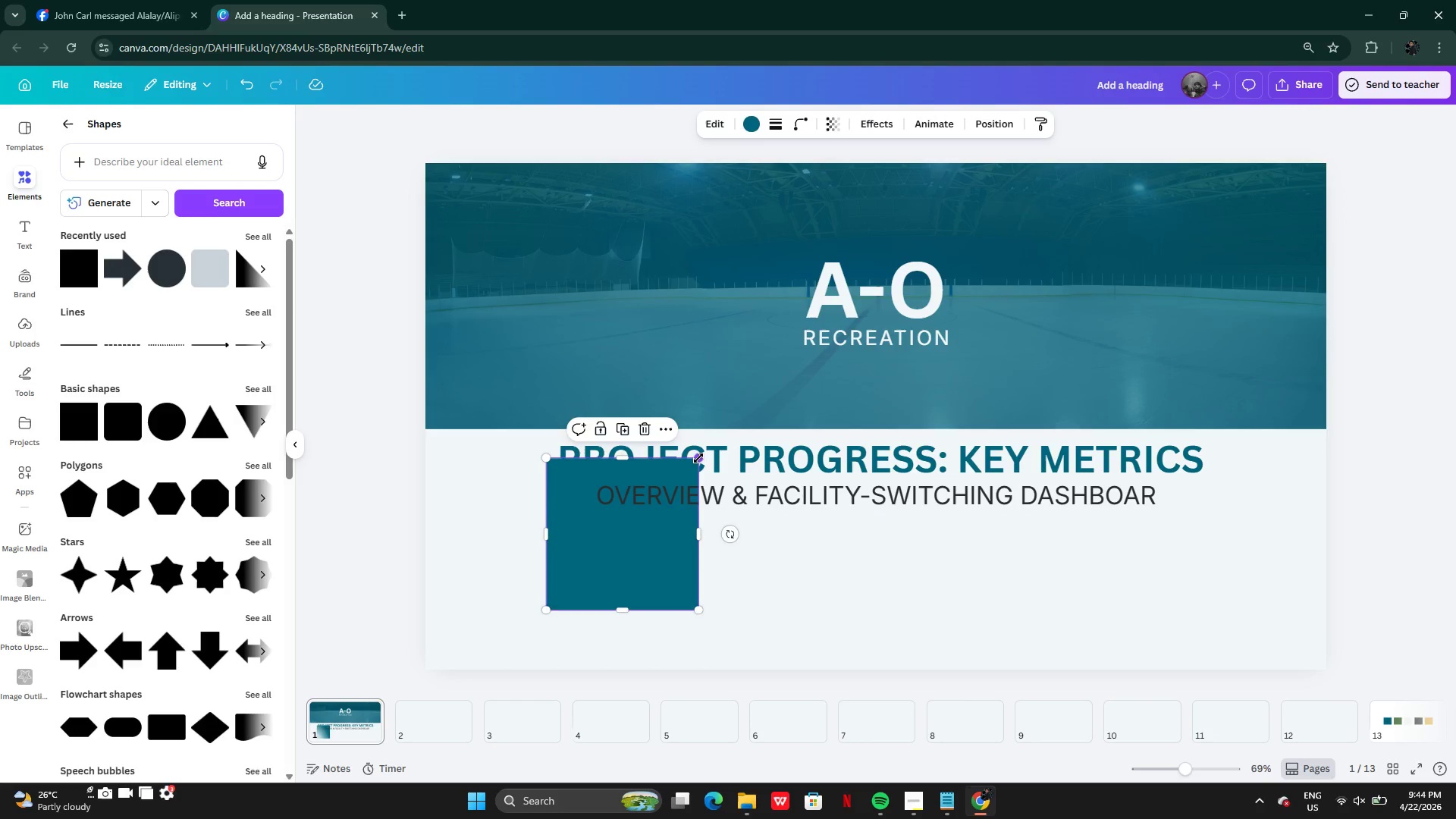 
left_click_drag(start_coordinate=[698, 458], to_coordinate=[588, 578])
 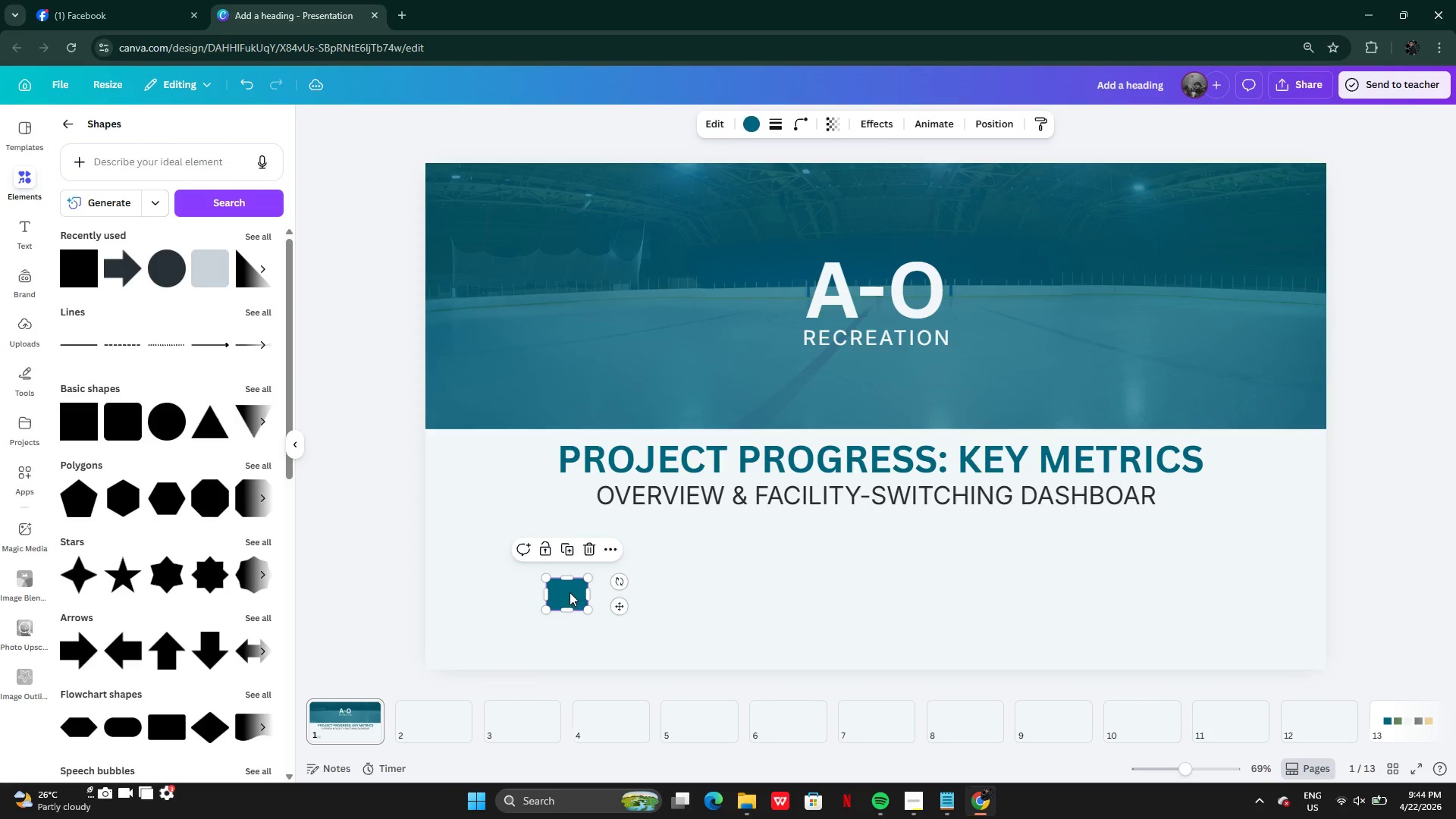 
left_click_drag(start_coordinate=[570, 592], to_coordinate=[577, 582])
 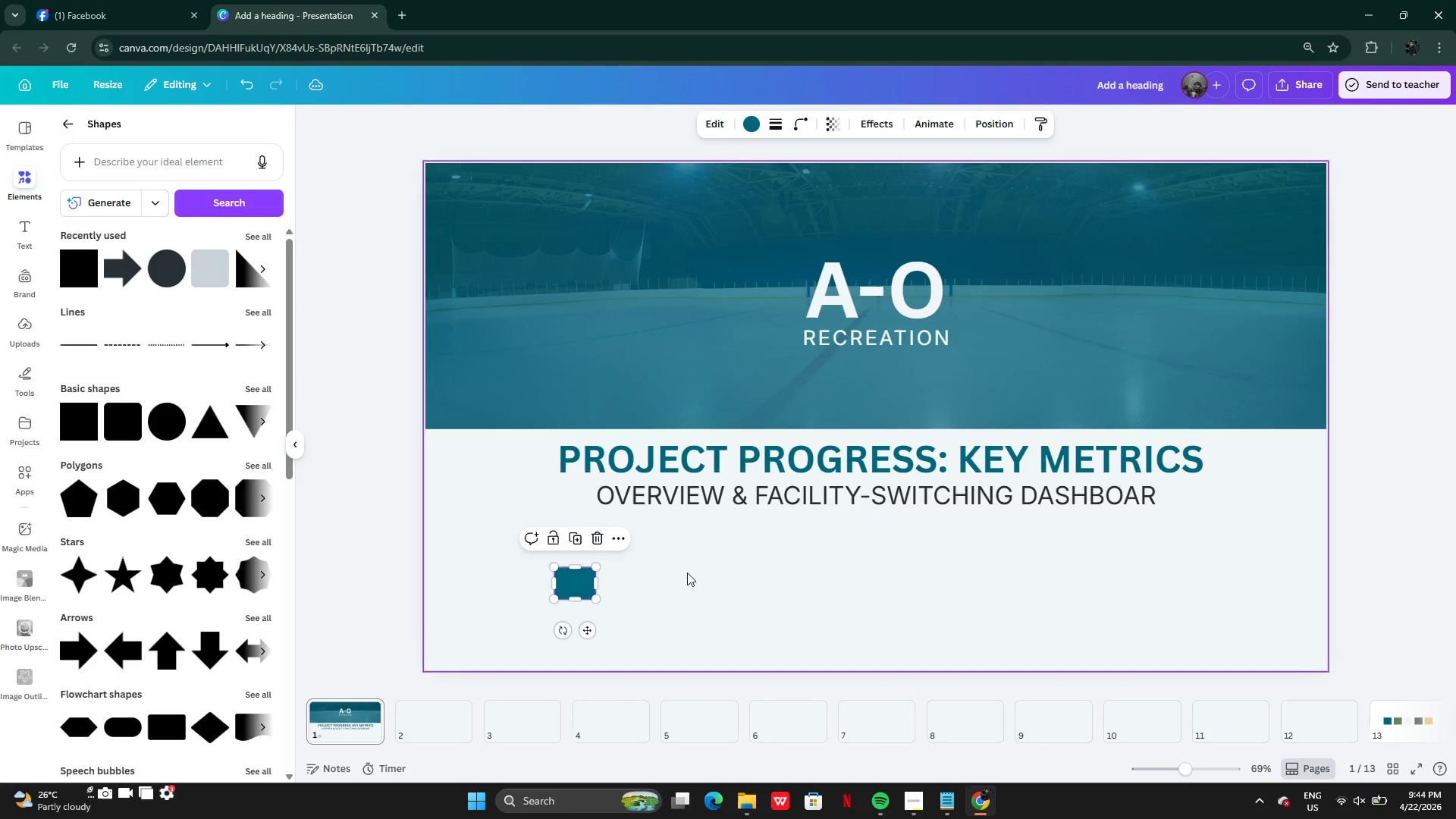 
left_click([687, 573])
 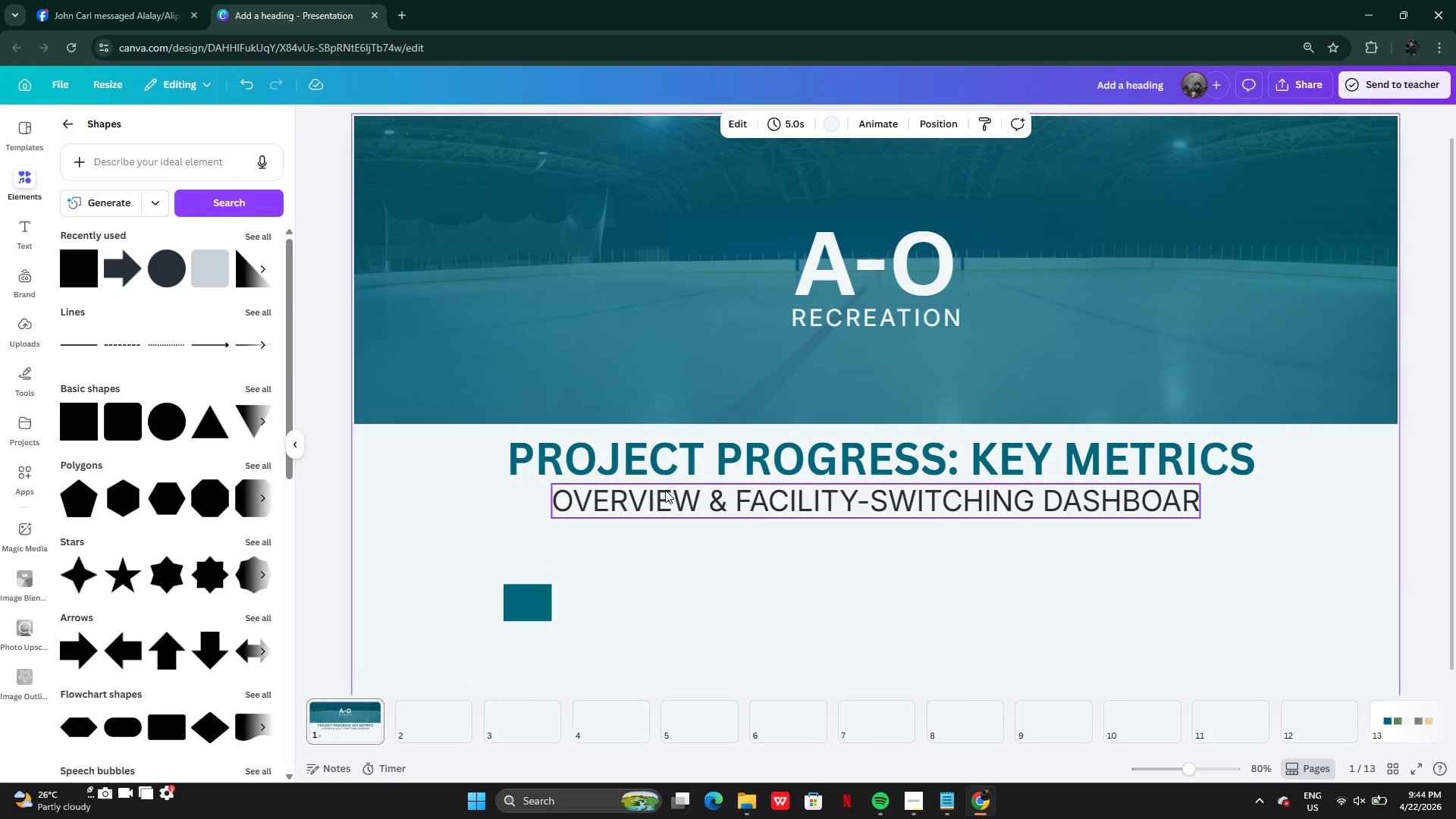 
key(Alt+AltLeft)
 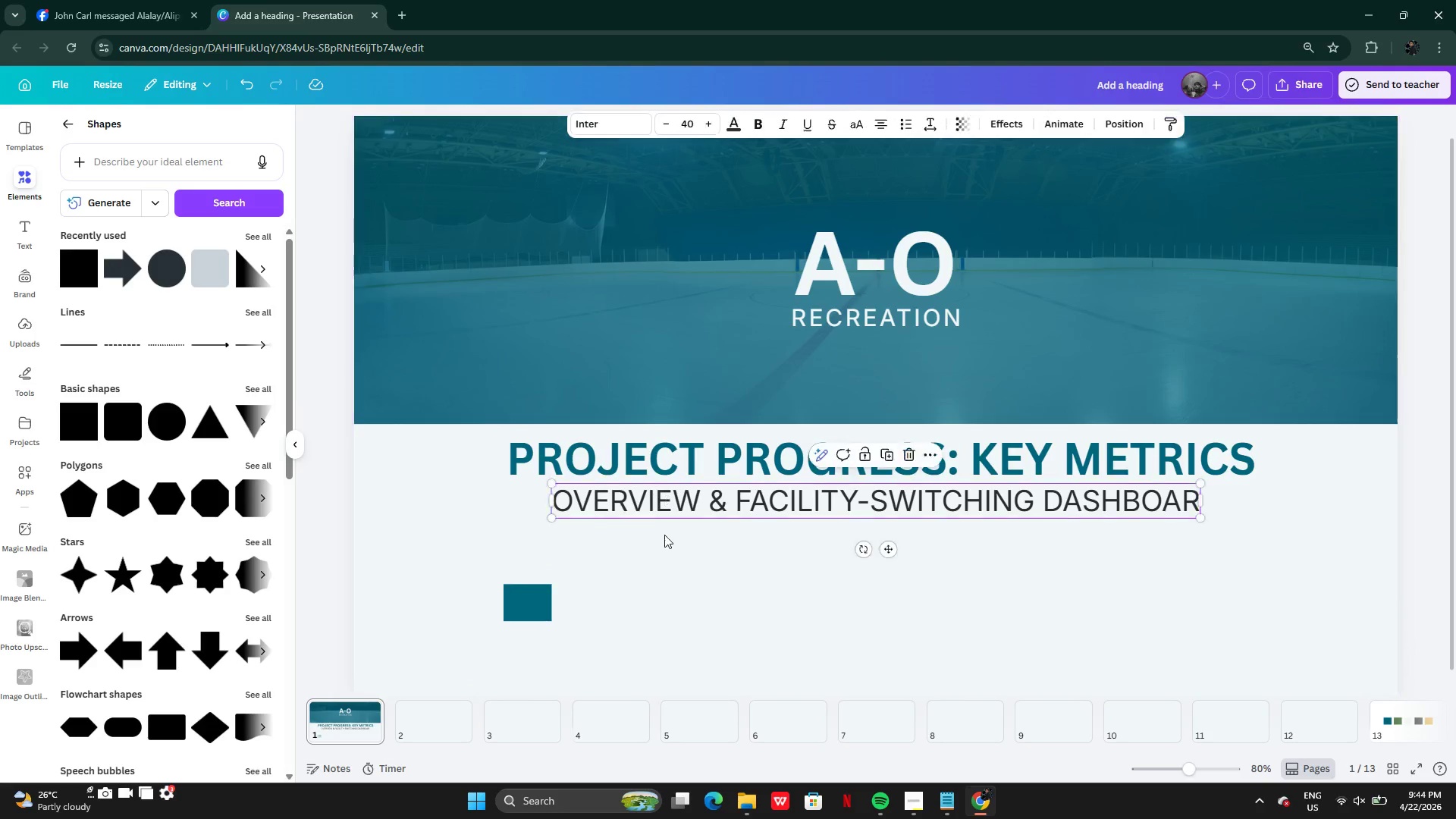 
left_click_drag(start_coordinate=[664, 490], to_coordinate=[664, 584])
 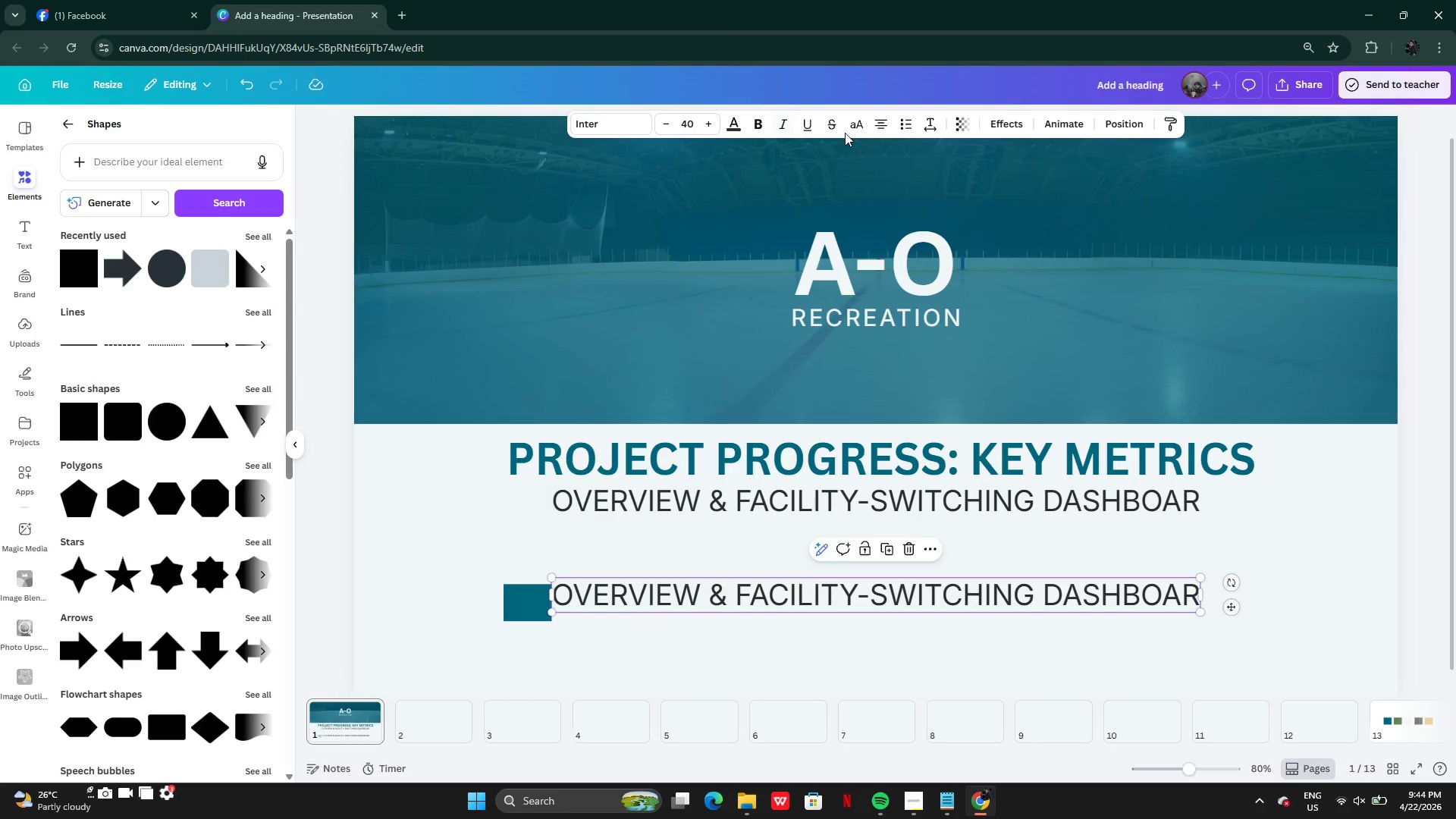 
left_click([849, 127])
 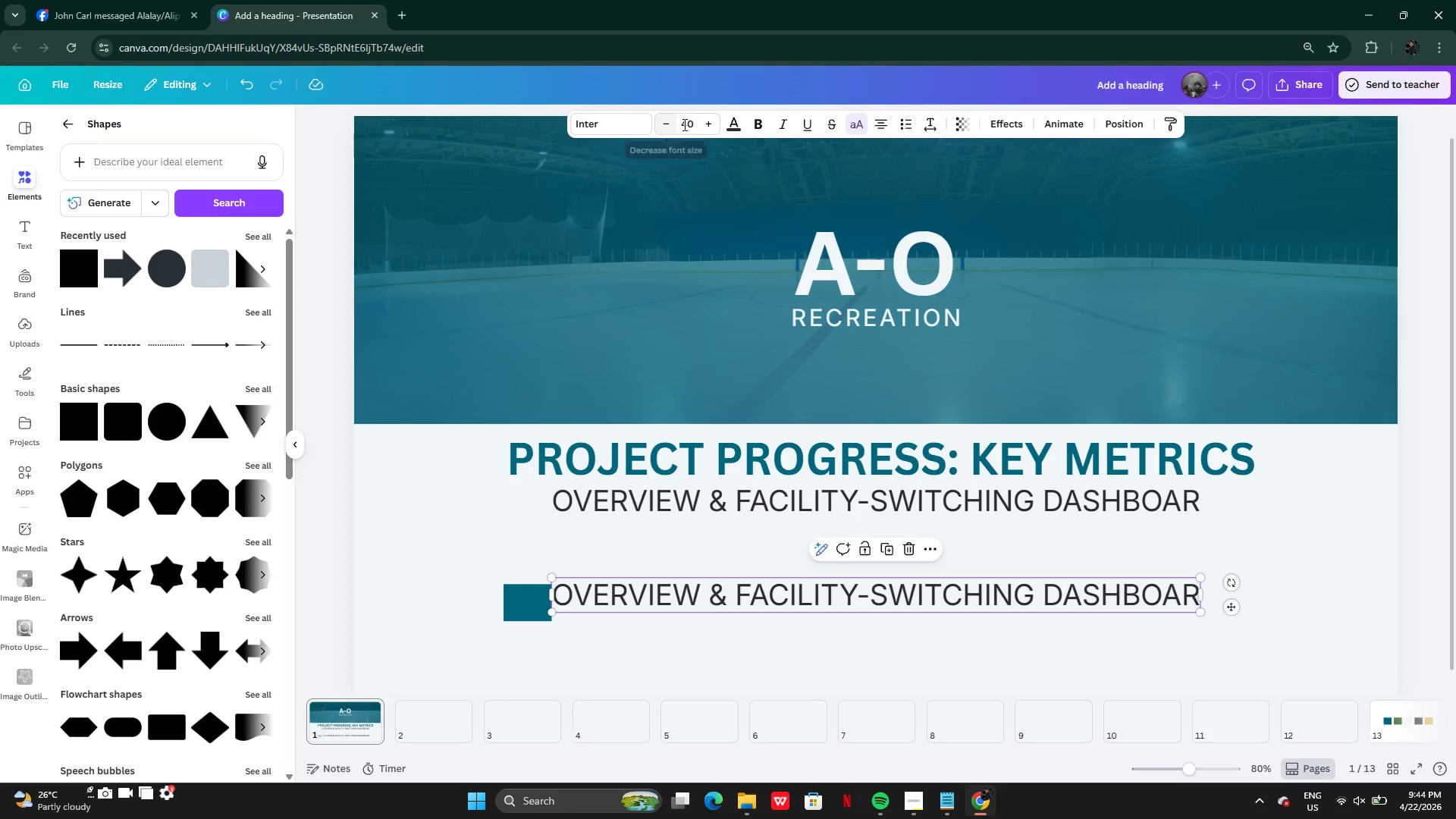 
left_click([683, 124])
 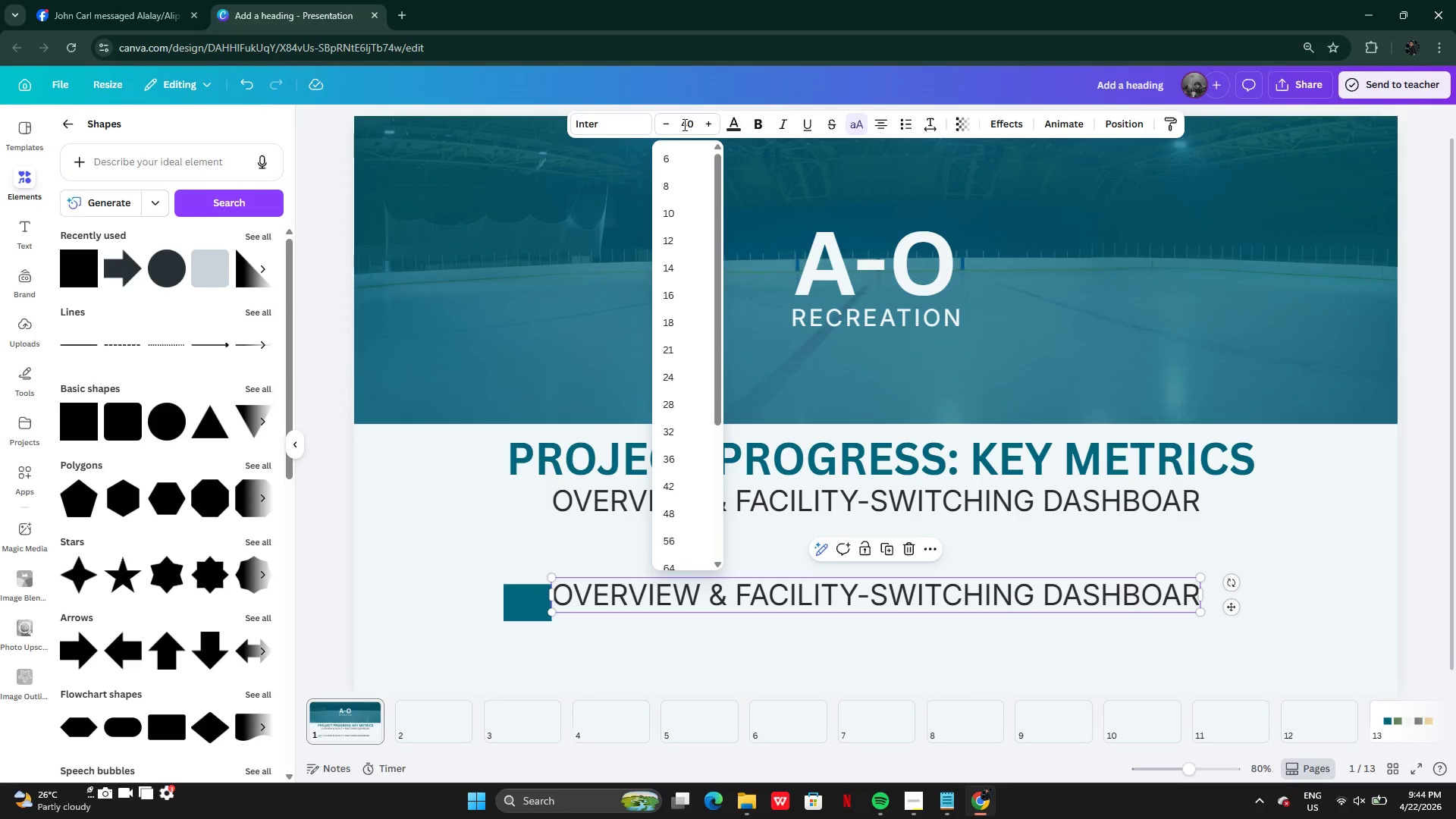 
double_click([683, 124])
 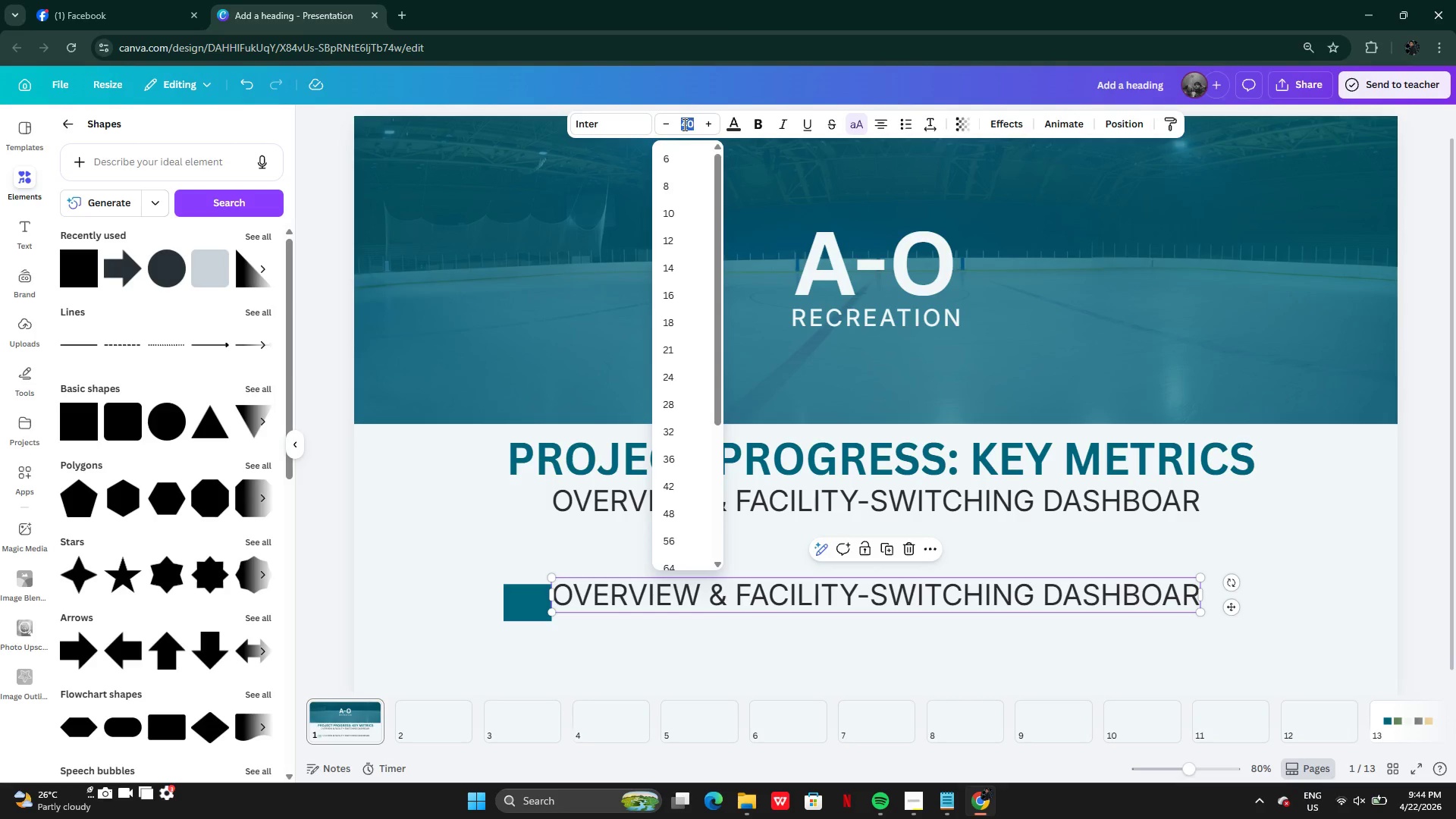 
type(30)
 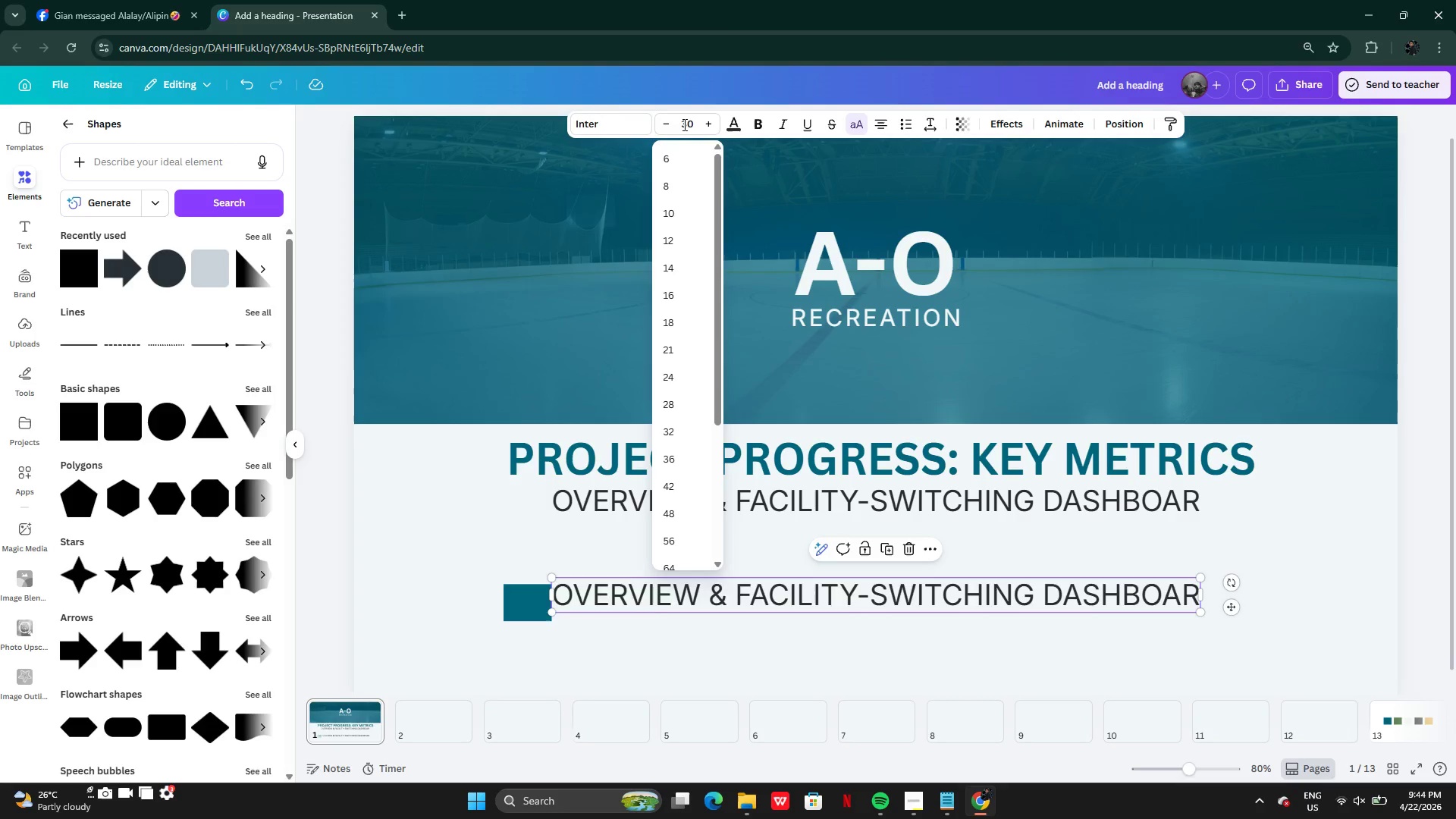 
key(Enter)
 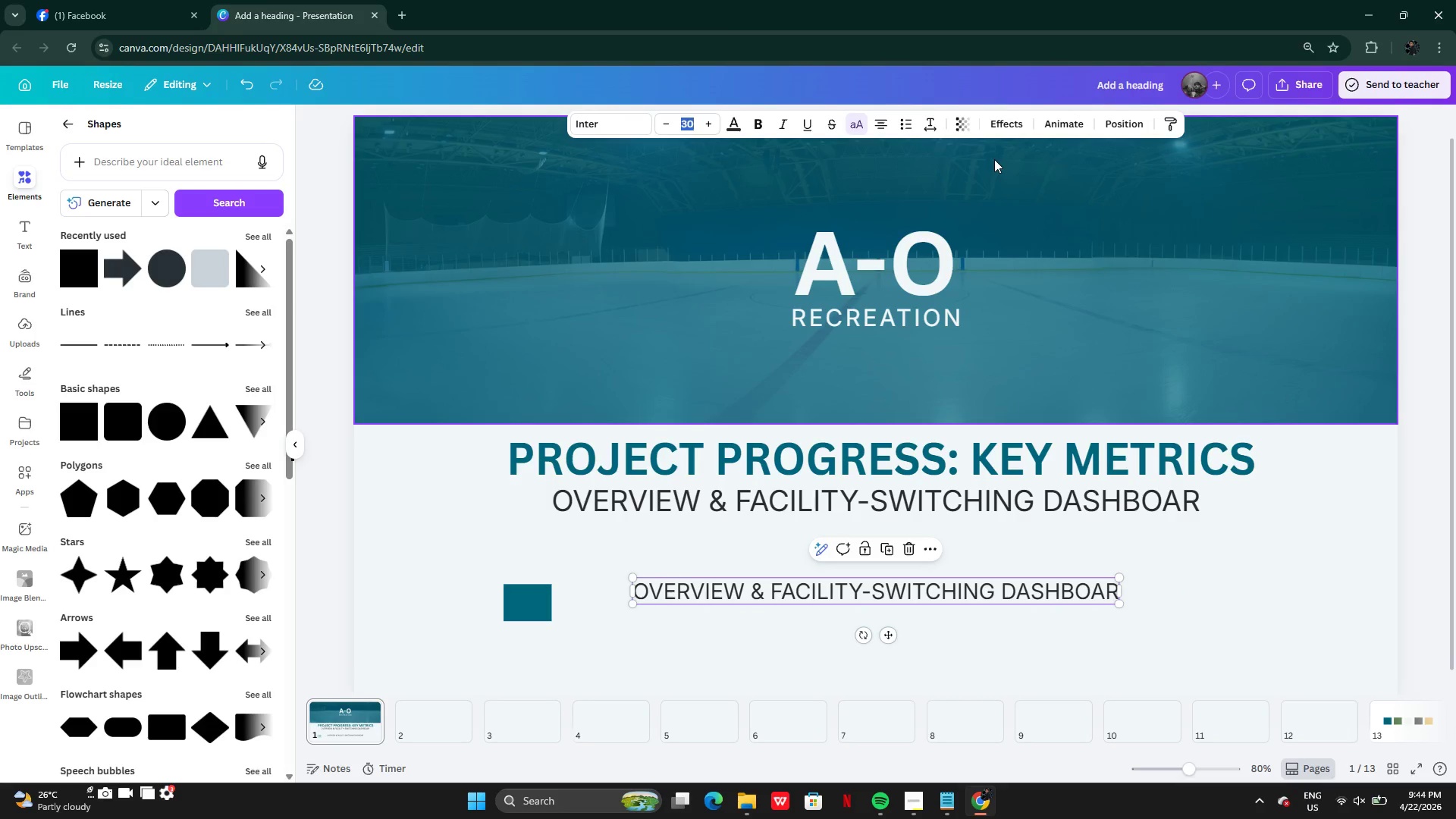 
left_click([852, 125])
 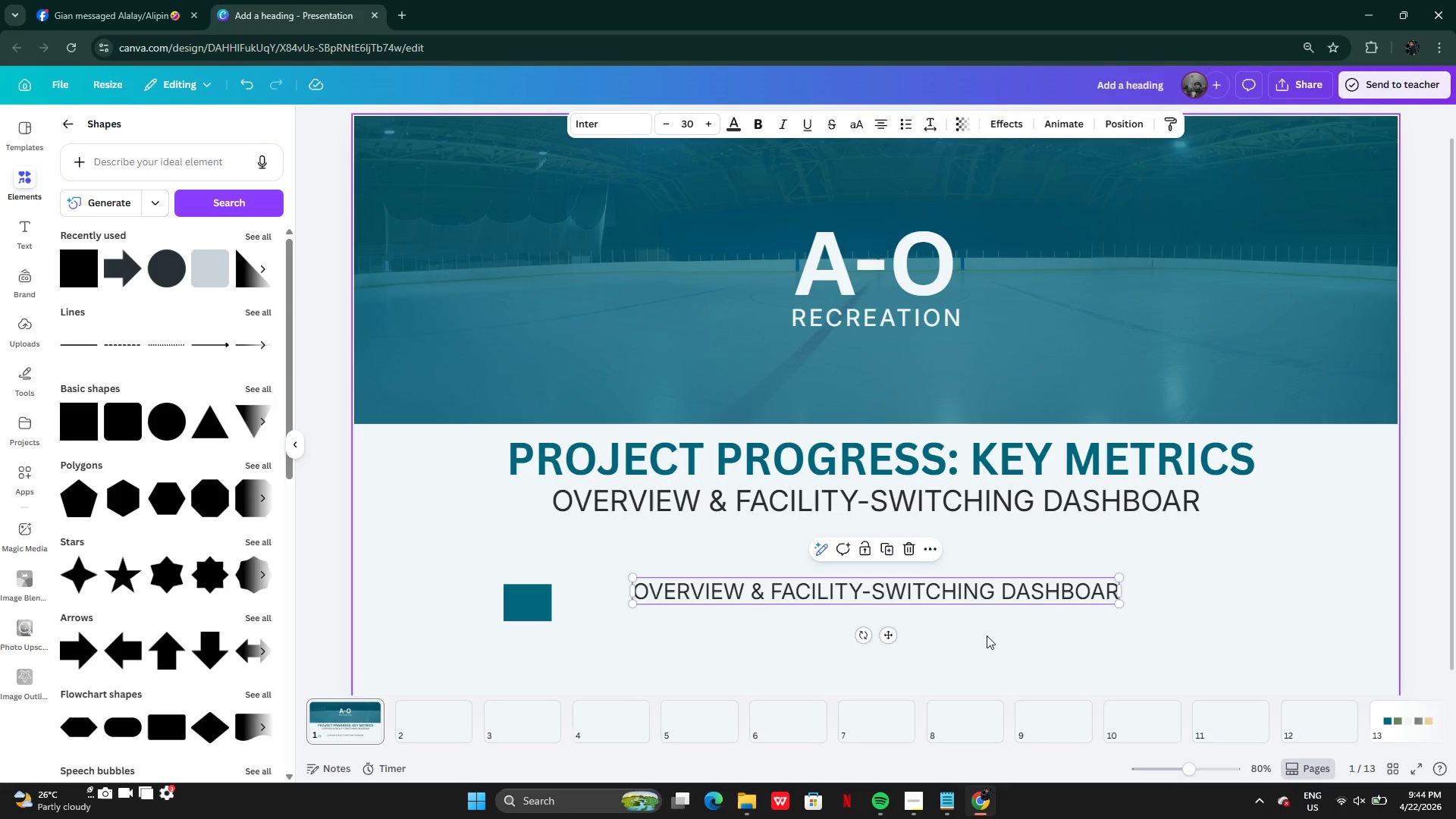 
double_click([979, 599])
 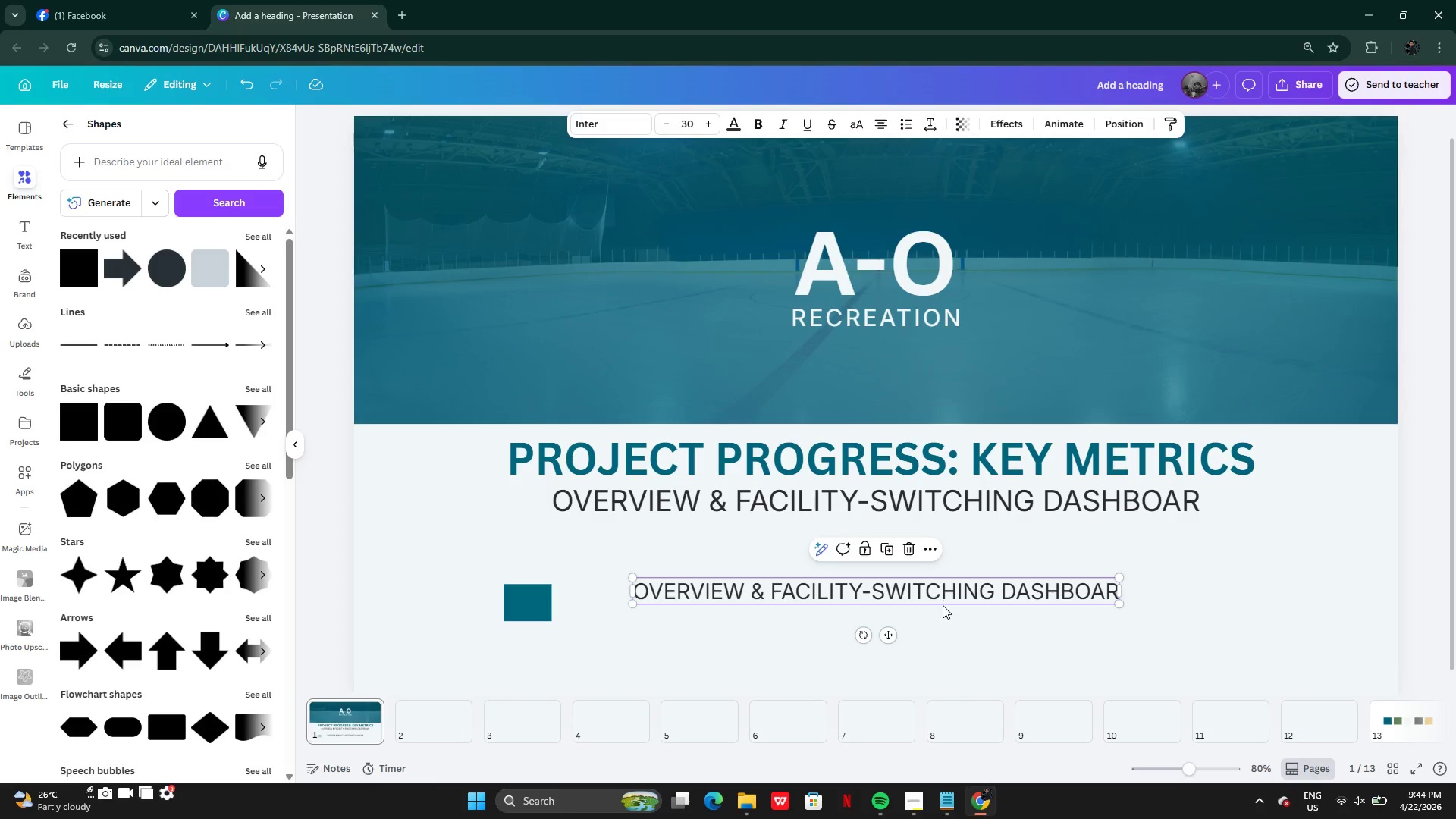 
left_click_drag(start_coordinate=[941, 591], to_coordinate=[868, 602])
 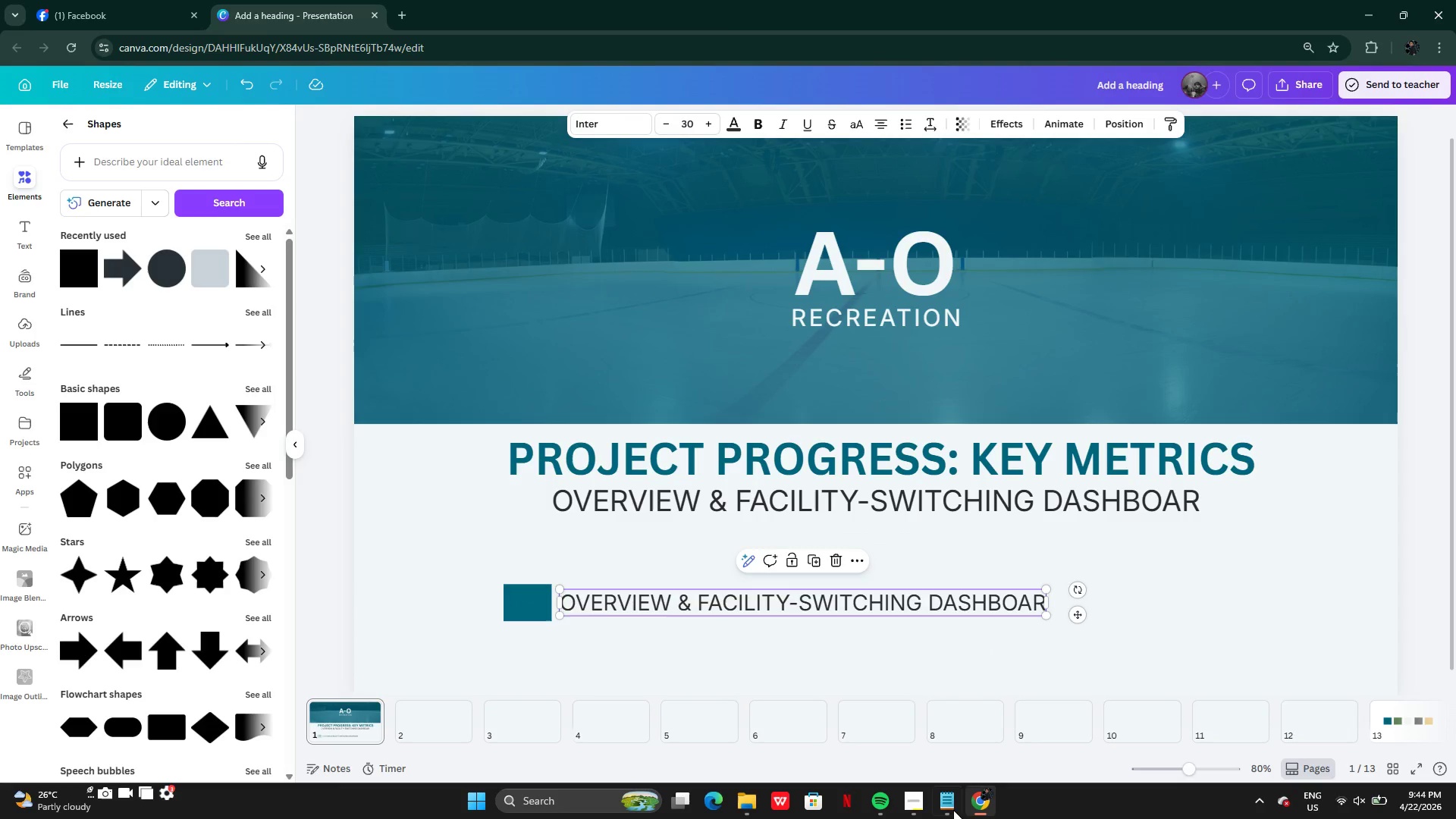 
left_click([948, 806])
 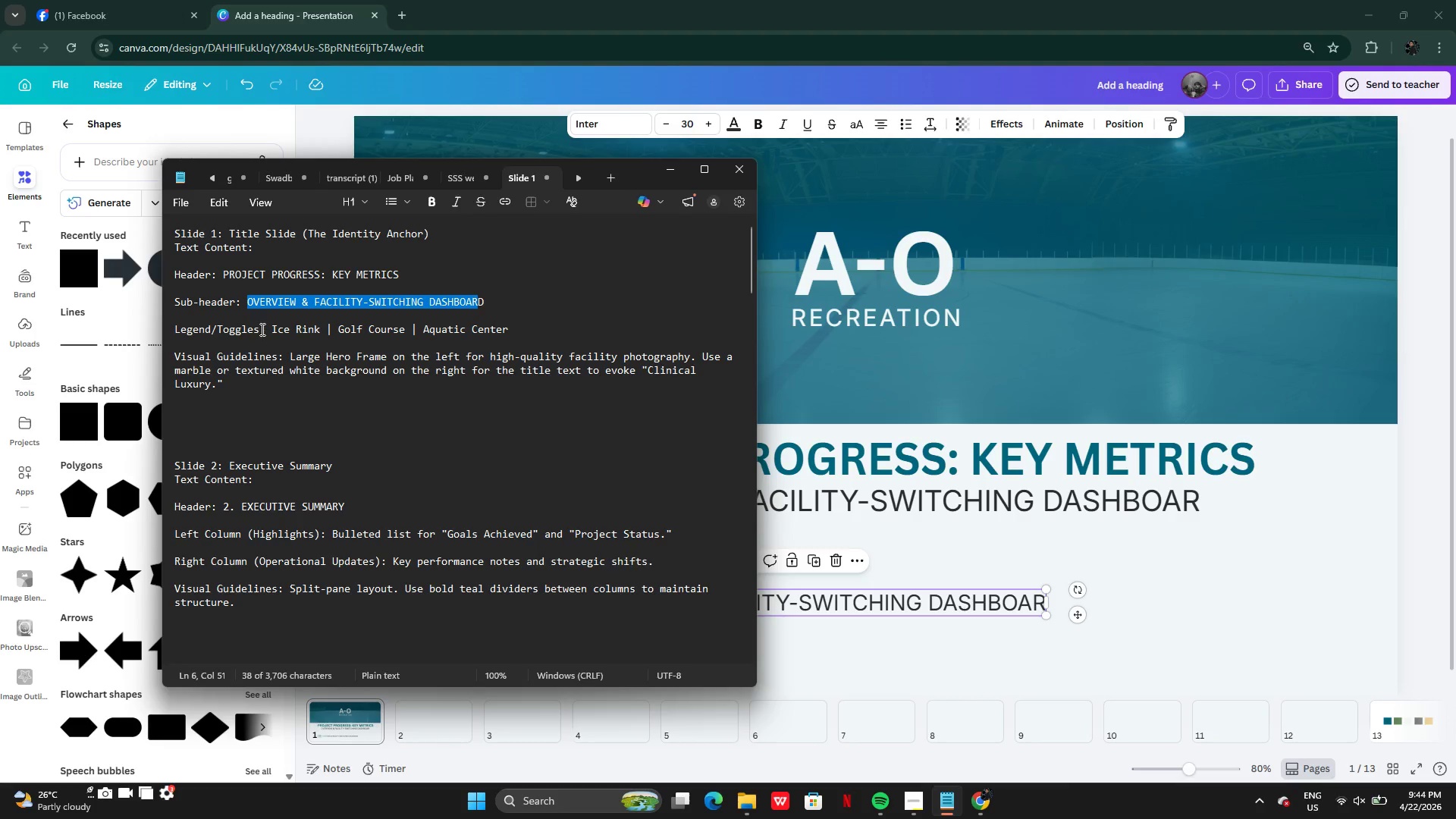 
left_click_drag(start_coordinate=[271, 331], to_coordinate=[321, 331])
 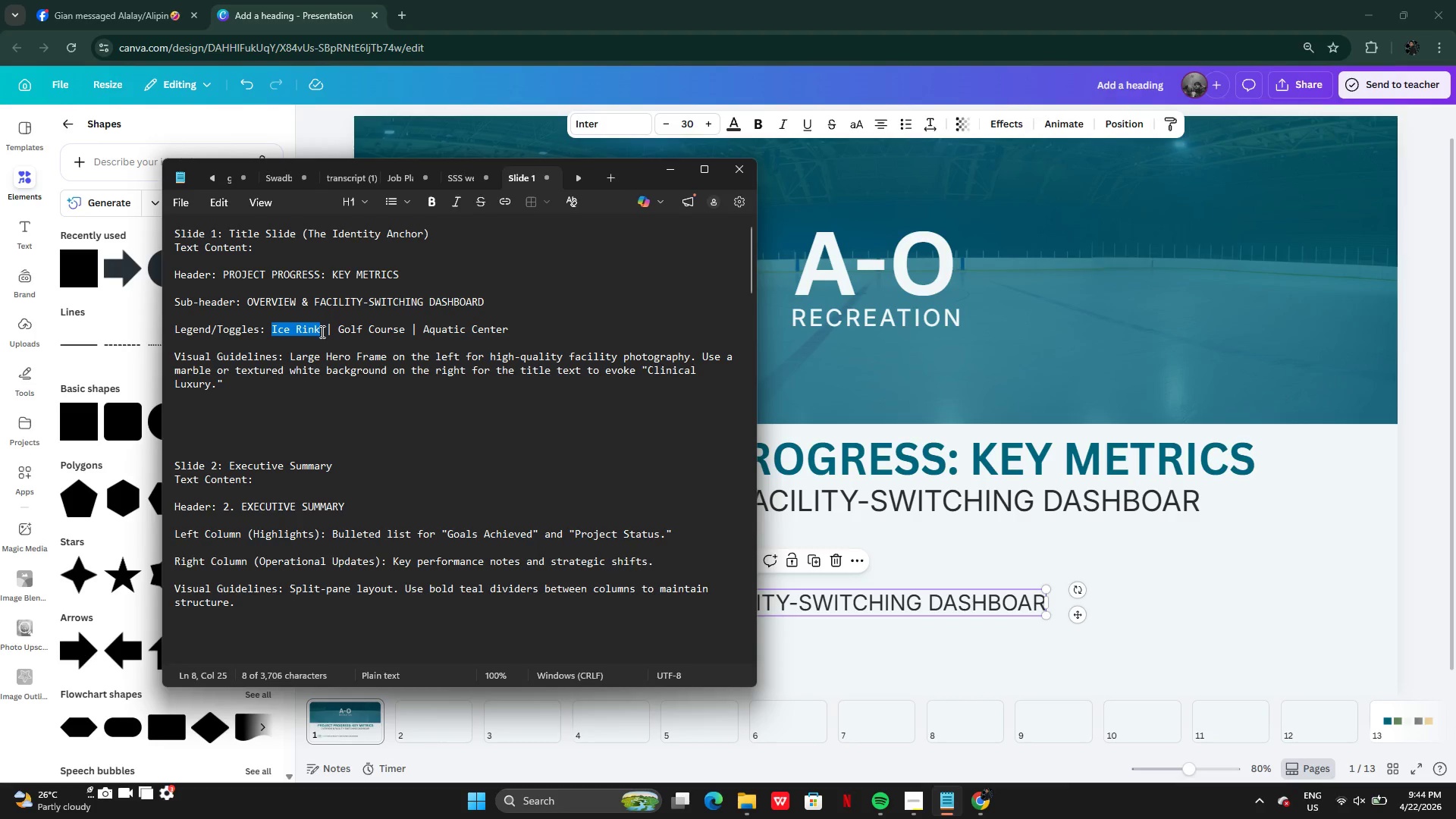 
key(Control+C)
 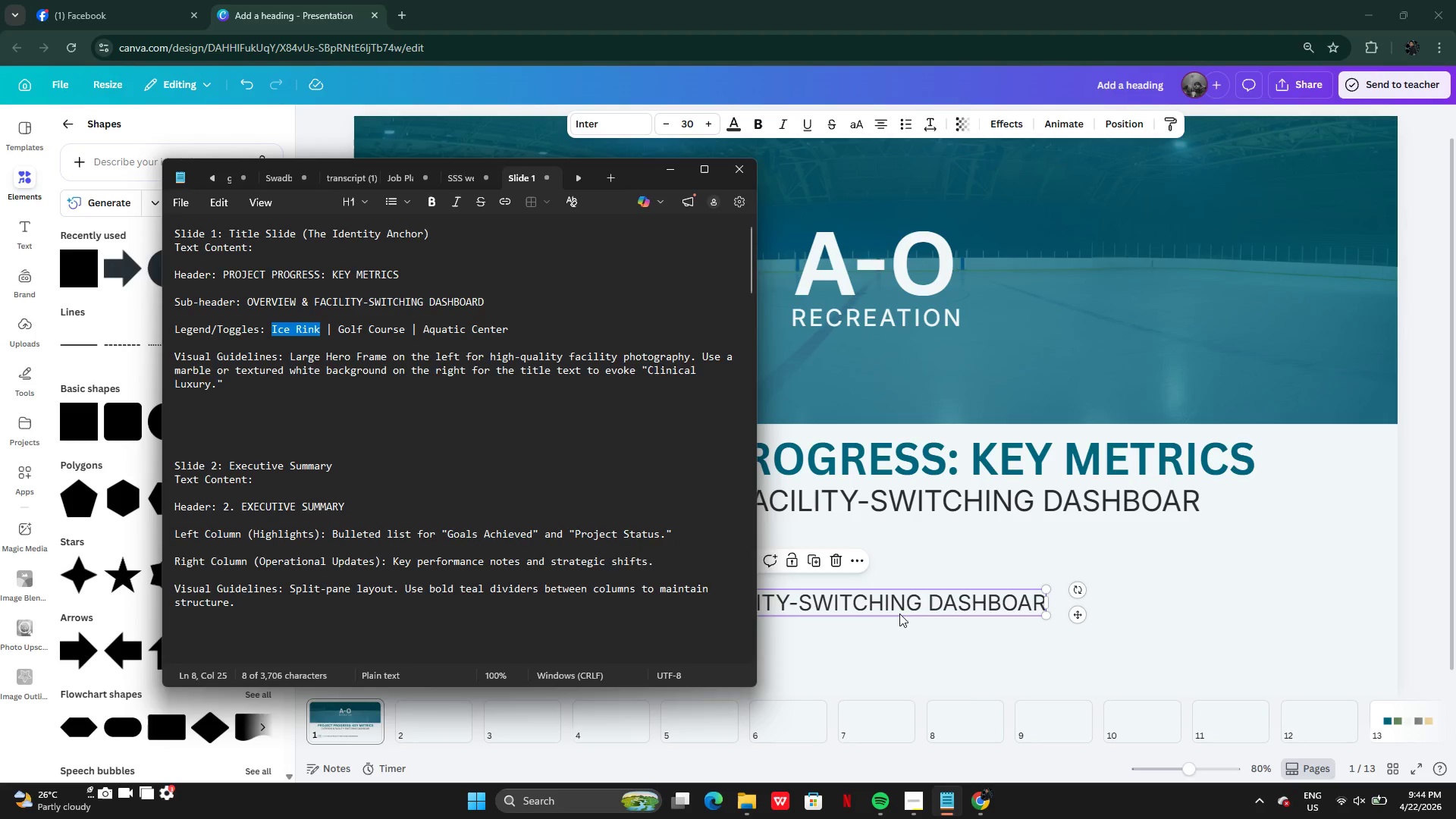 
left_click([899, 614])
 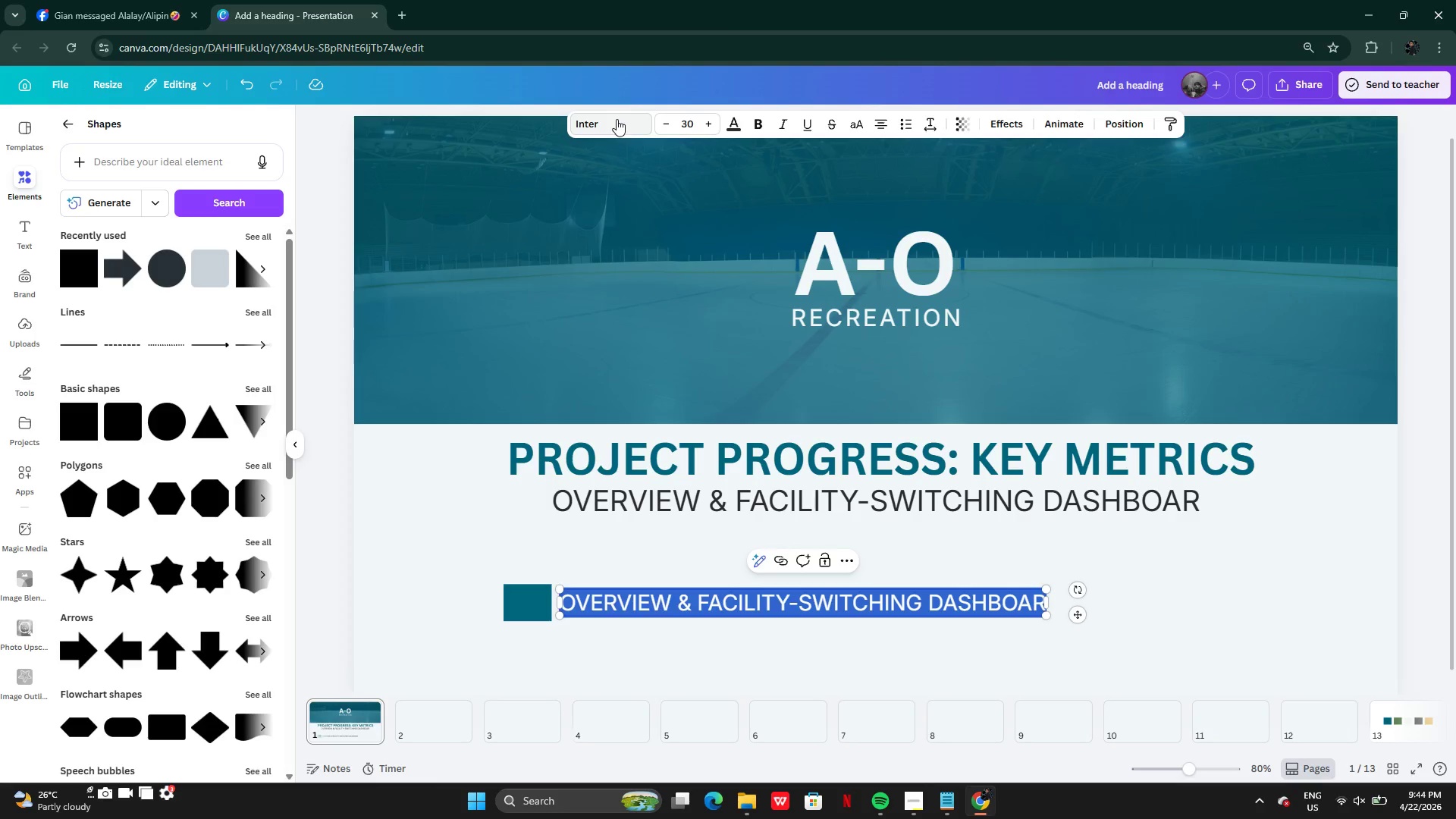 
key(Control+V)
 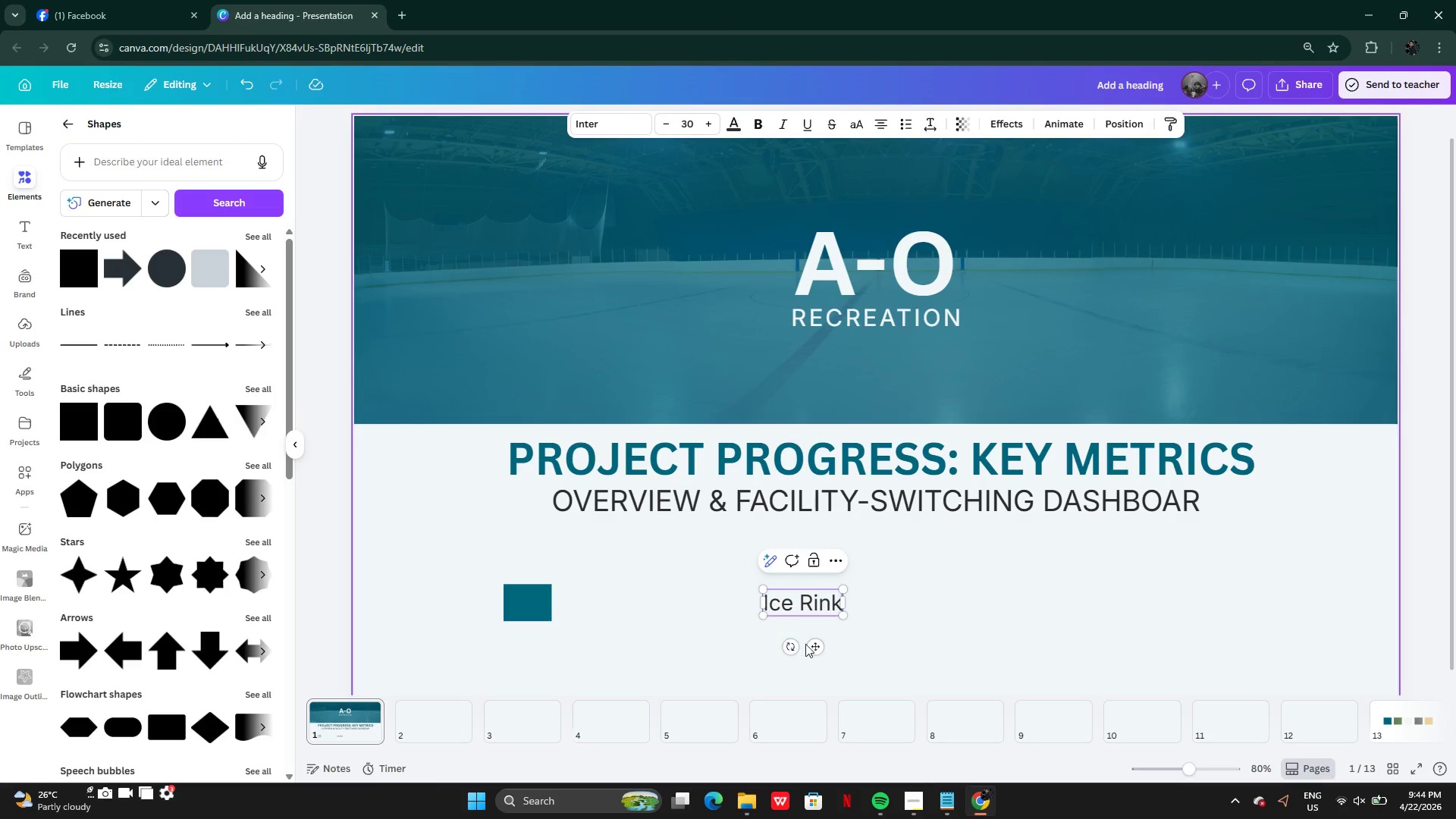 
left_click_drag(start_coordinate=[814, 644], to_coordinate=[619, 642])
 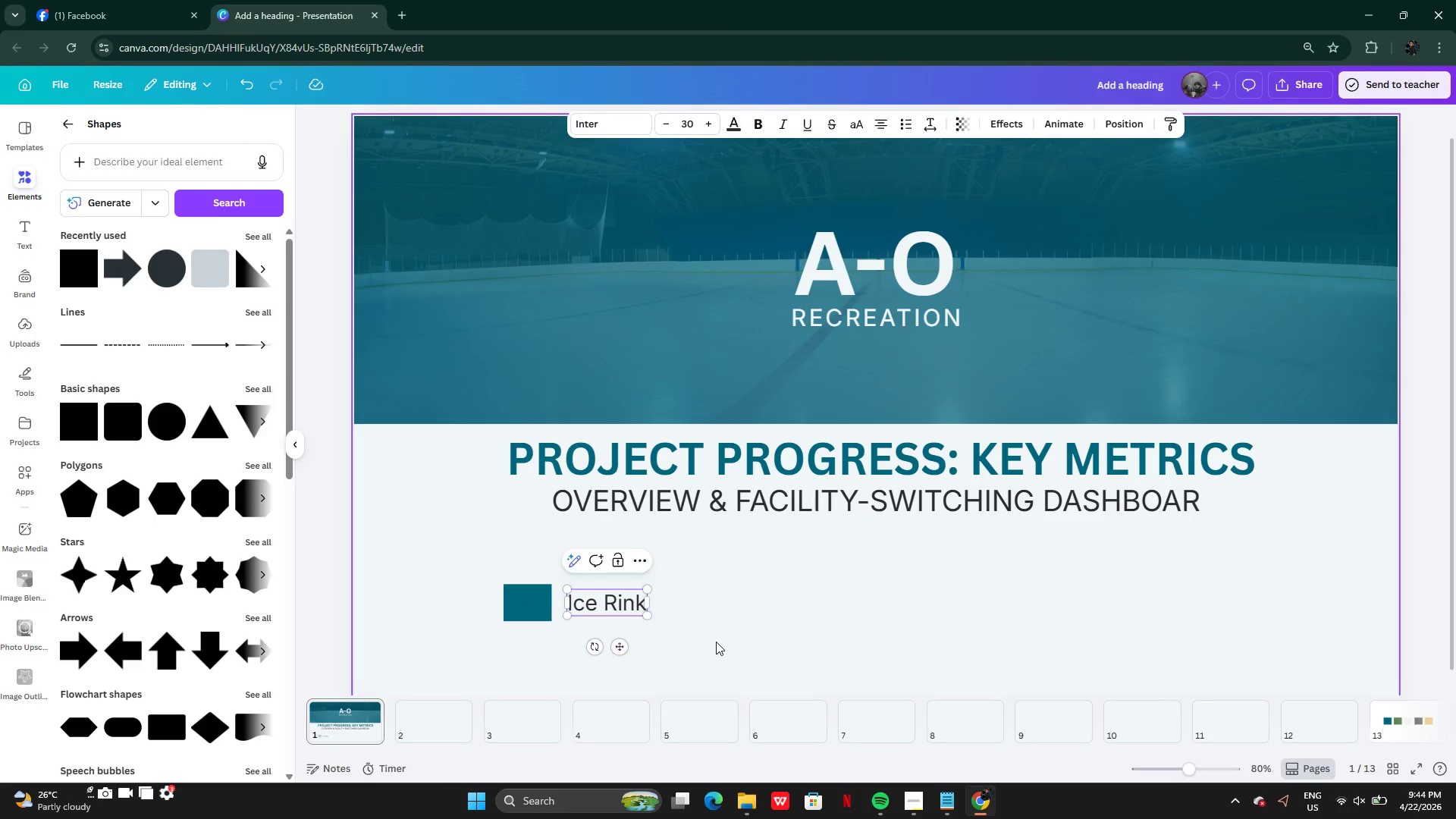 
left_click([716, 642])
 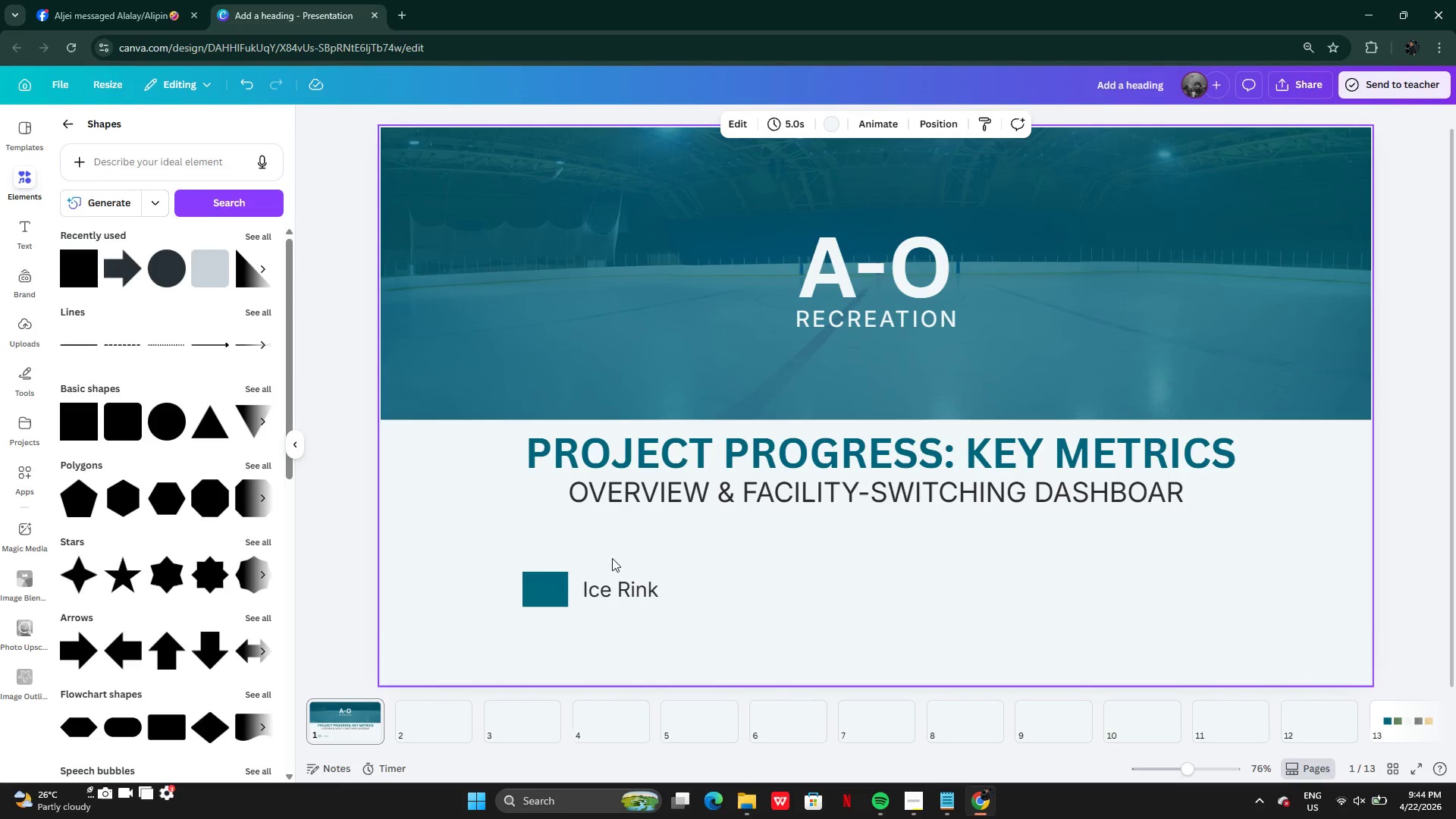 
left_click_drag(start_coordinate=[529, 551], to_coordinate=[637, 617])
 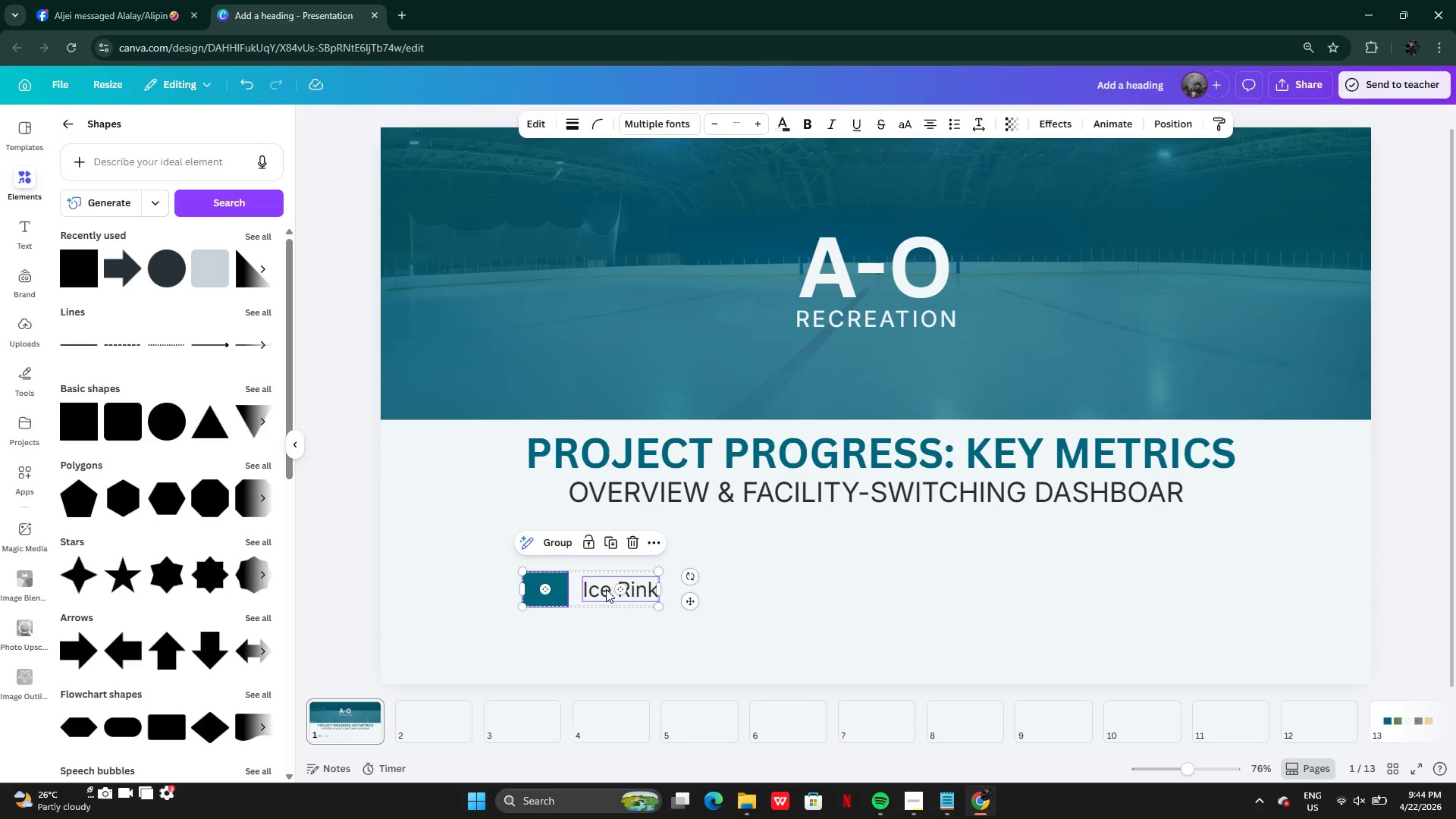 
left_click_drag(start_coordinate=[606, 589], to_coordinate=[631, 413])
 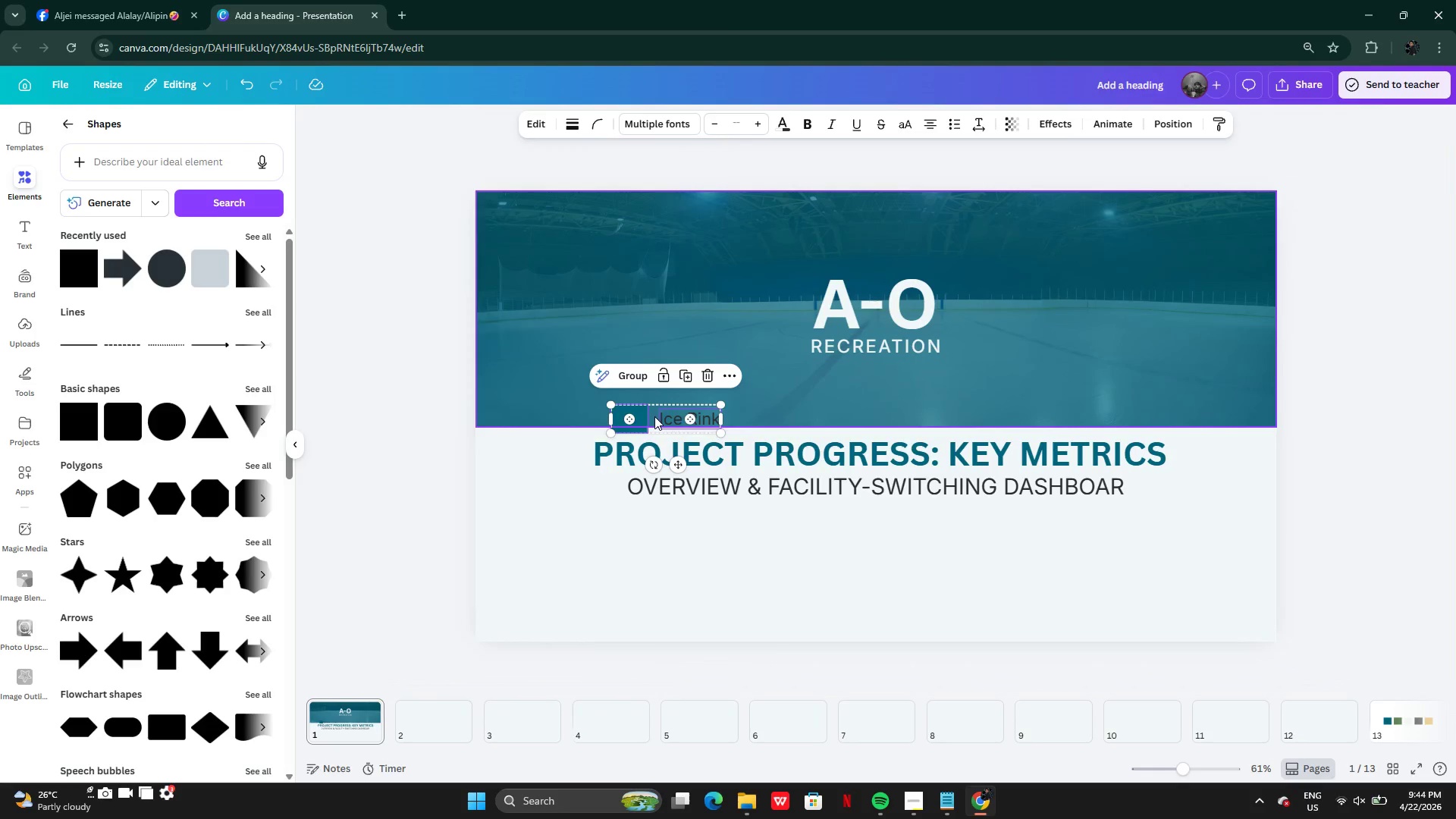 
left_click_drag(start_coordinate=[654, 414], to_coordinate=[714, 576])
 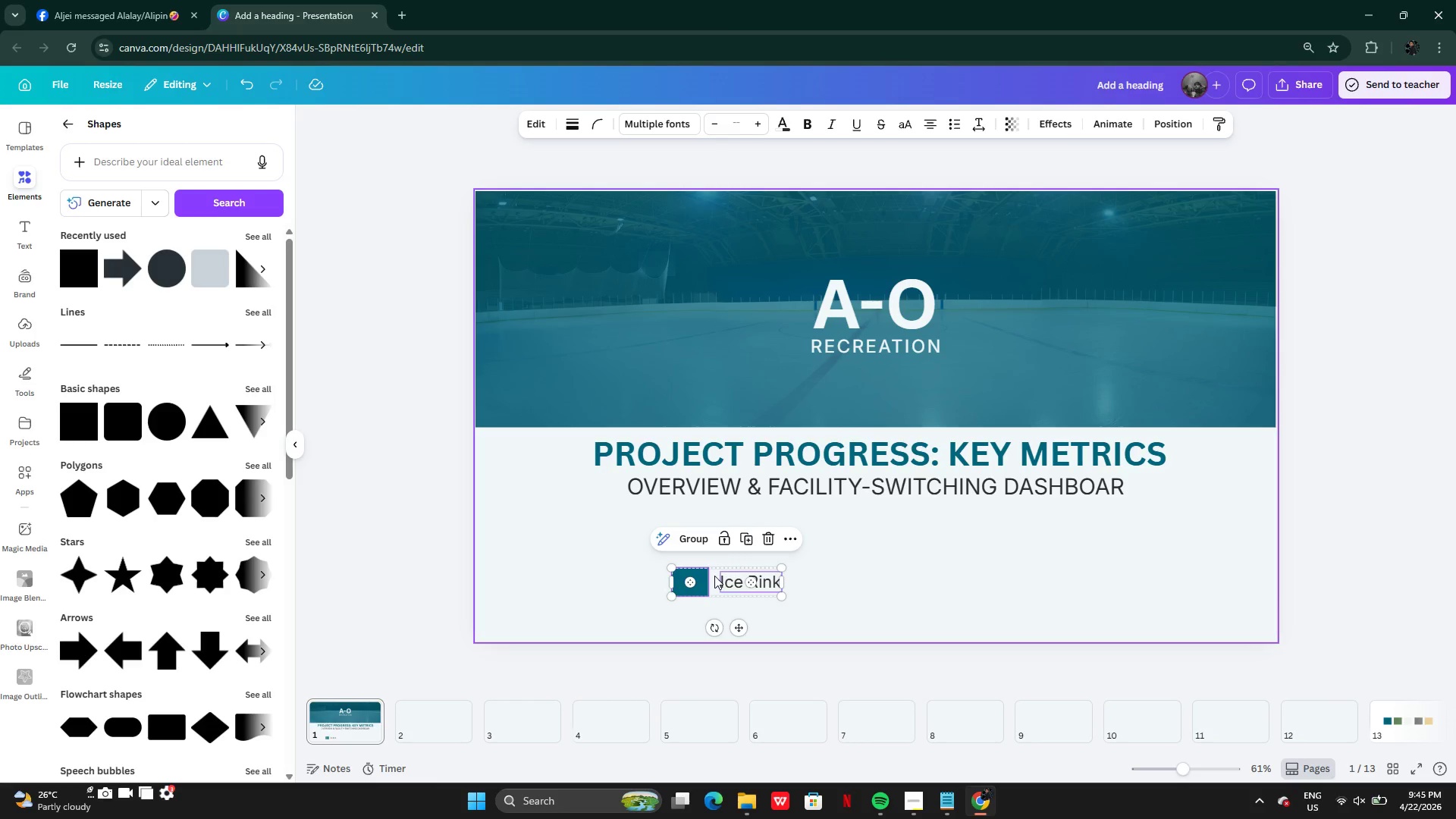 
wait(59.58)
 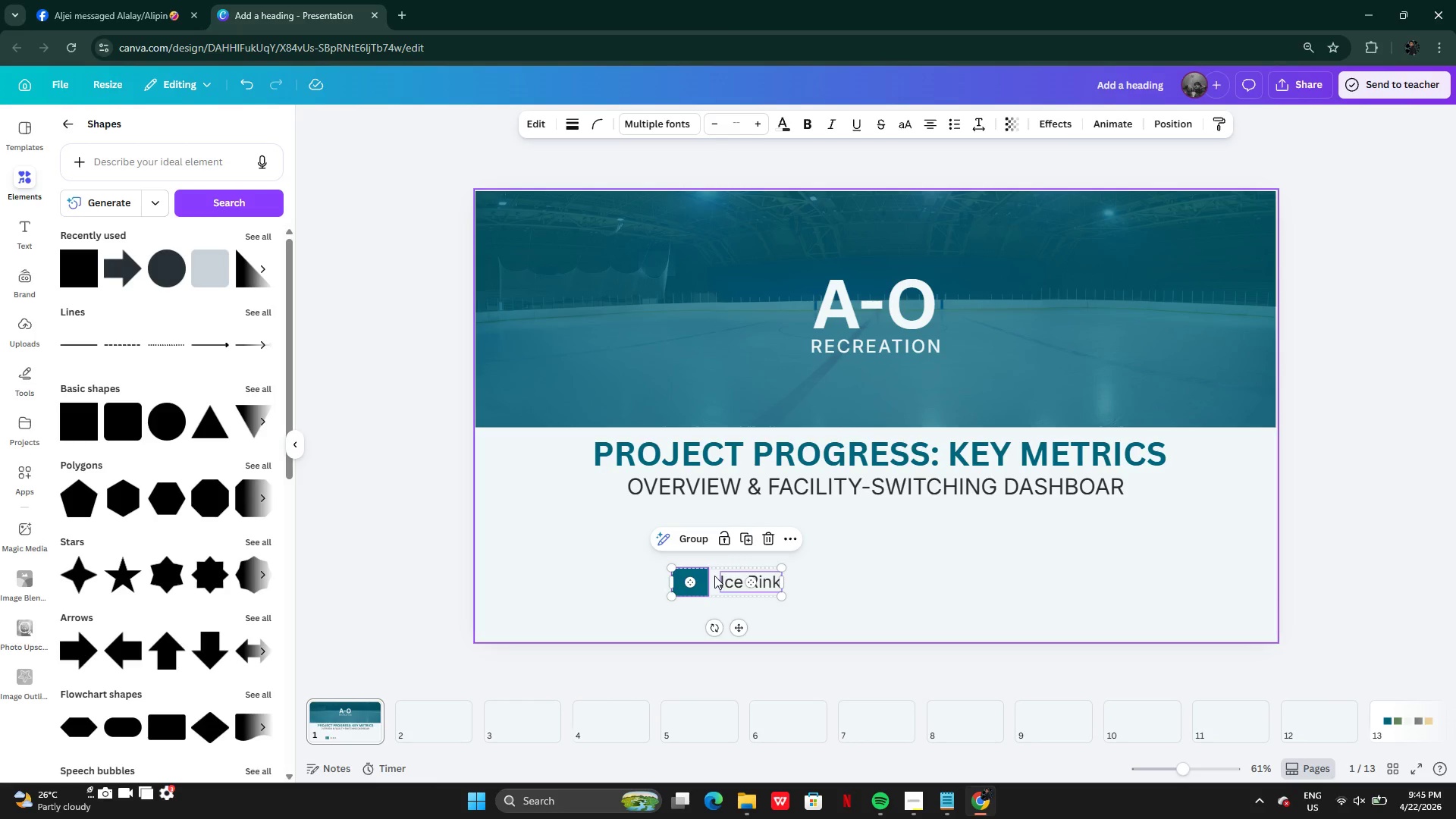 
double_click([849, 564])
 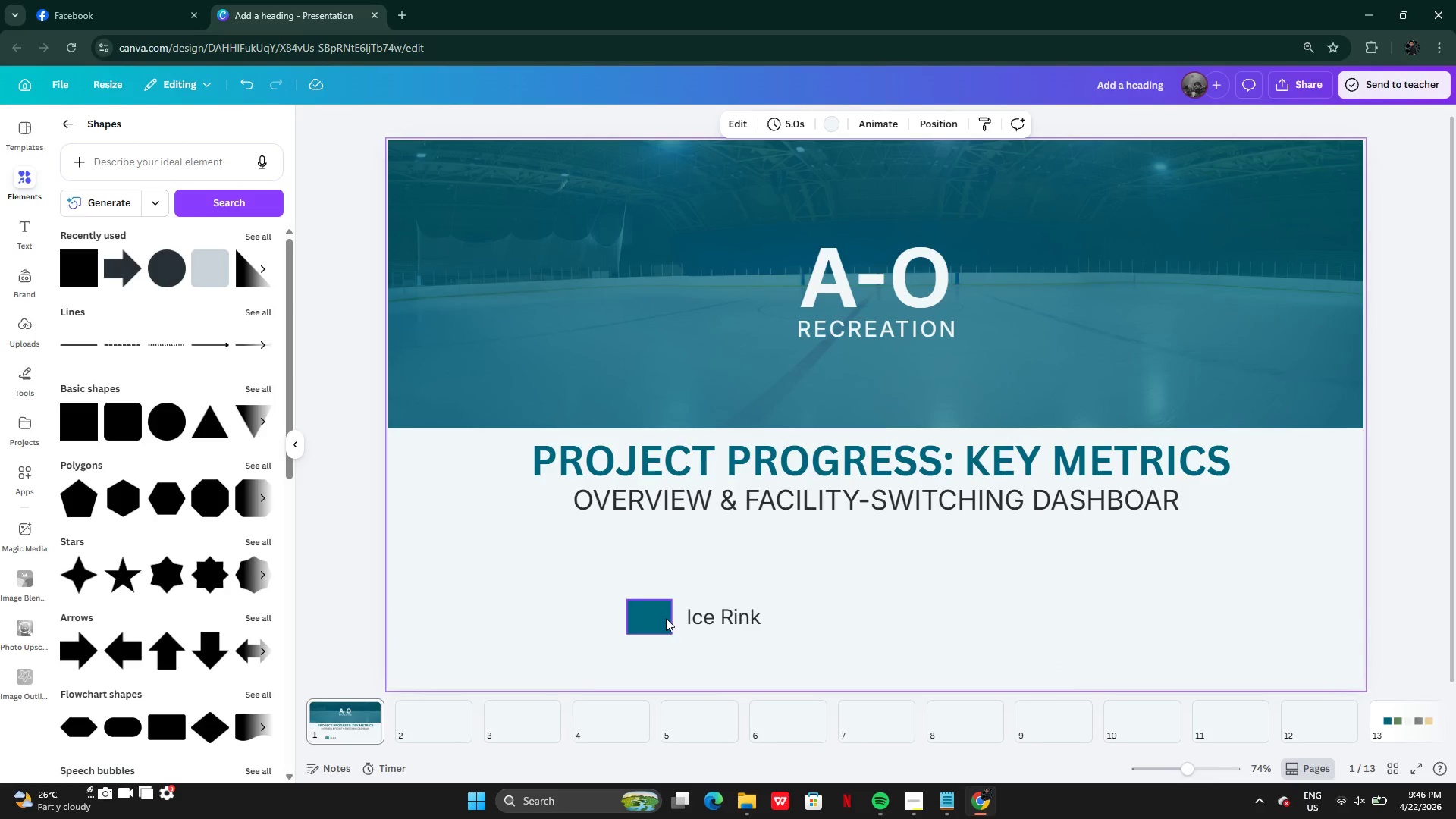 
key(CapsLock)
 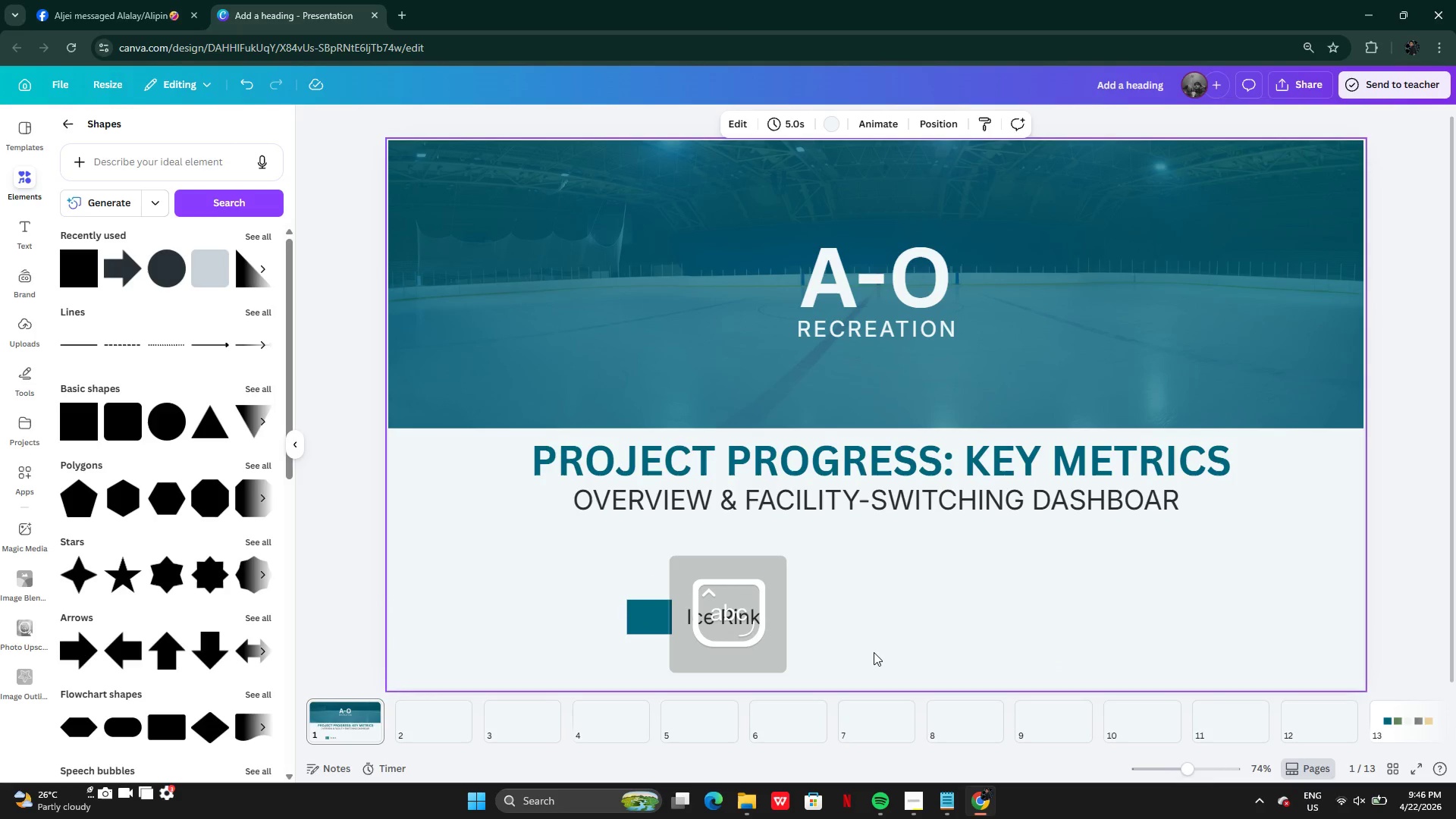 
left_click([874, 652])
 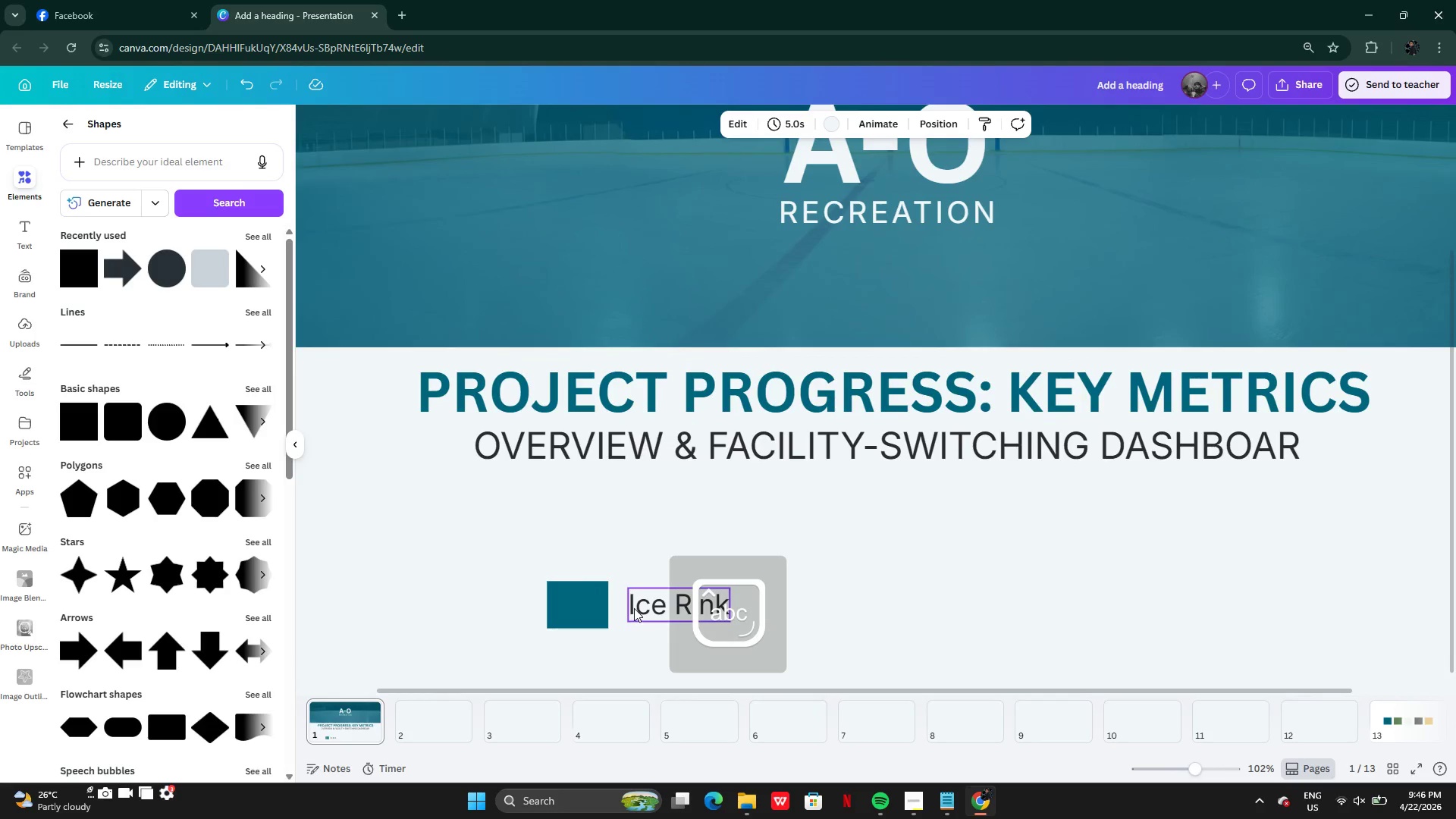 
left_click([641, 601])
 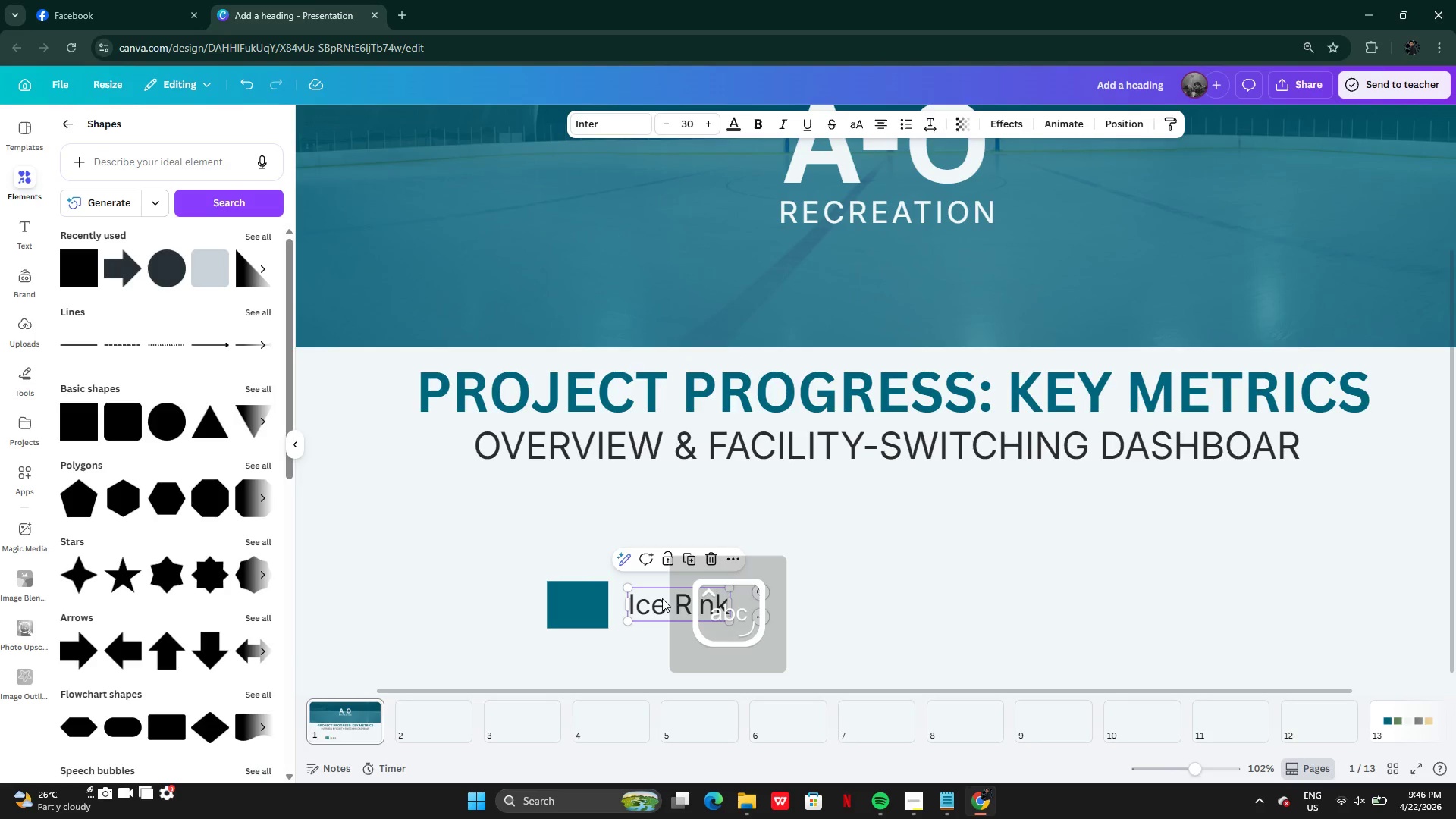 
left_click_drag(start_coordinate=[662, 598], to_coordinate=[657, 599])
 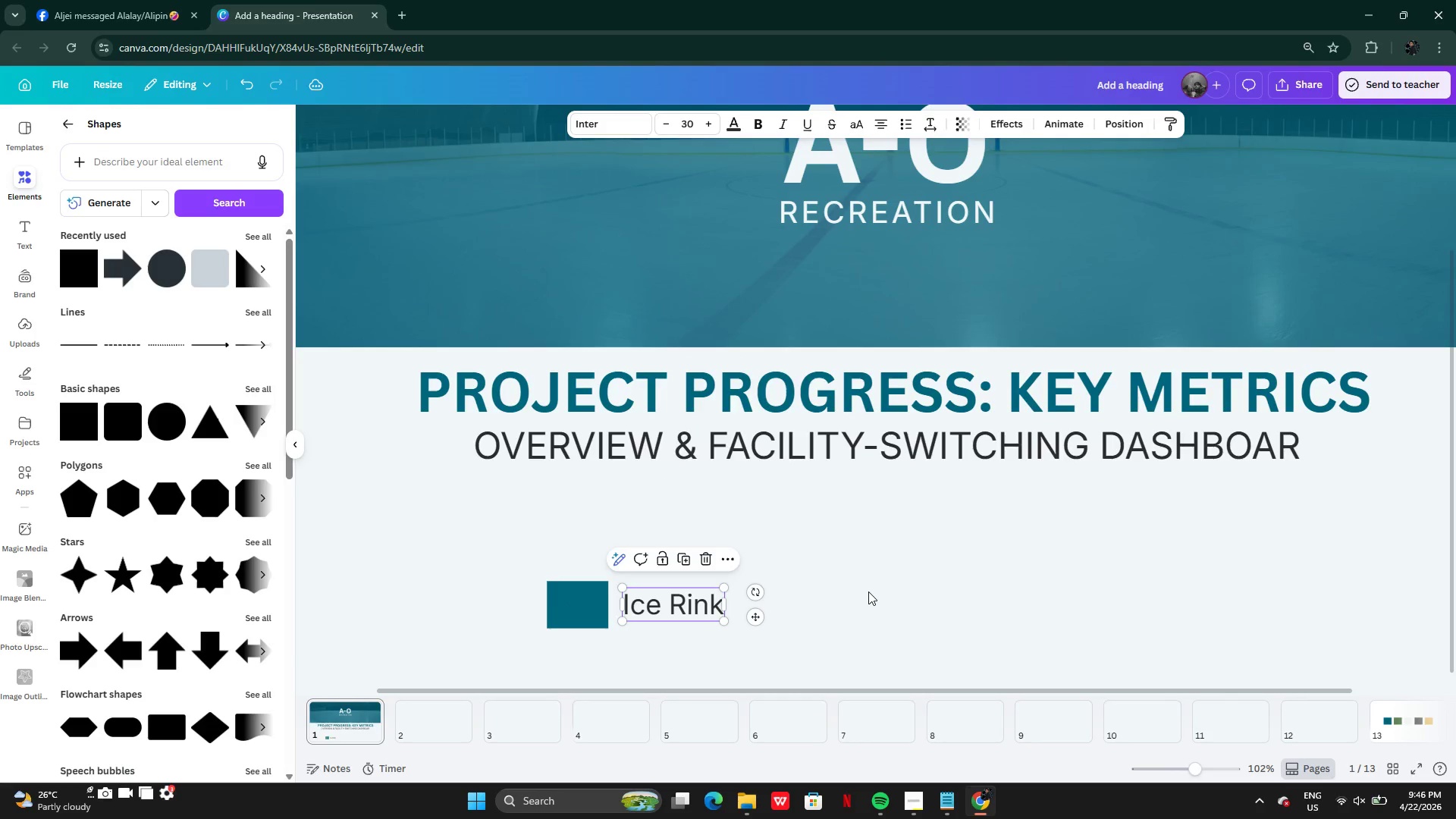 
left_click([868, 592])
 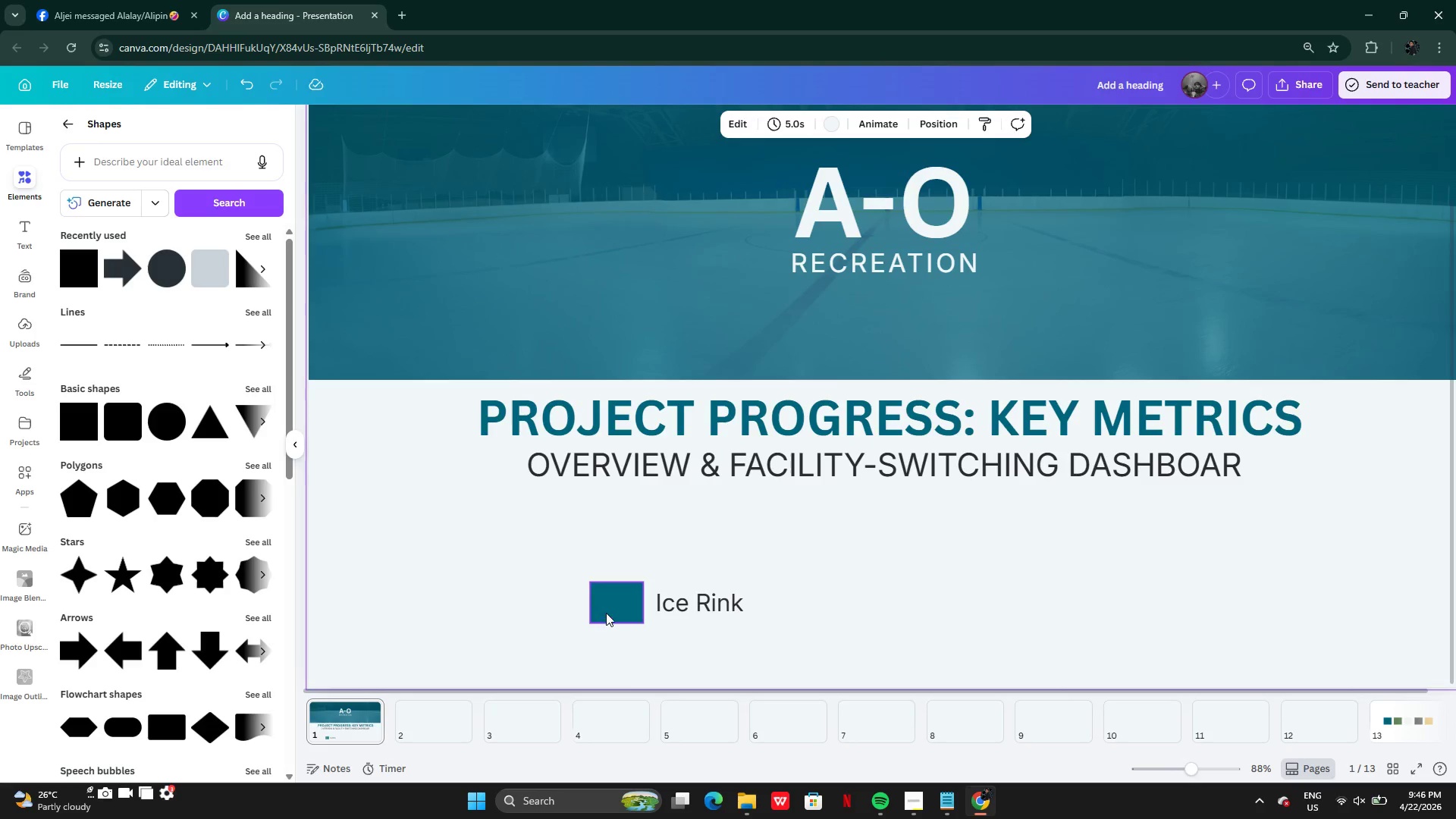 
left_click([606, 613])
 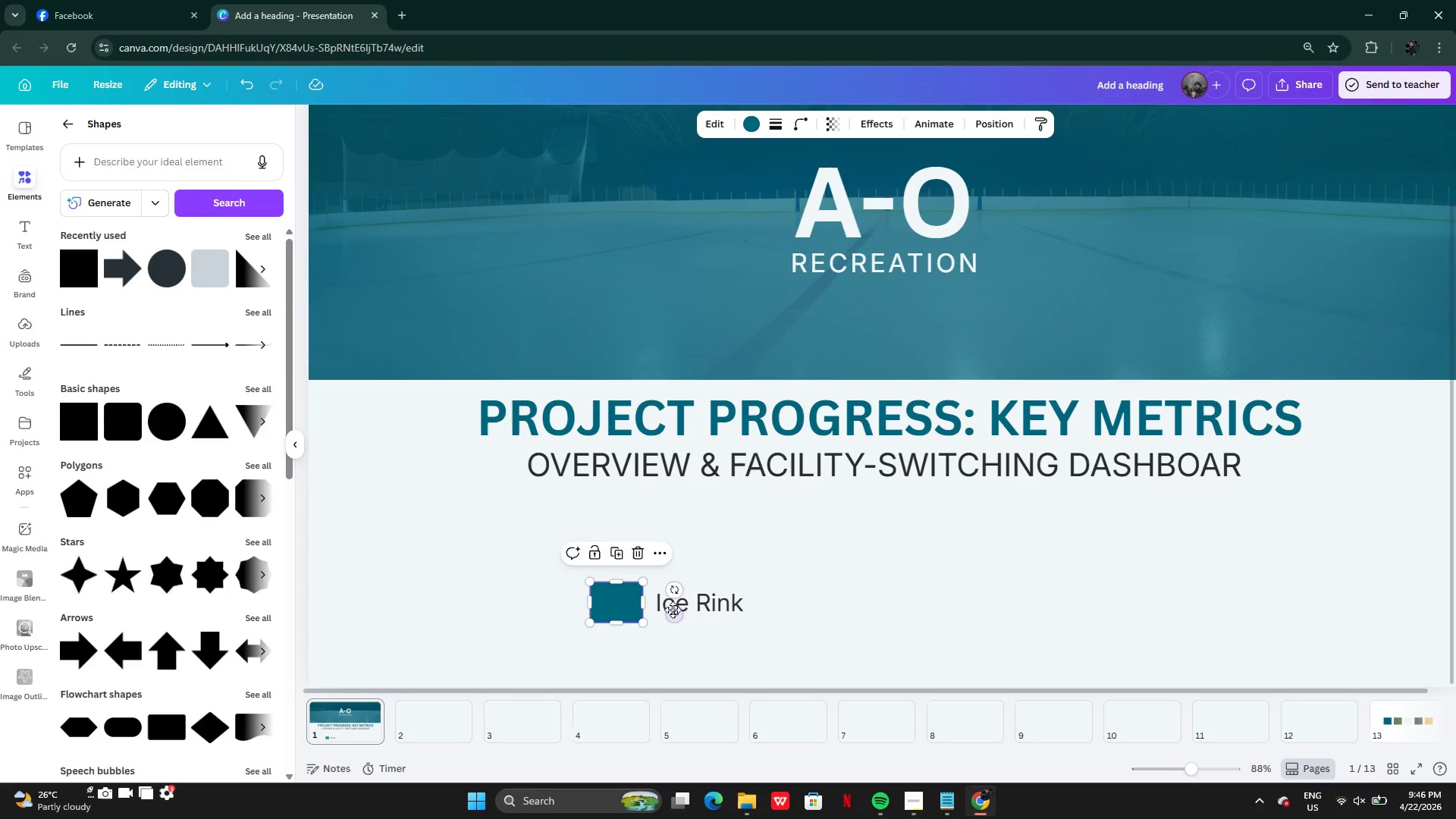 
hold_key(key=ShiftLeft, duration=0.83)
 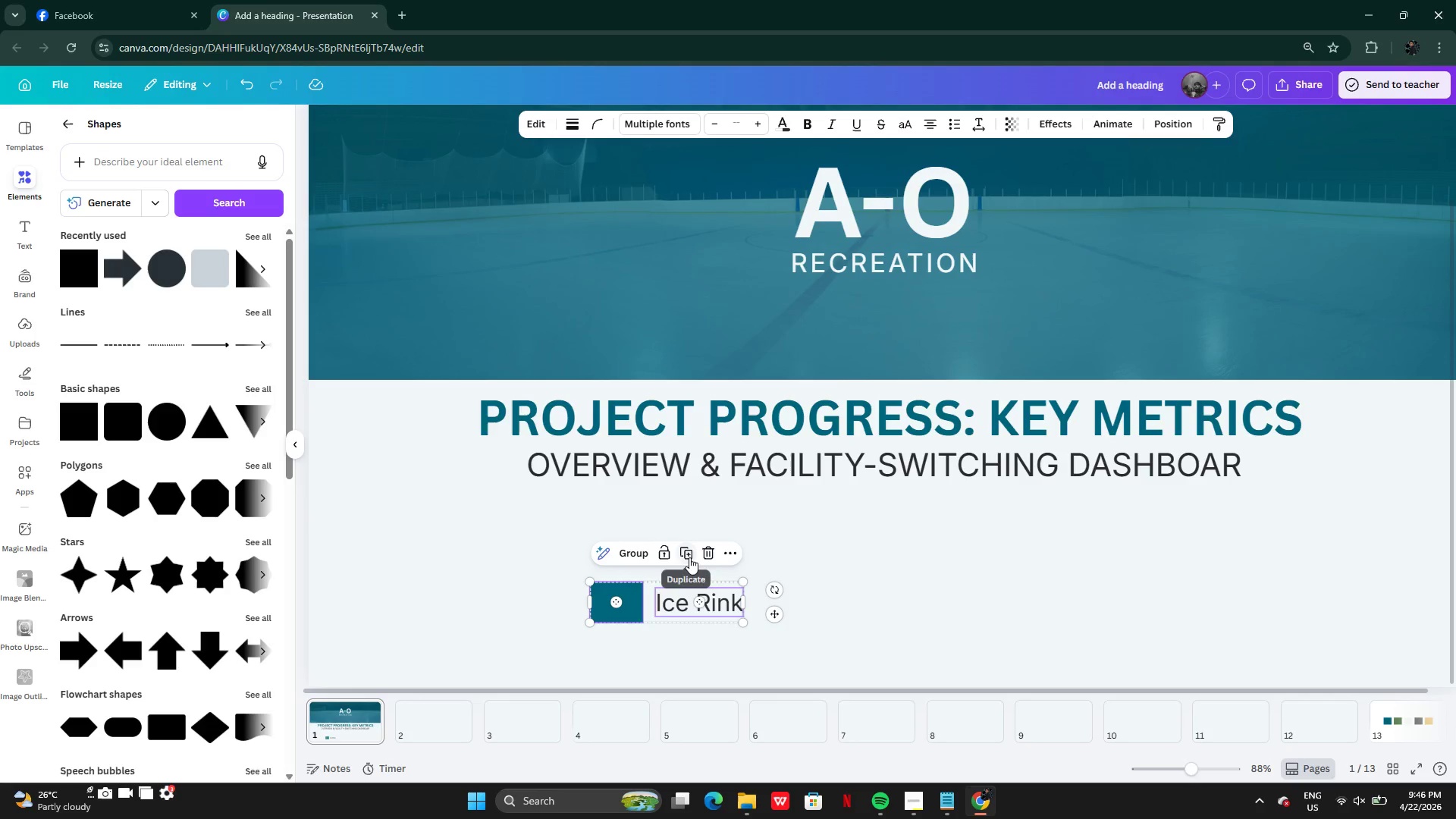 
left_click([689, 557])
 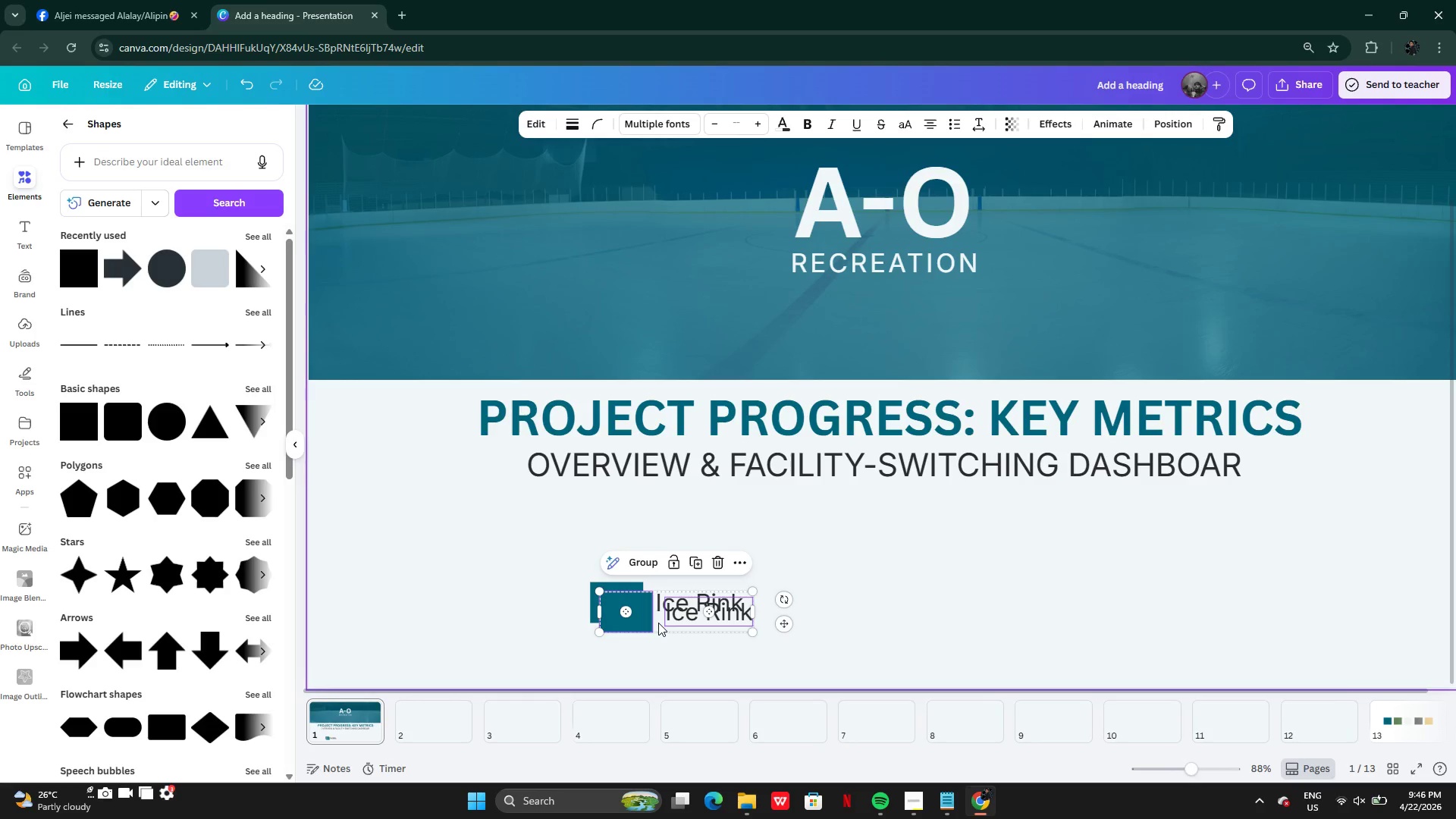 
left_click_drag(start_coordinate=[658, 622], to_coordinate=[870, 613])
 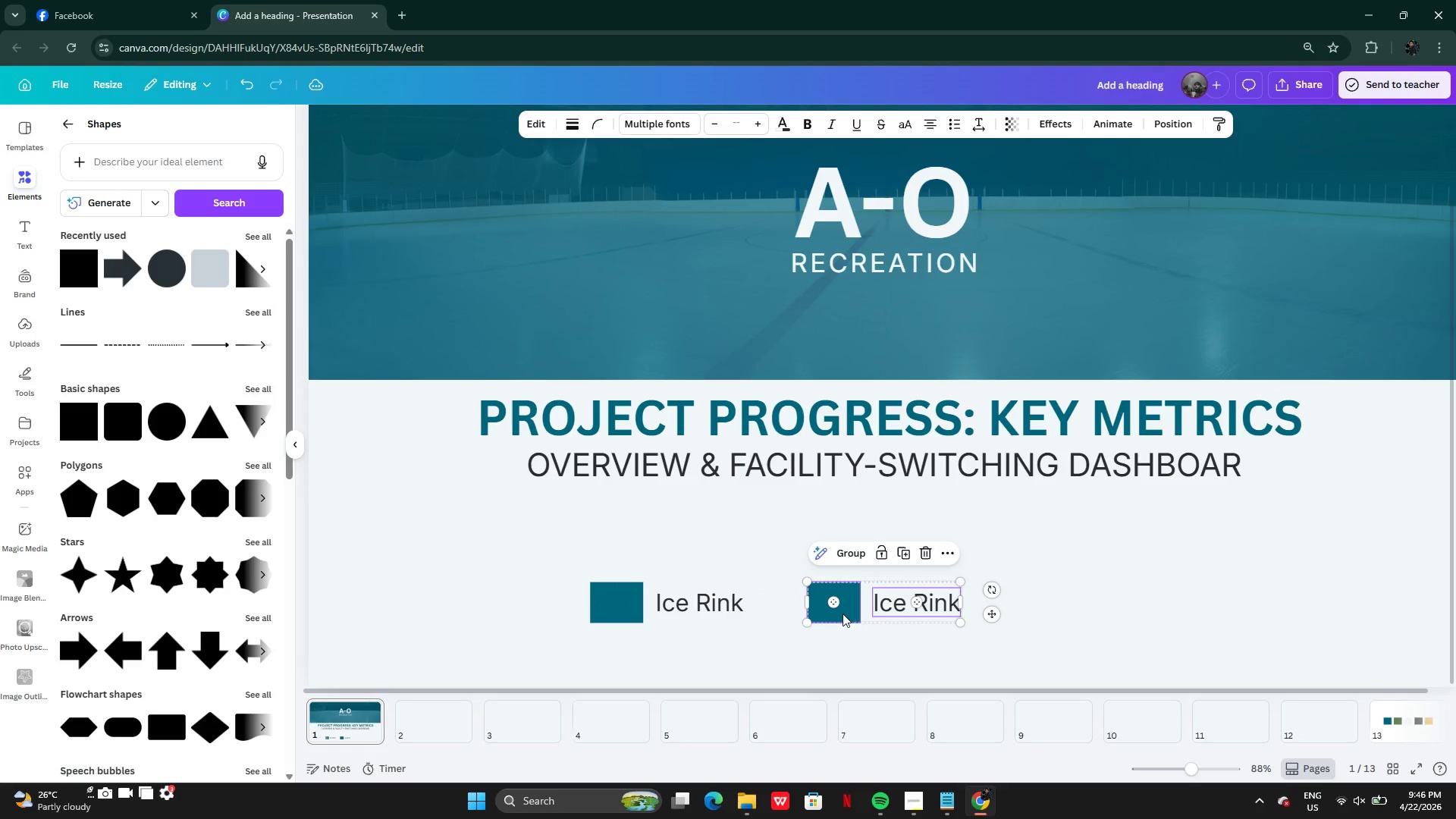 
left_click([843, 614])
 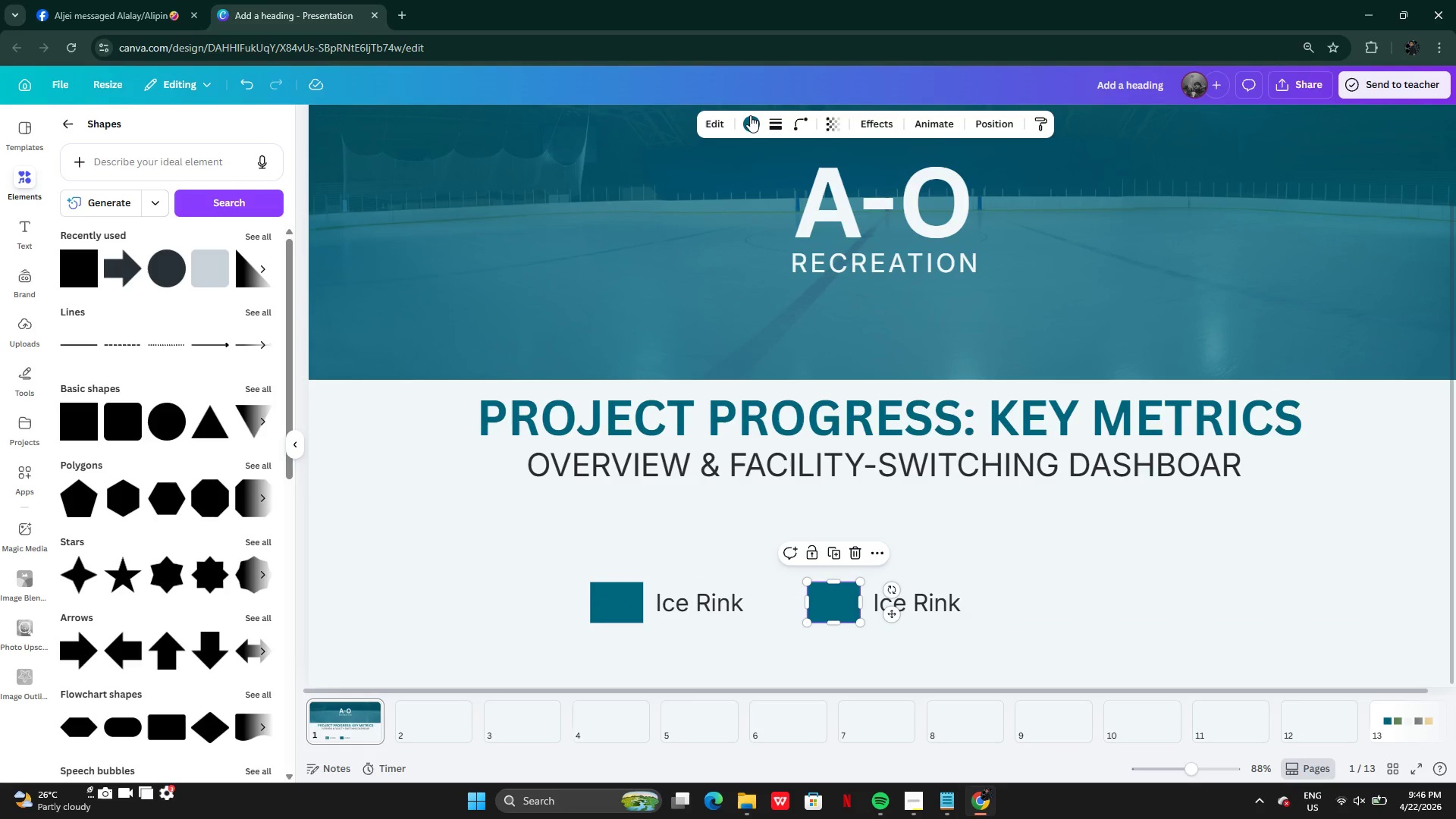 
left_click([750, 124])
 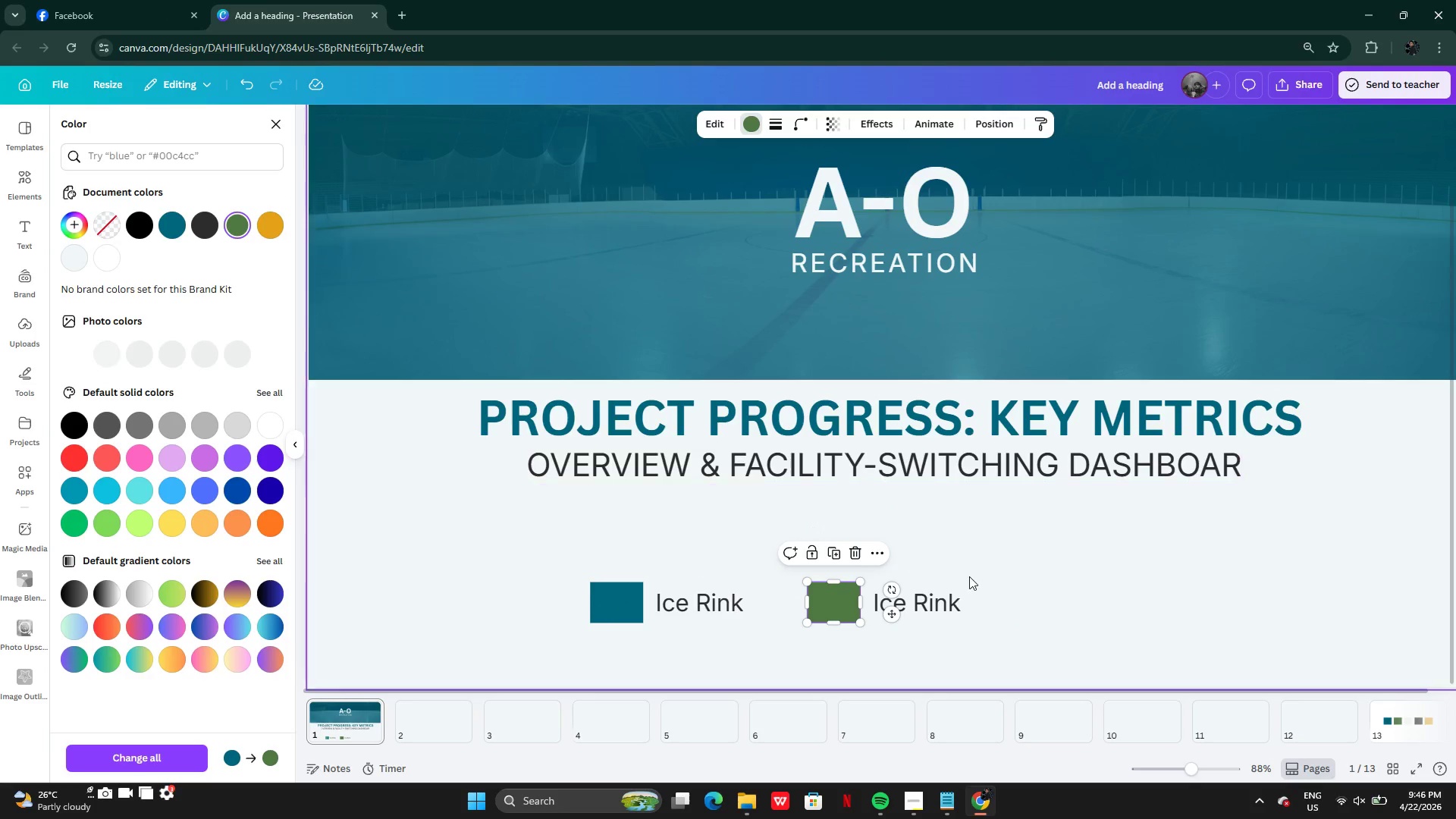 
left_click([971, 577])
 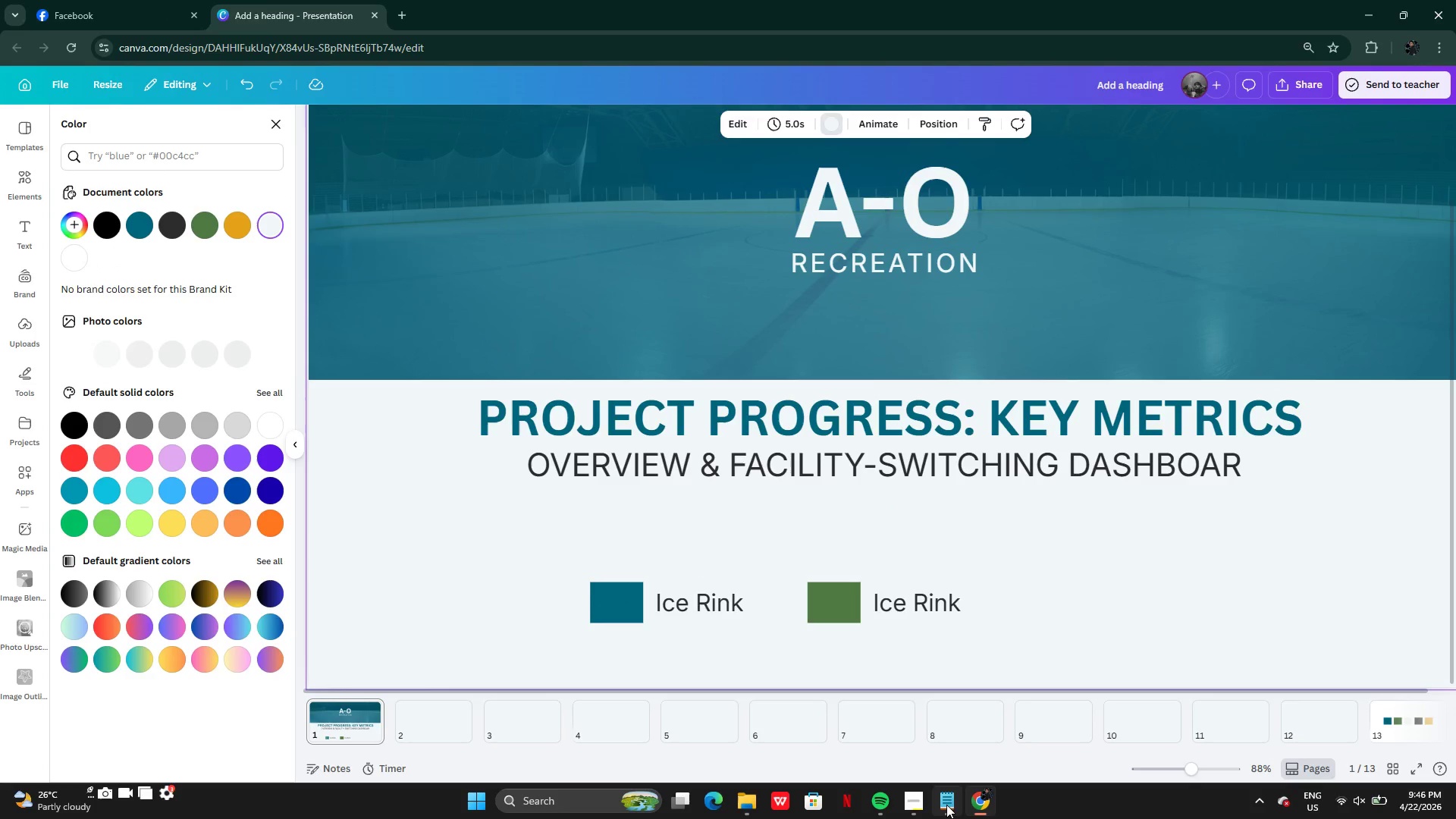 
left_click([946, 805])
 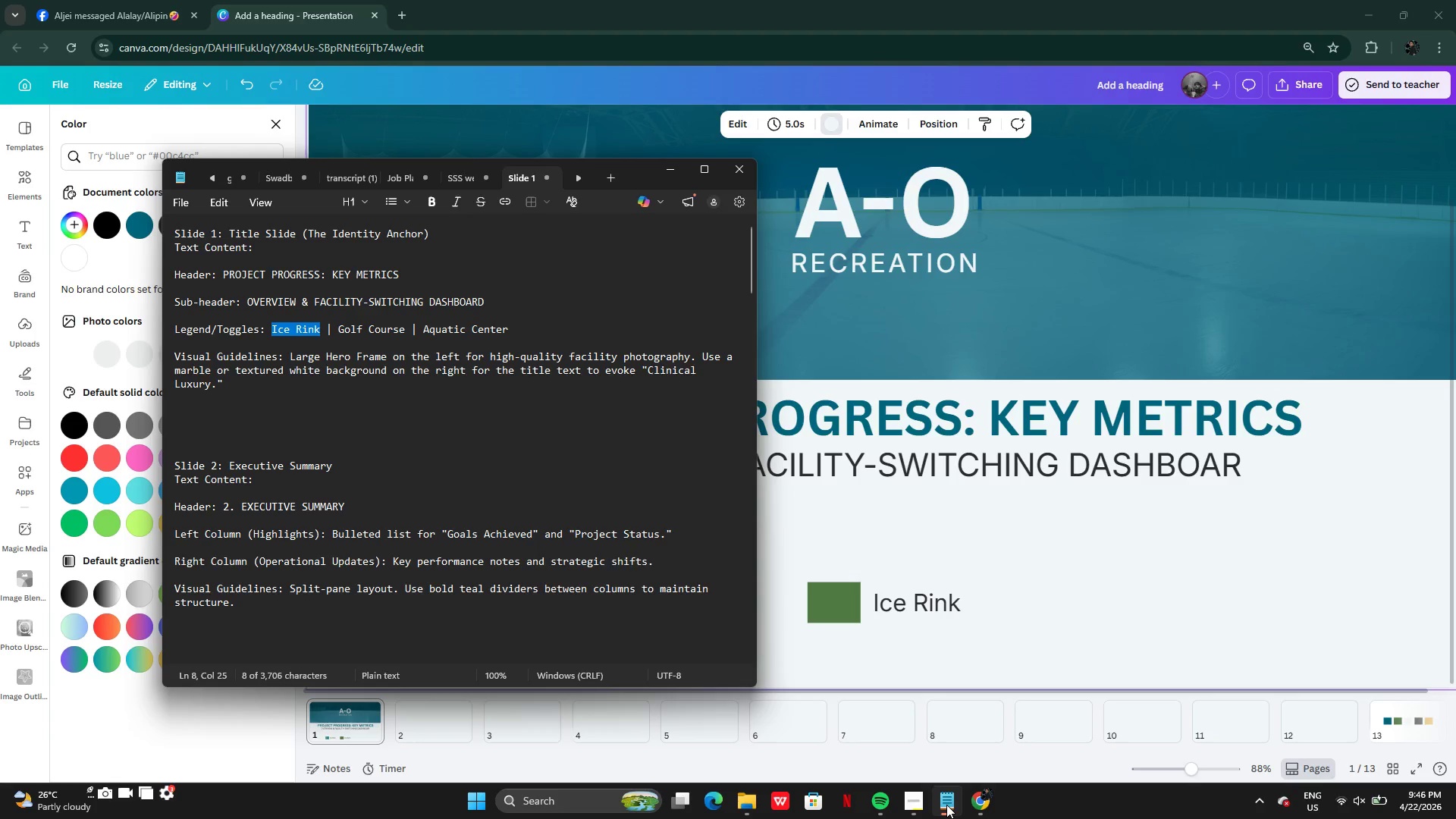 
left_click([946, 805])
 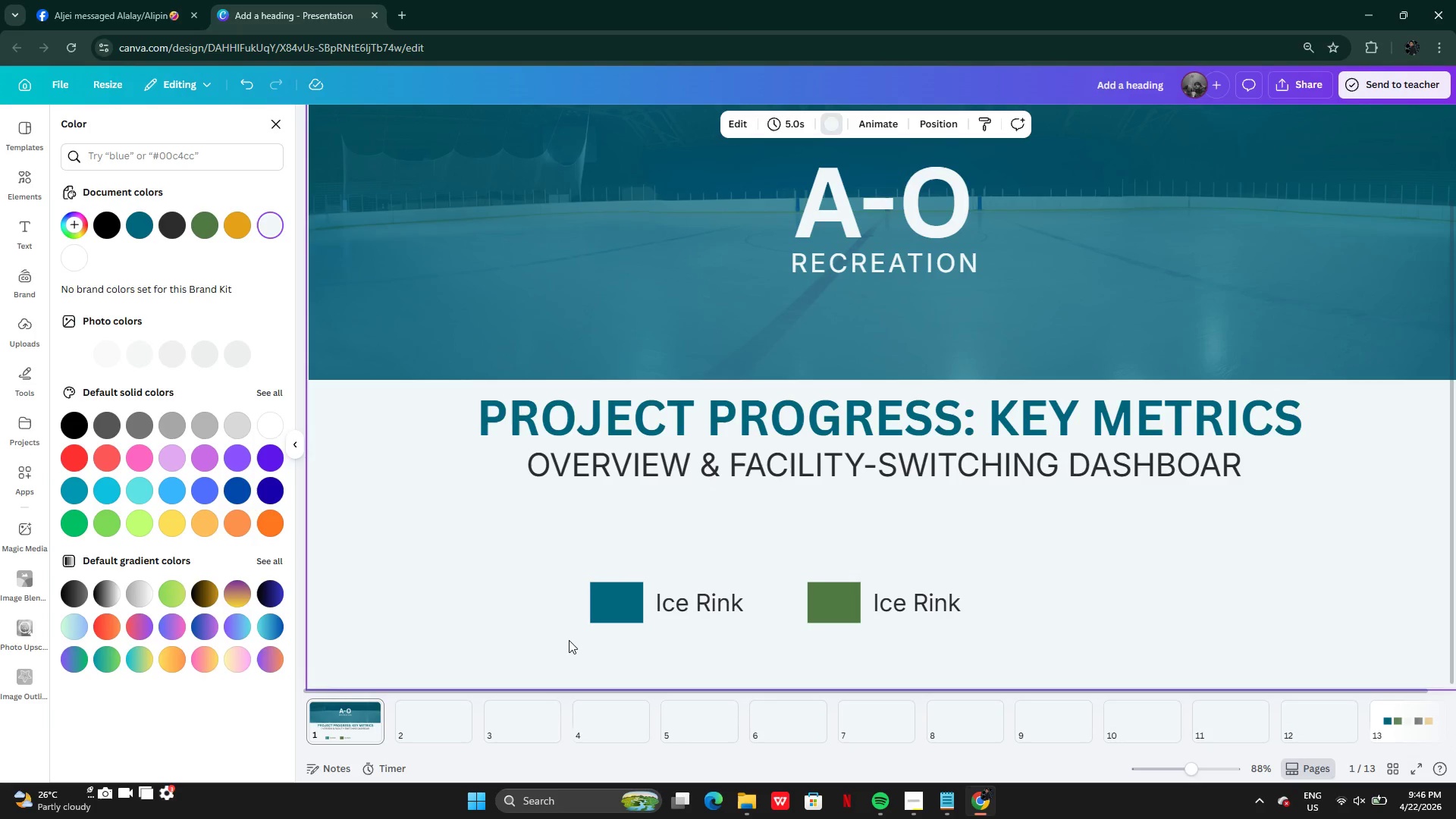 
left_click([611, 604])
 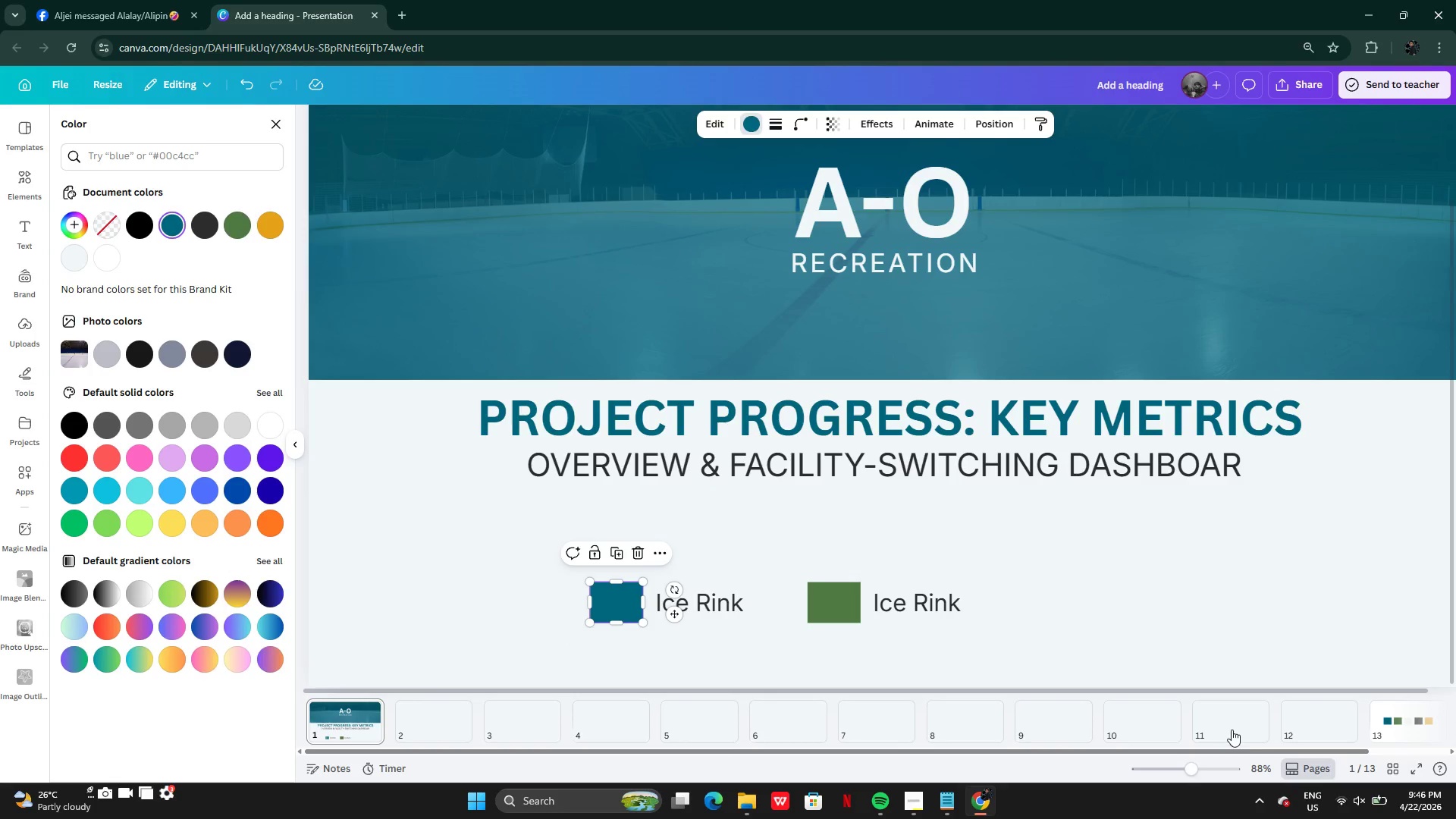 
left_click([1401, 725])
 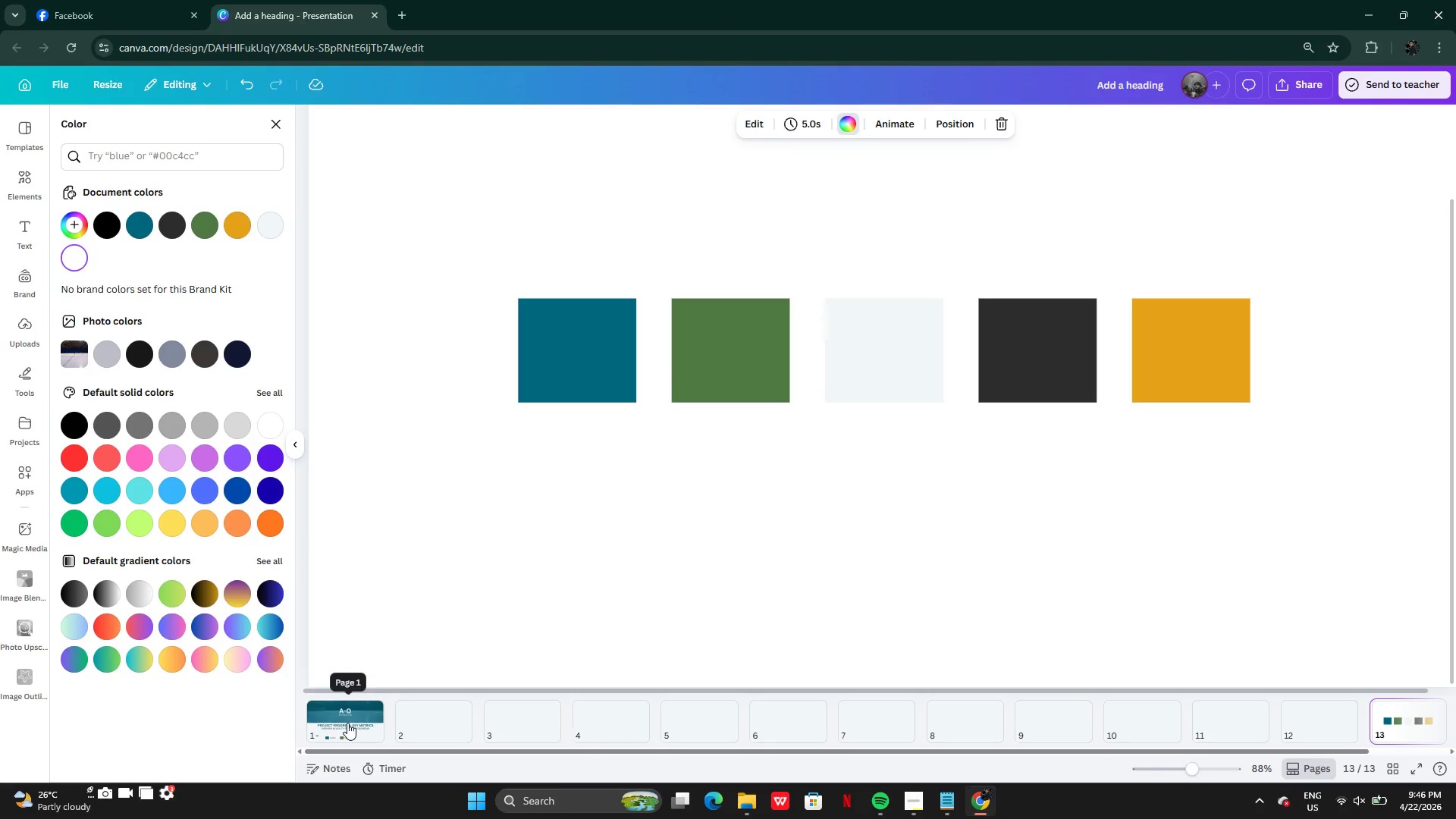 
left_click([347, 723])
 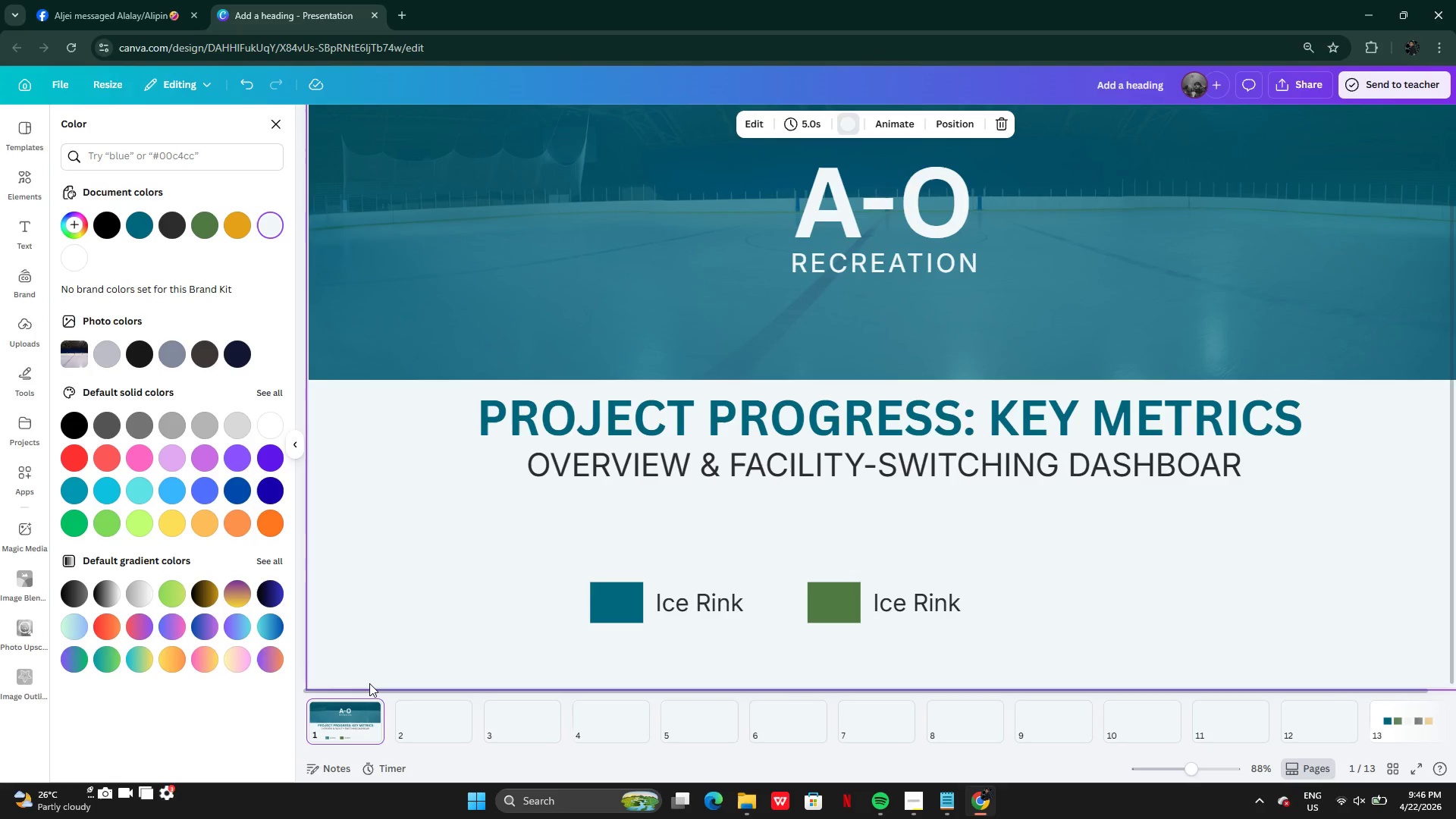 
wait(10.16)
 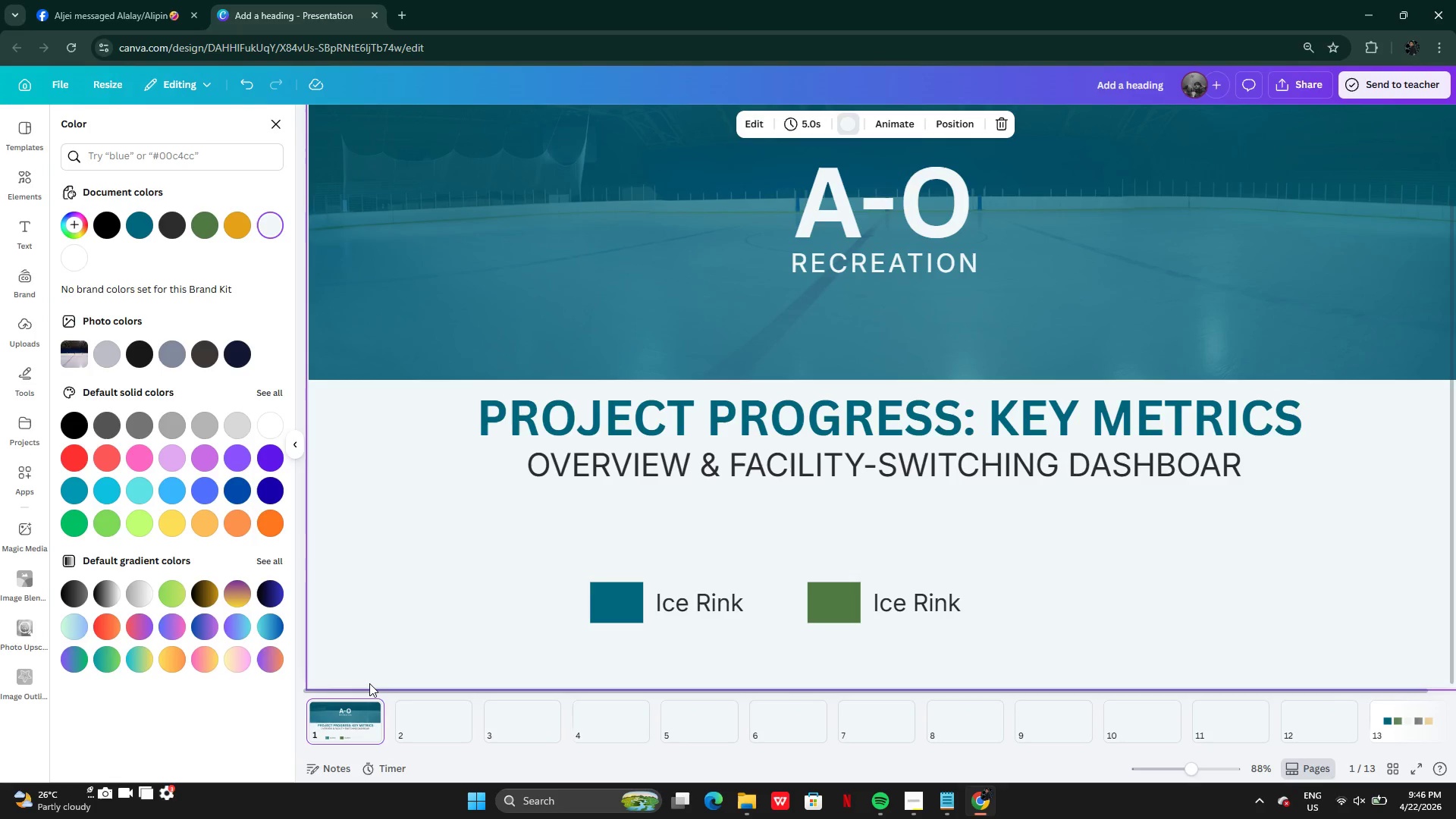 
left_click([839, 604])
 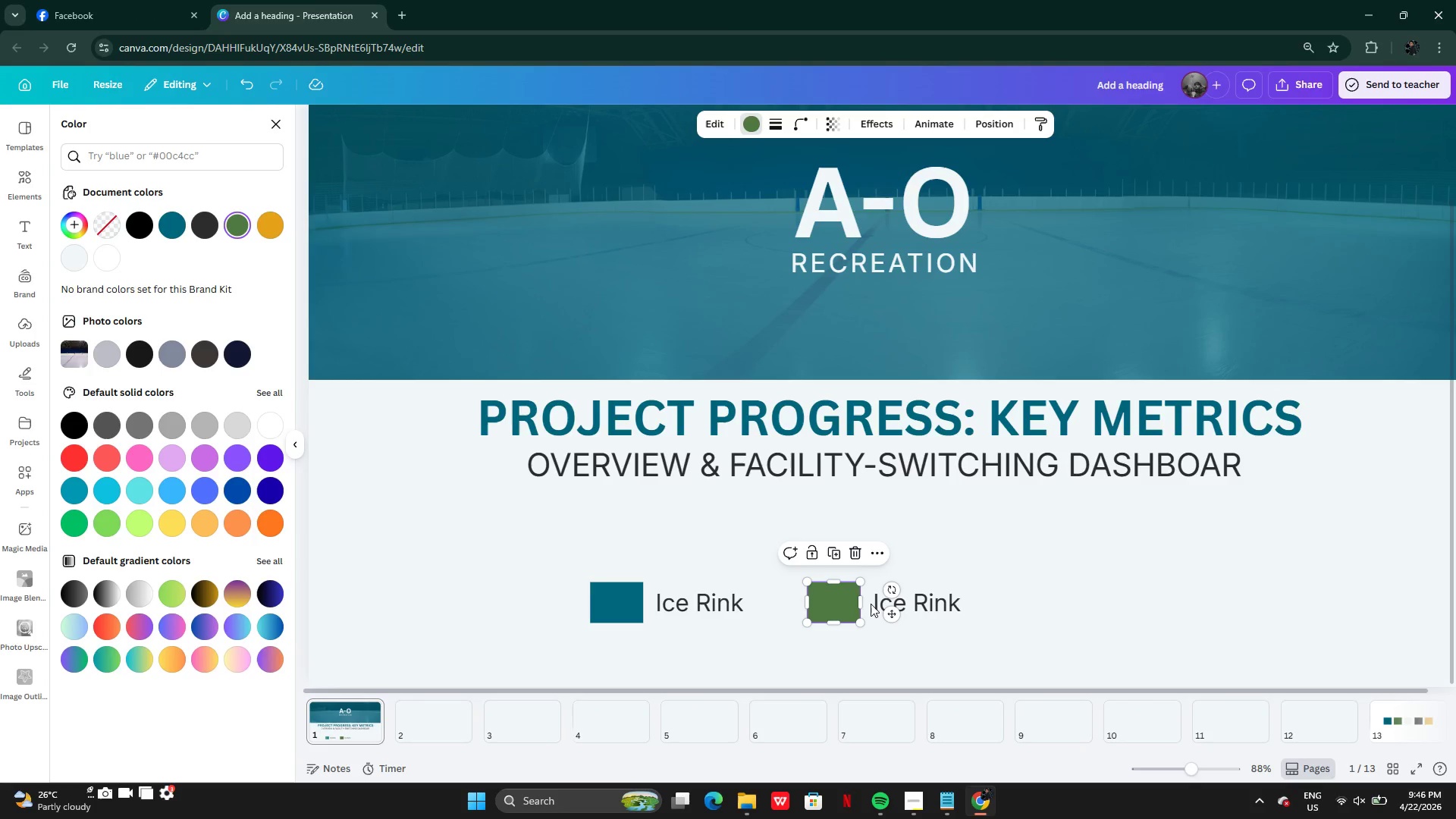 
hold_key(key=ShiftLeft, duration=0.81)
 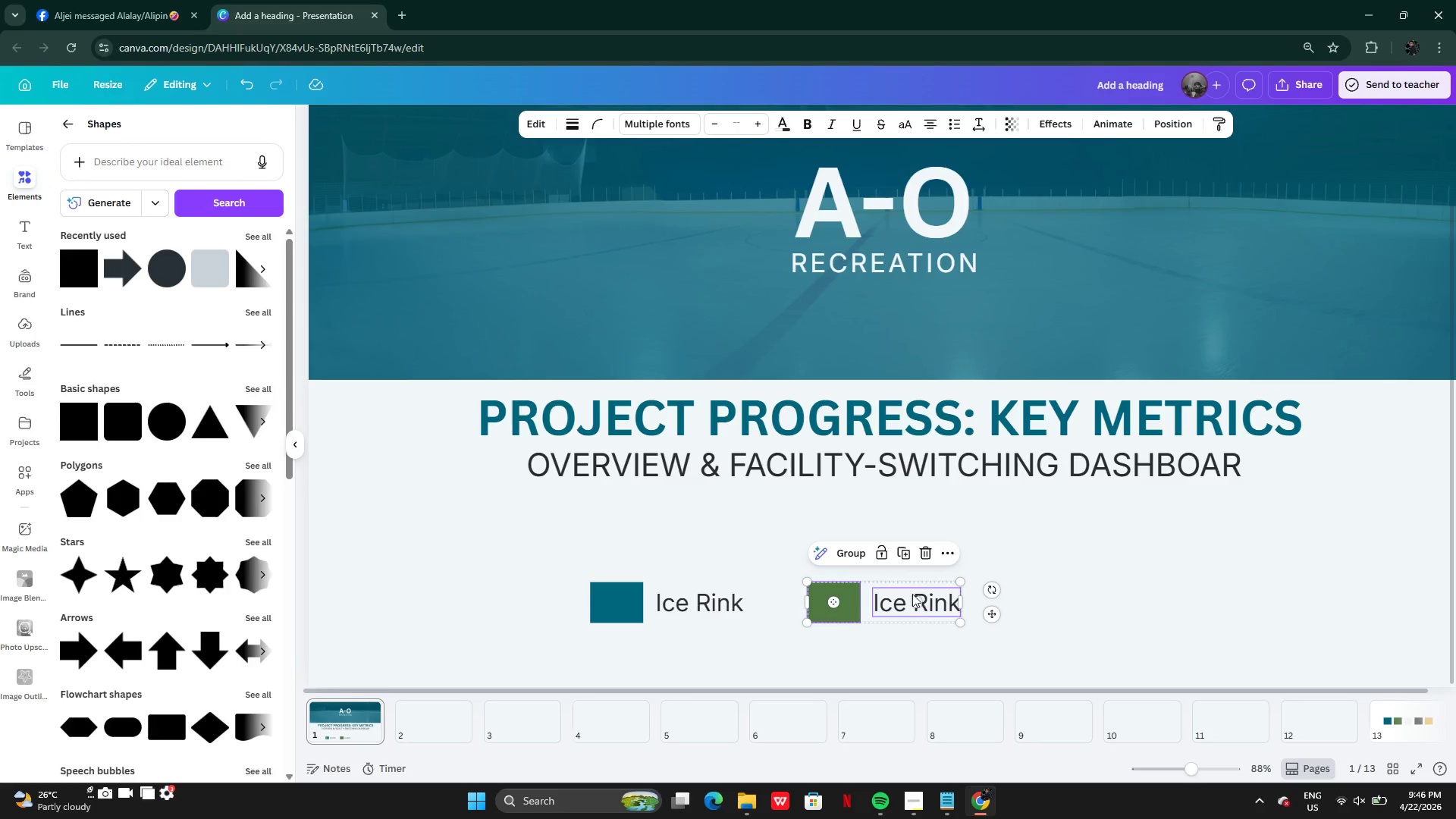 
left_click([900, 557])
 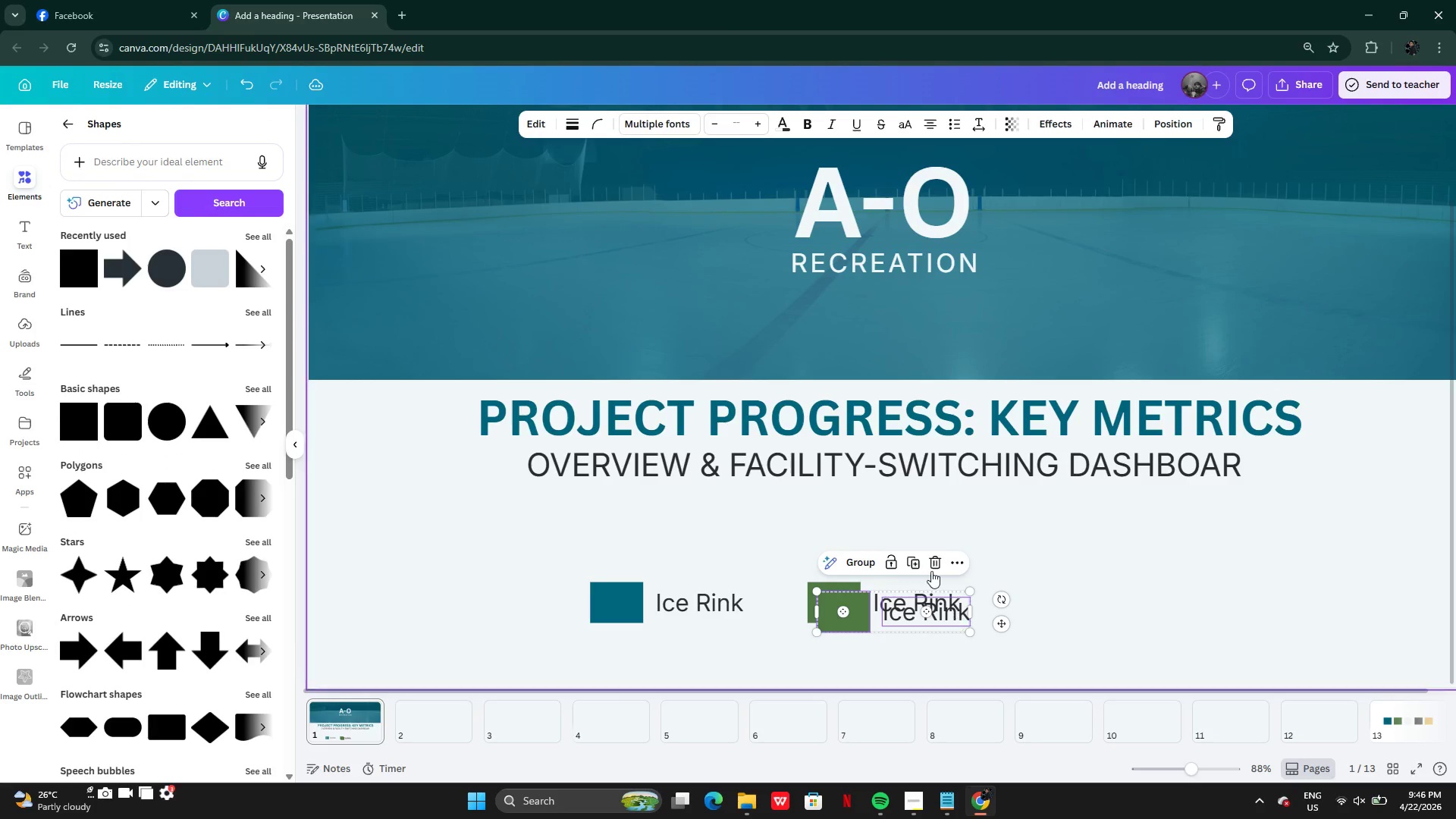 
left_click([940, 567])
 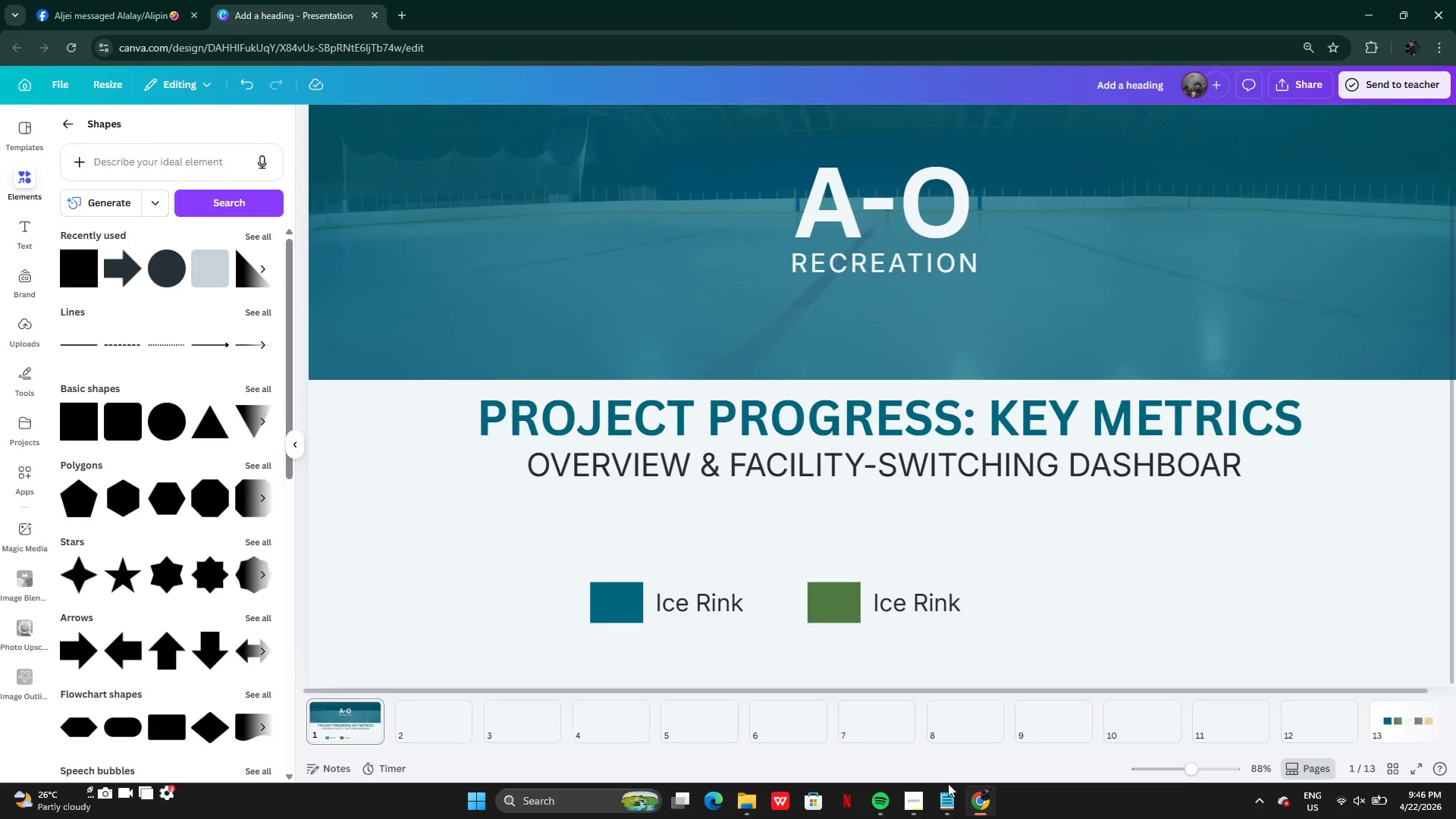 
left_click([948, 795])
 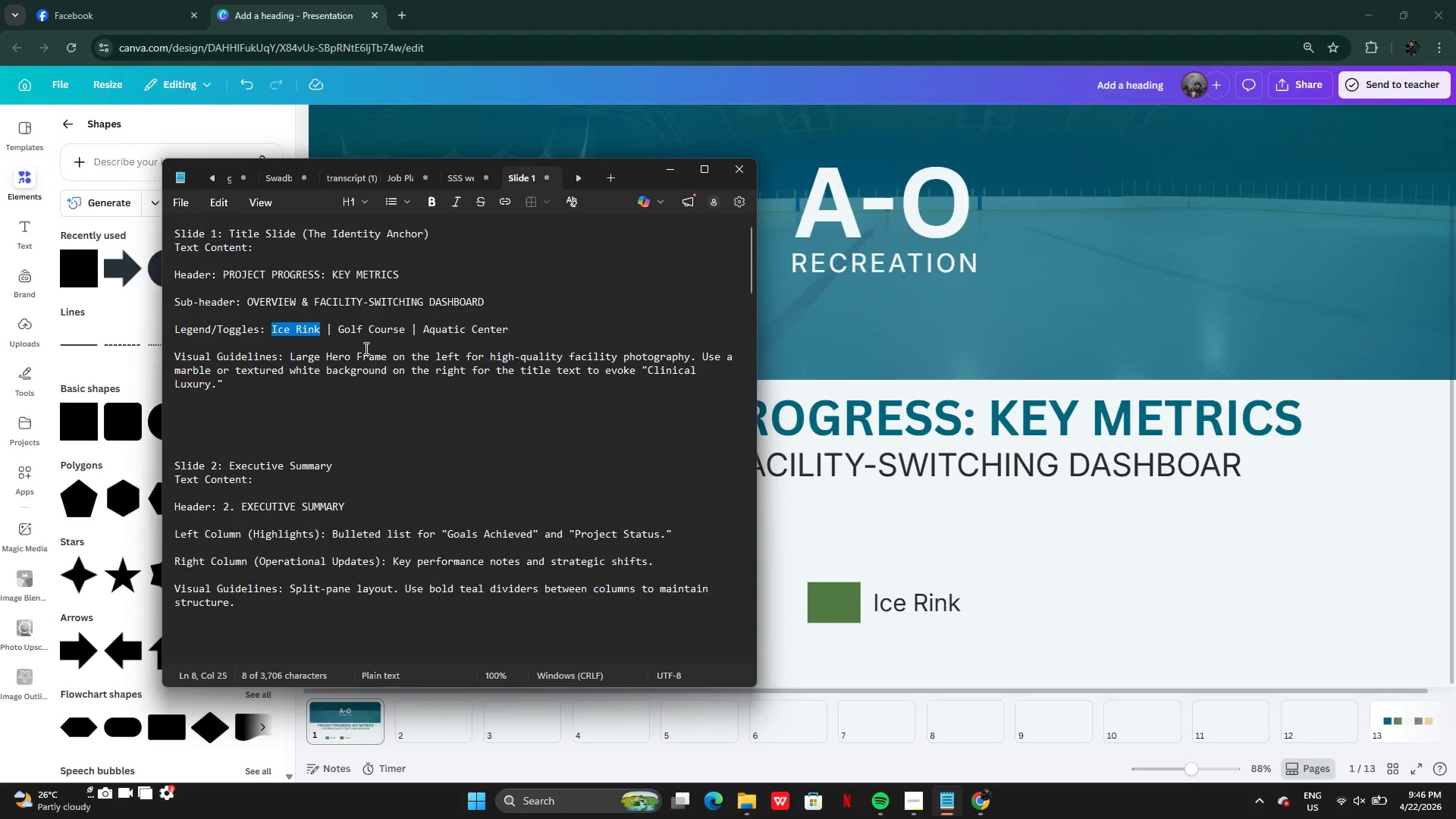 
left_click([361, 344])
 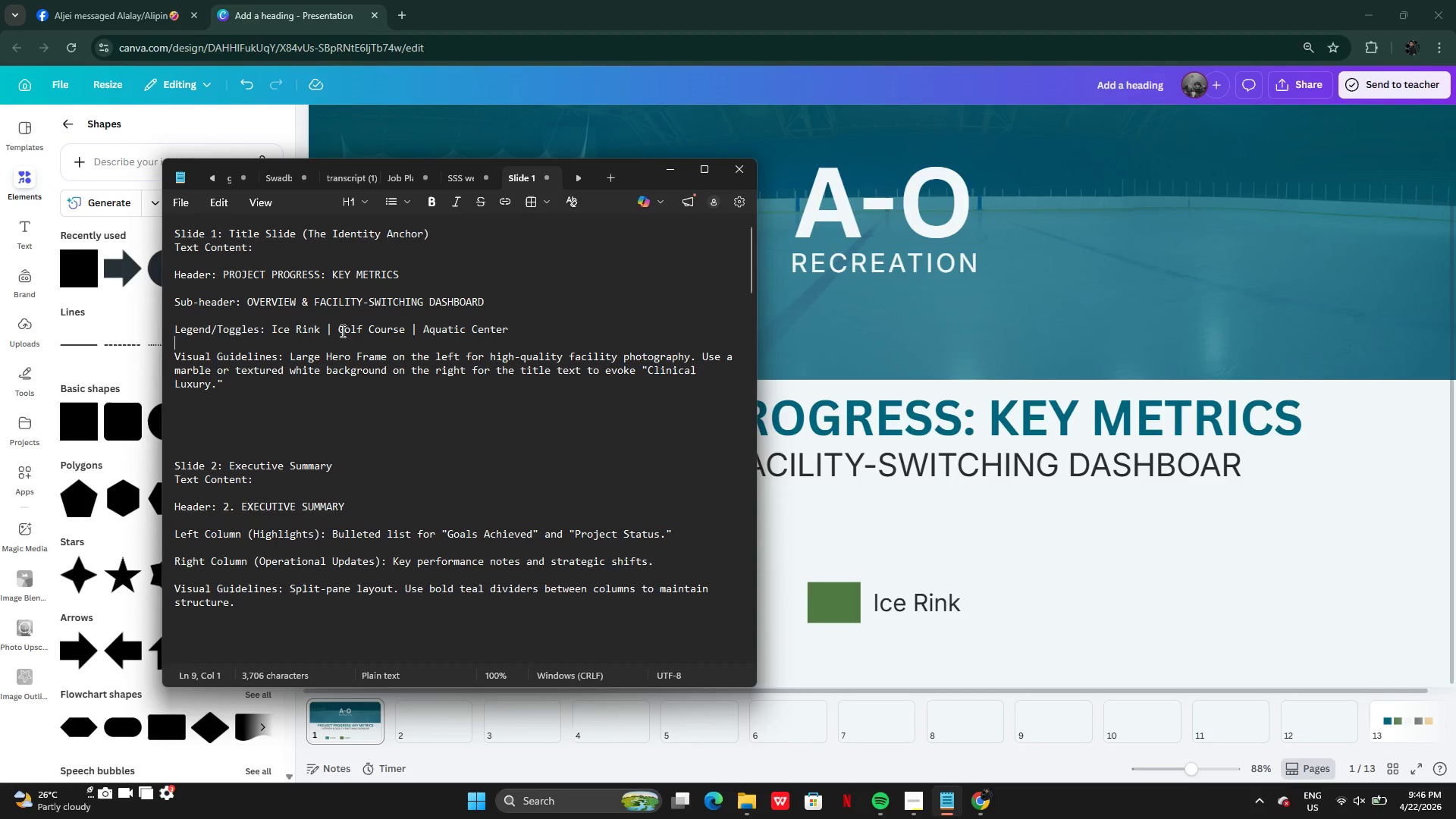 
left_click_drag(start_coordinate=[335, 328], to_coordinate=[407, 327])
 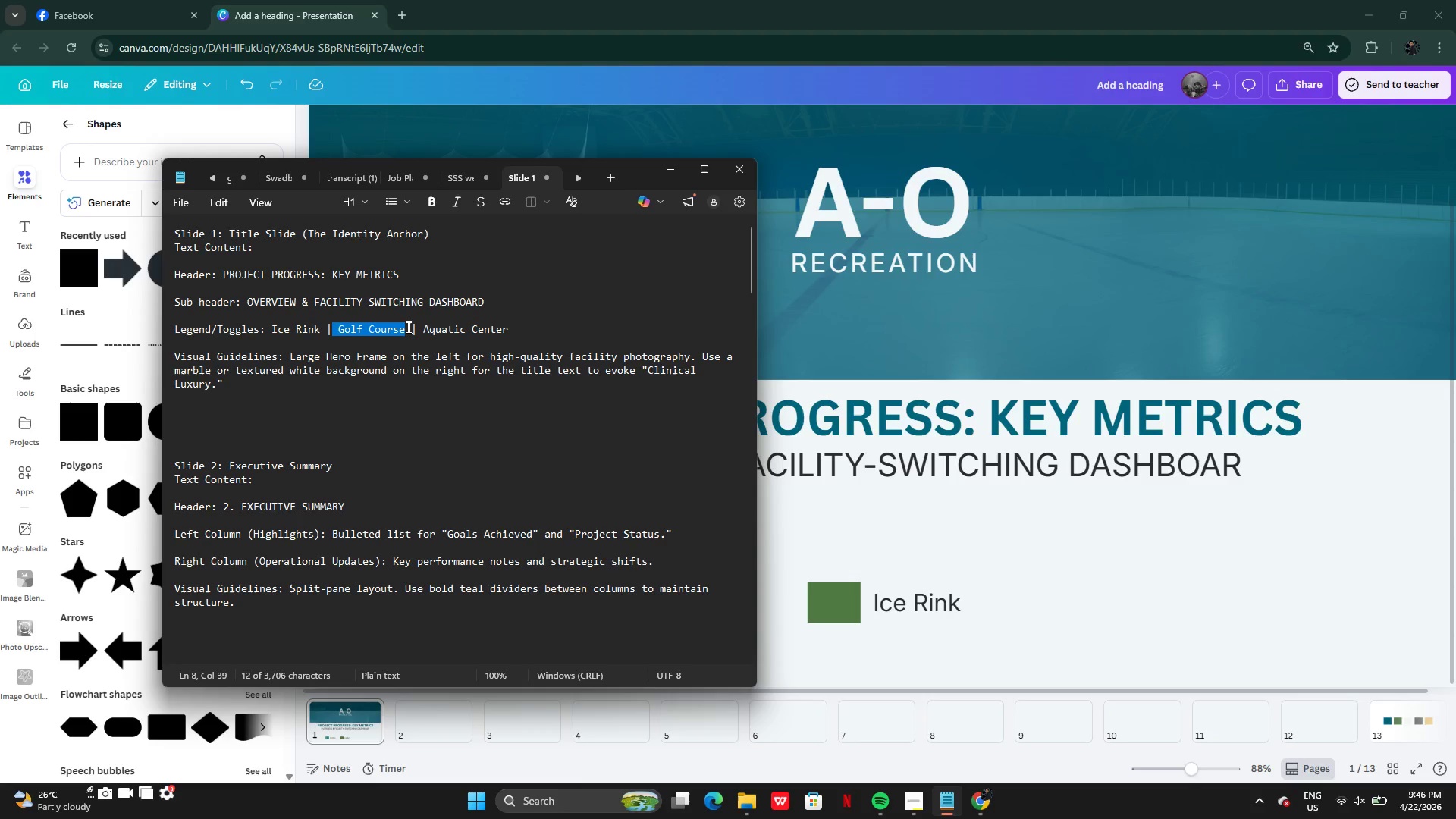 
key(Control+C)
 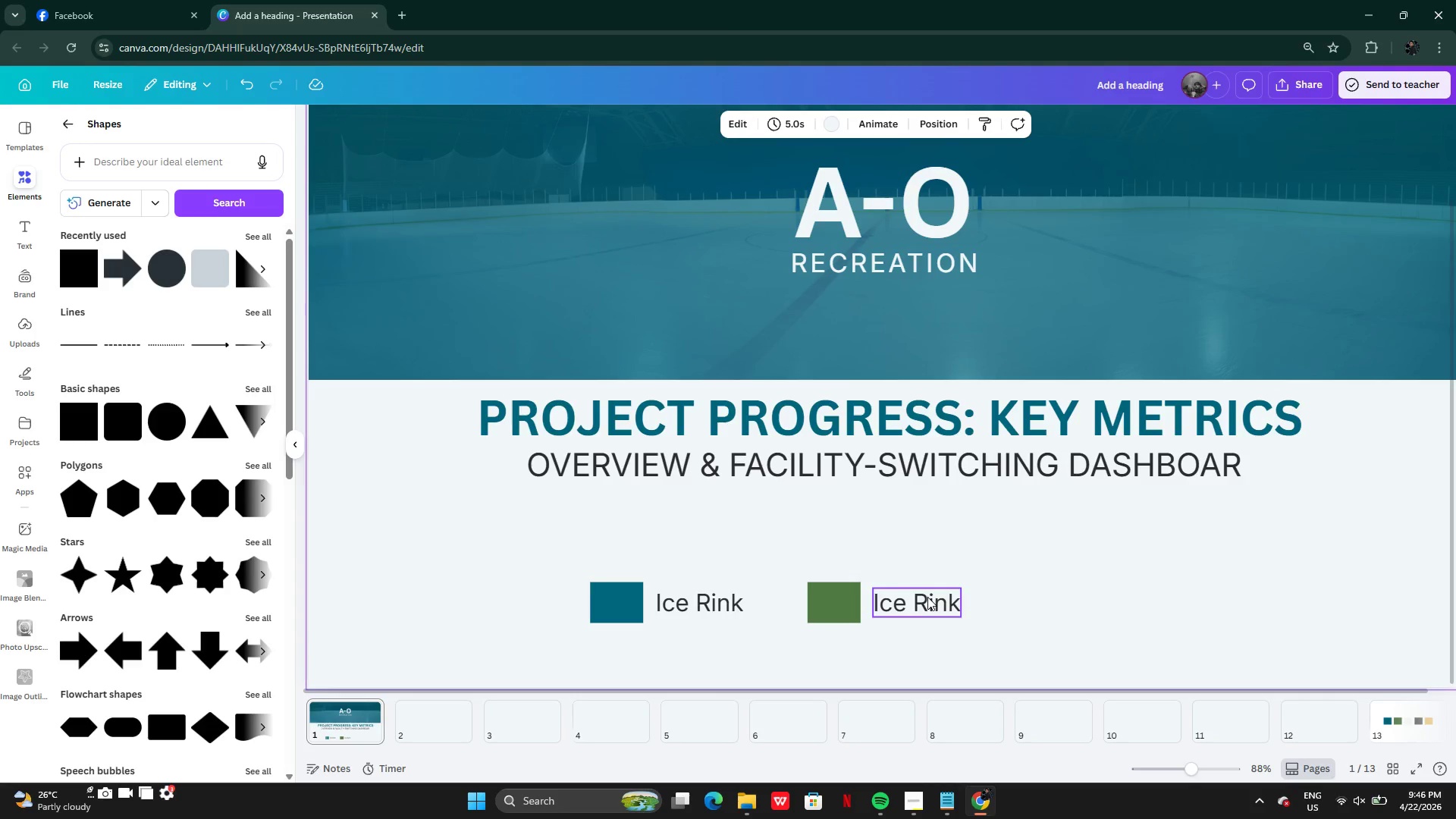 
double_click([927, 597])
 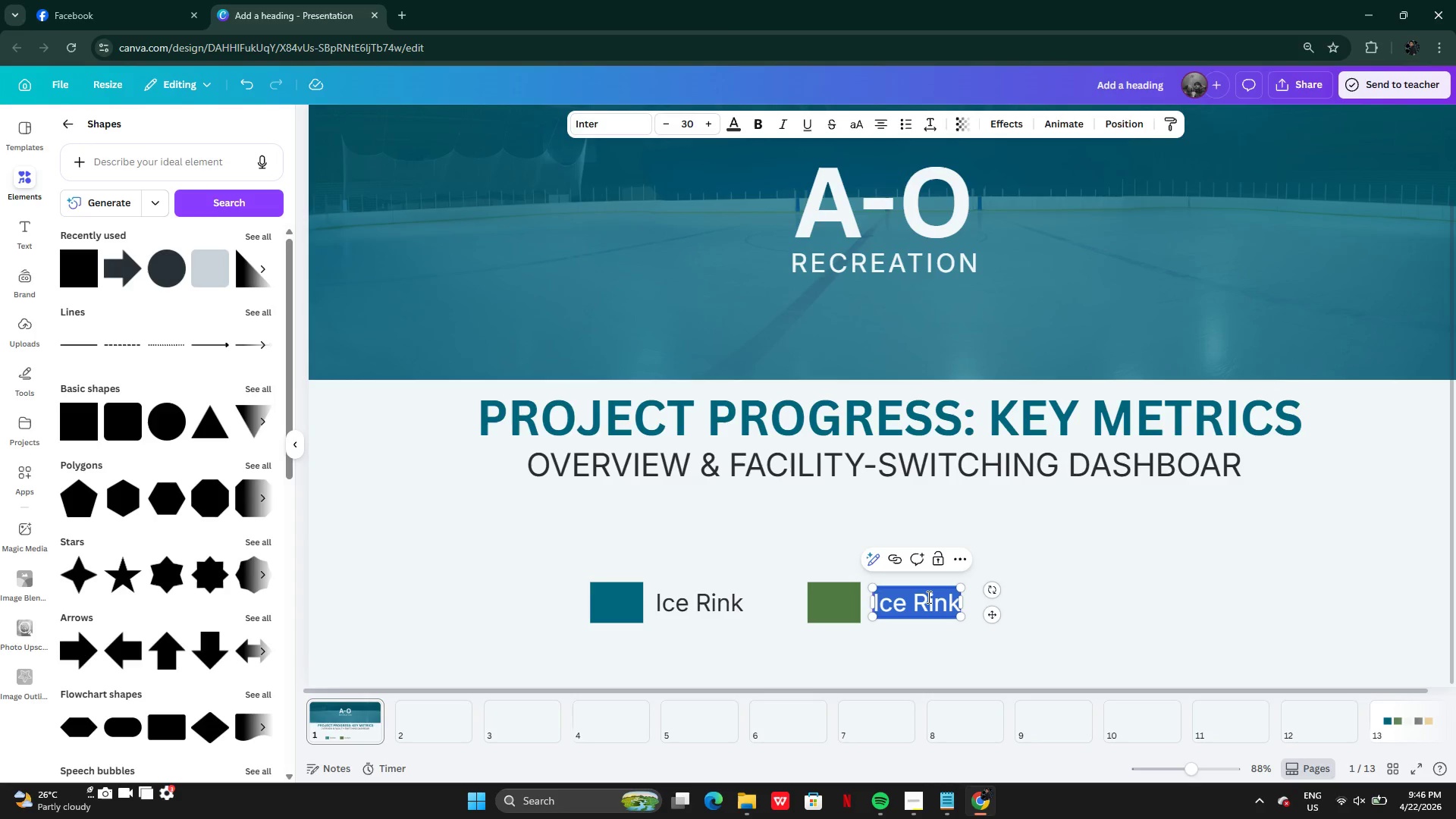 
hold_key(key=ControlLeft, duration=0.61)
 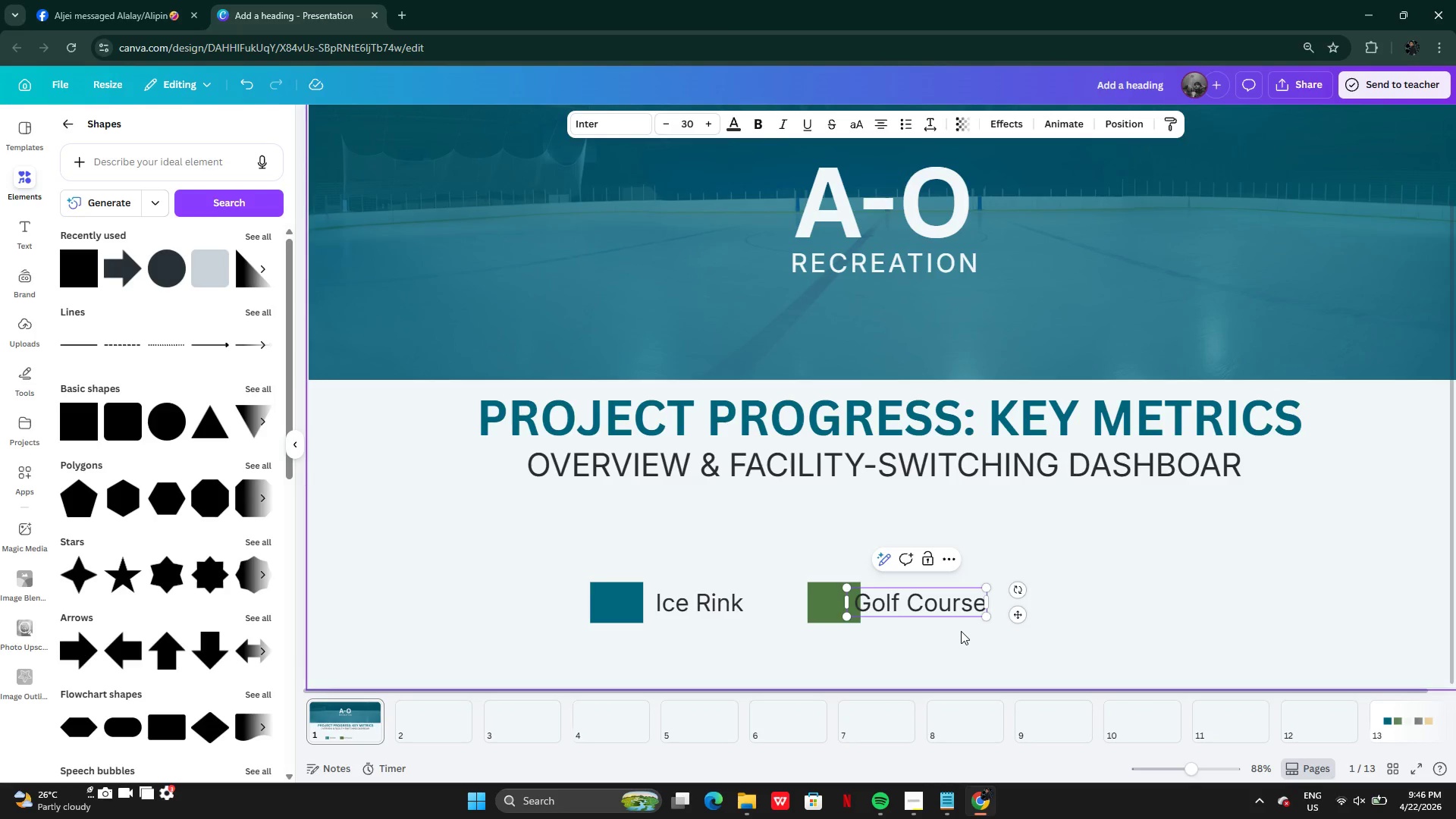 
key(V)
 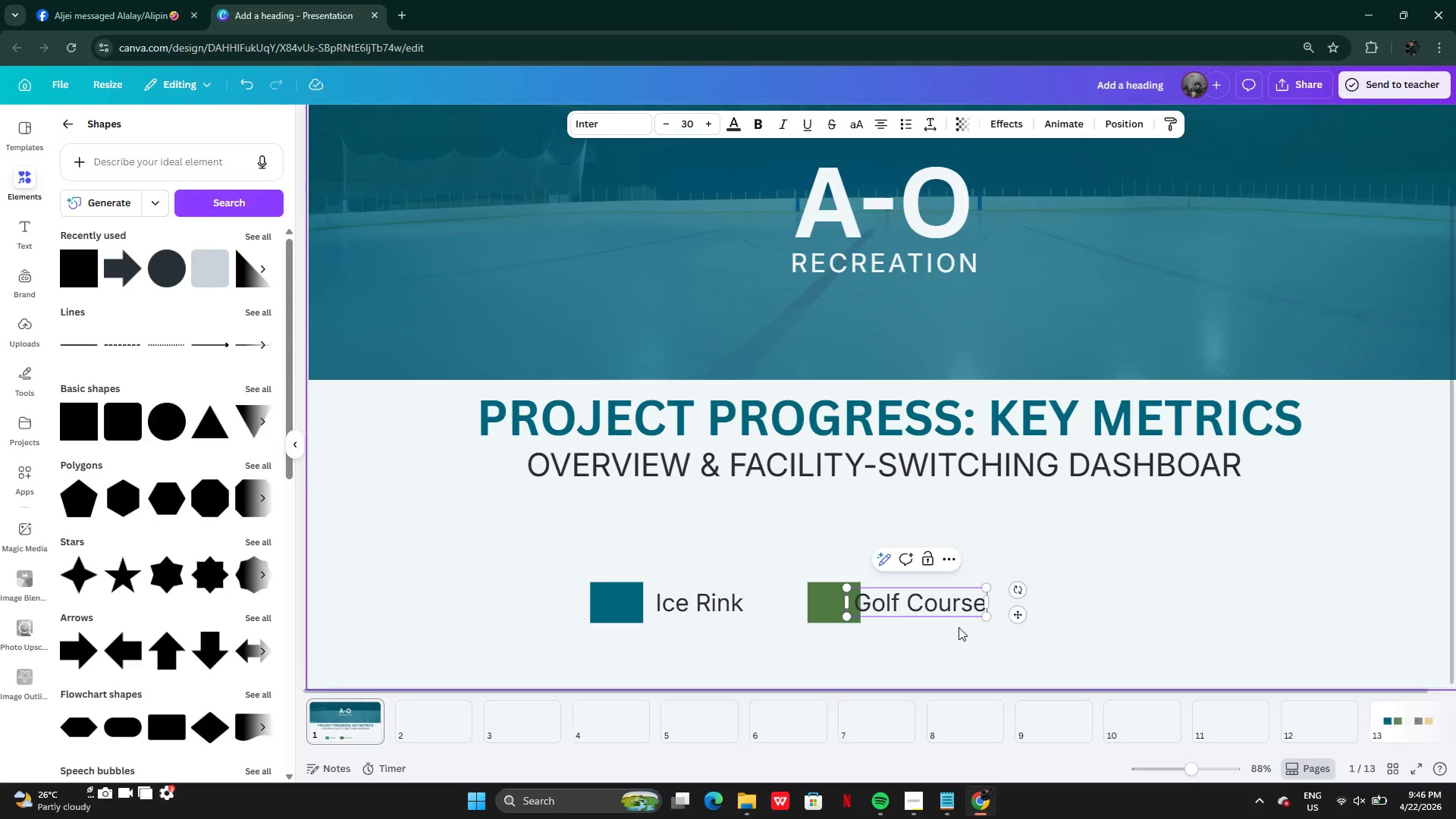 
left_click([961, 631])
 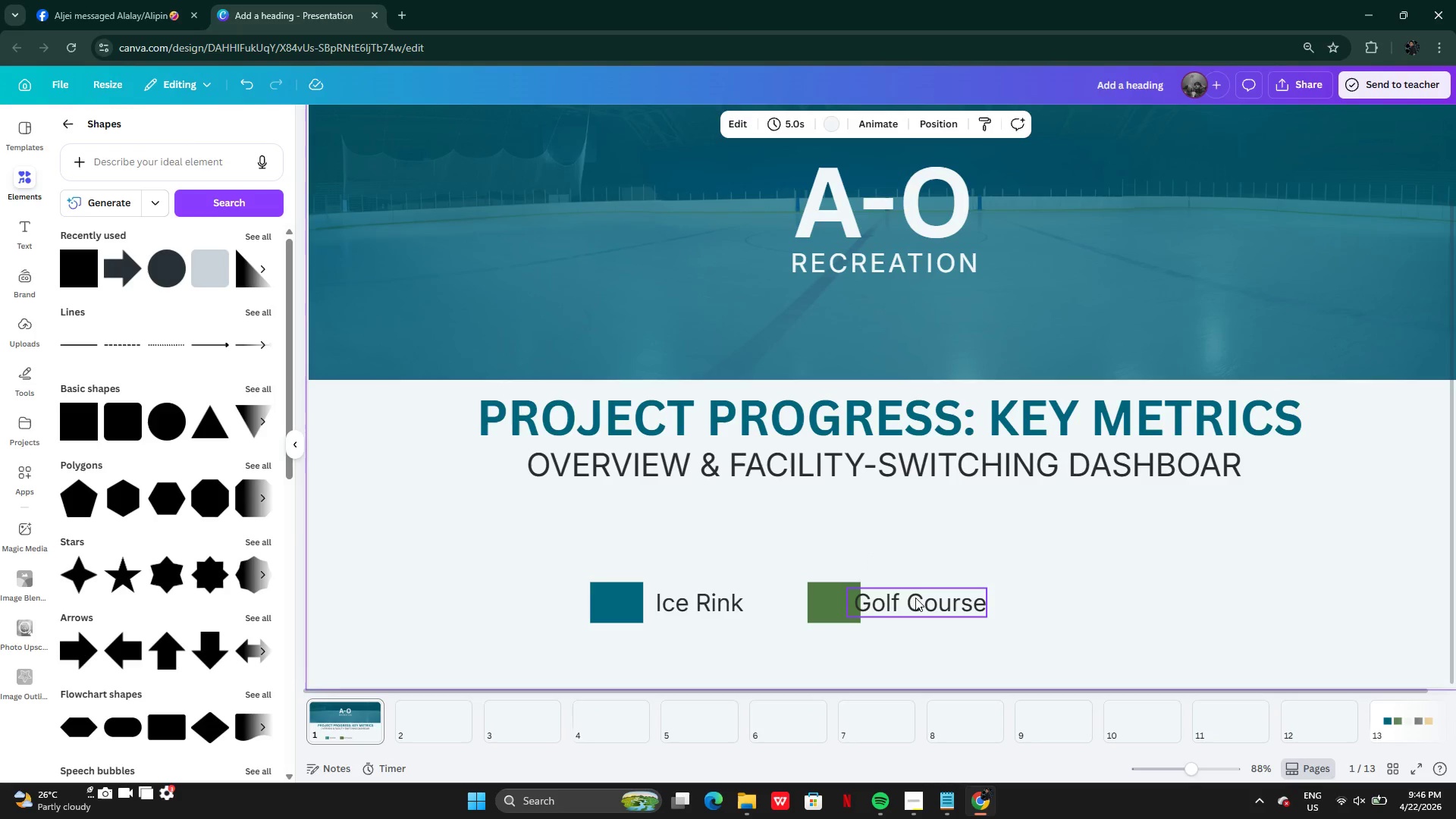 
left_click_drag(start_coordinate=[915, 598], to_coordinate=[941, 598])
 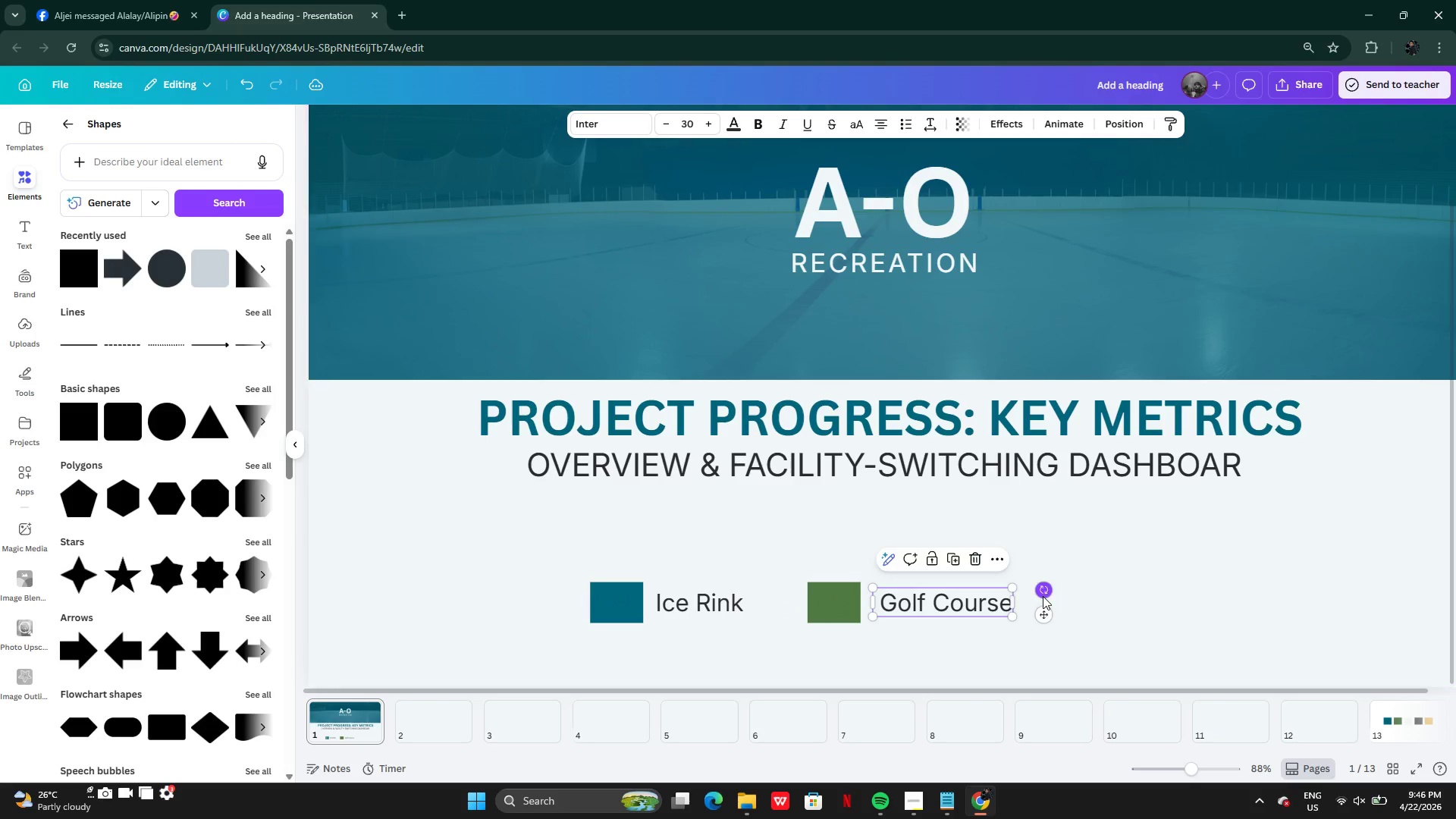 
left_click([1043, 596])
 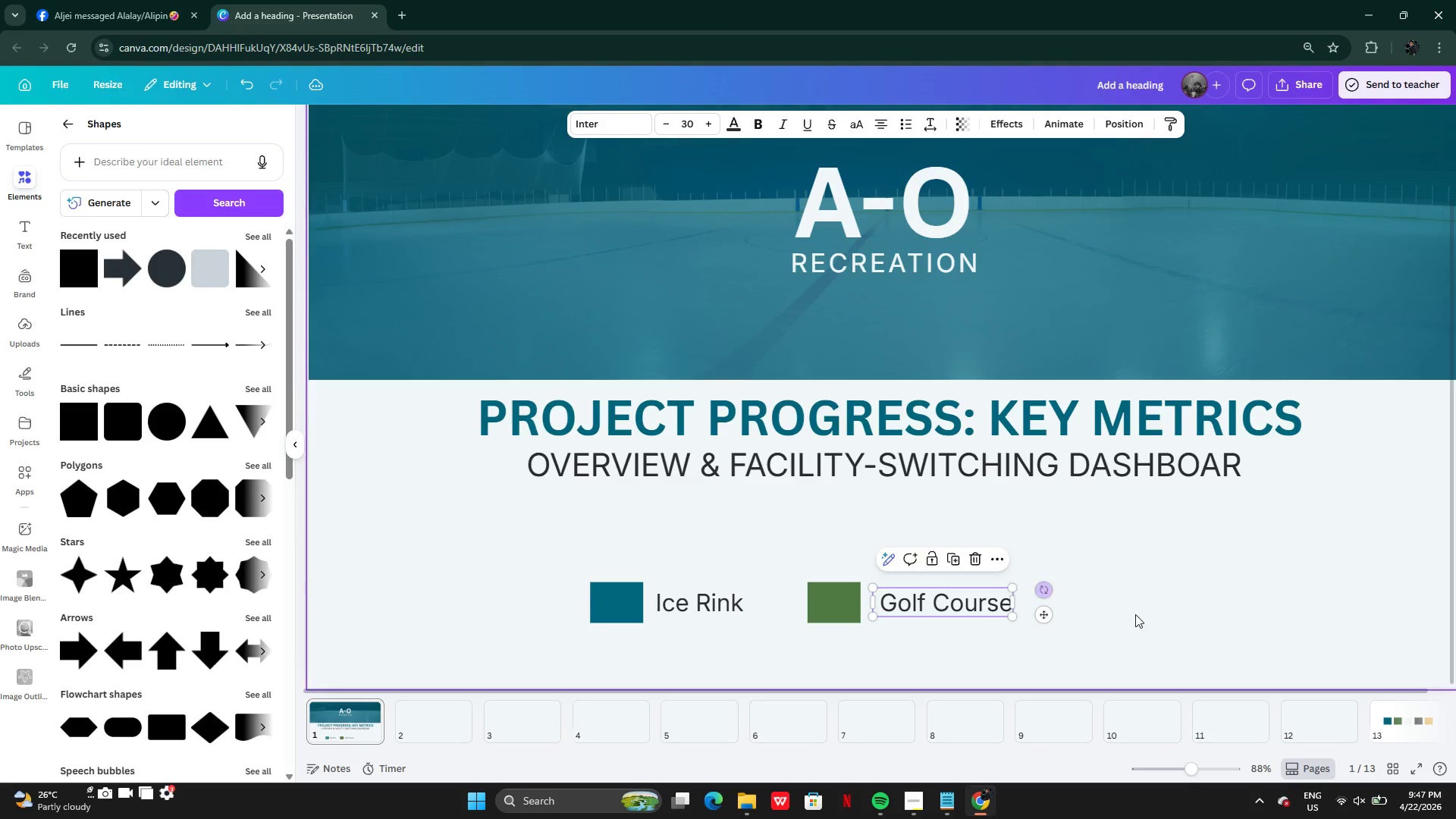 
left_click([1139, 615])
 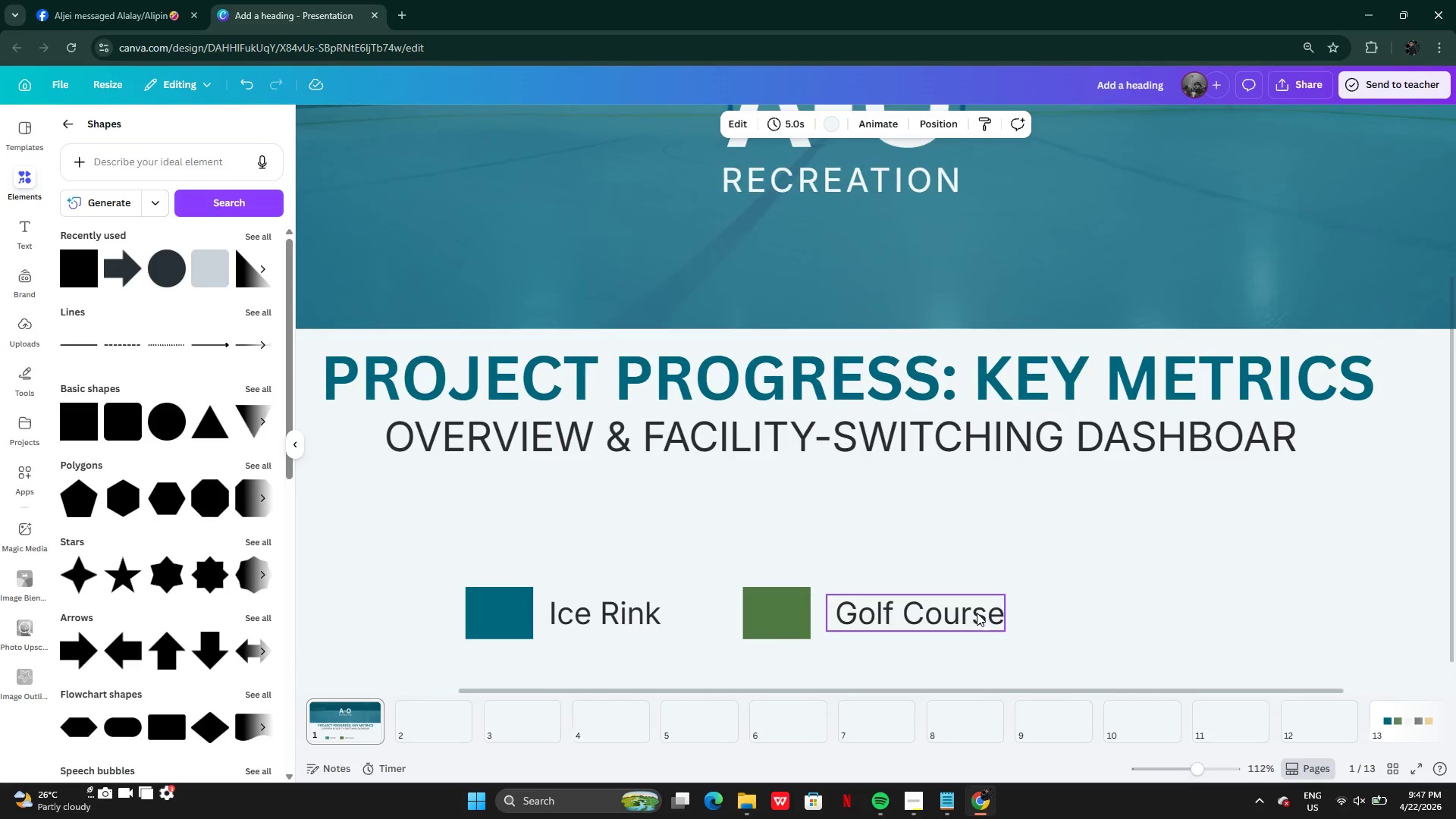 
left_click([951, 613])
 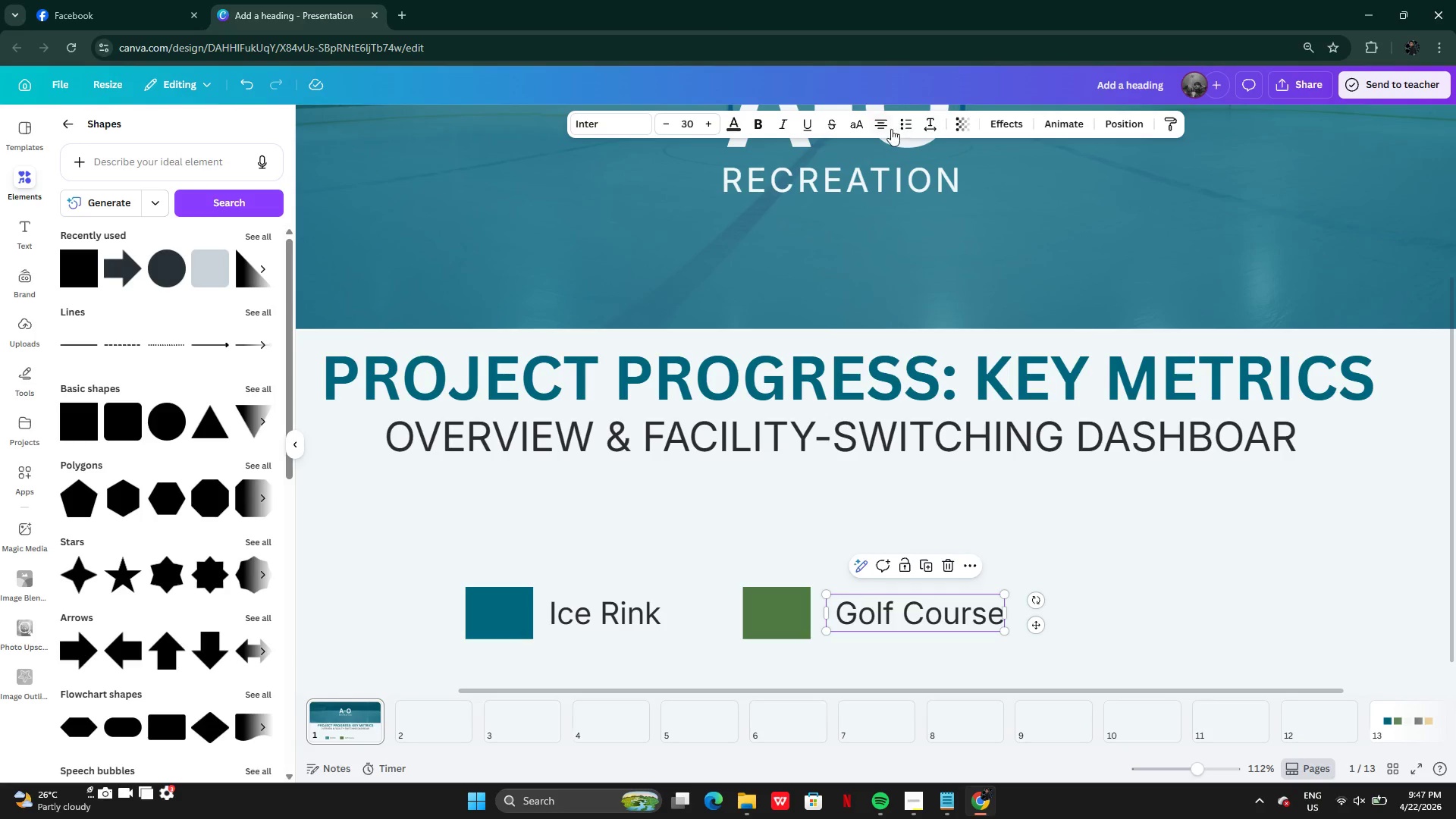 
left_click([888, 129])
 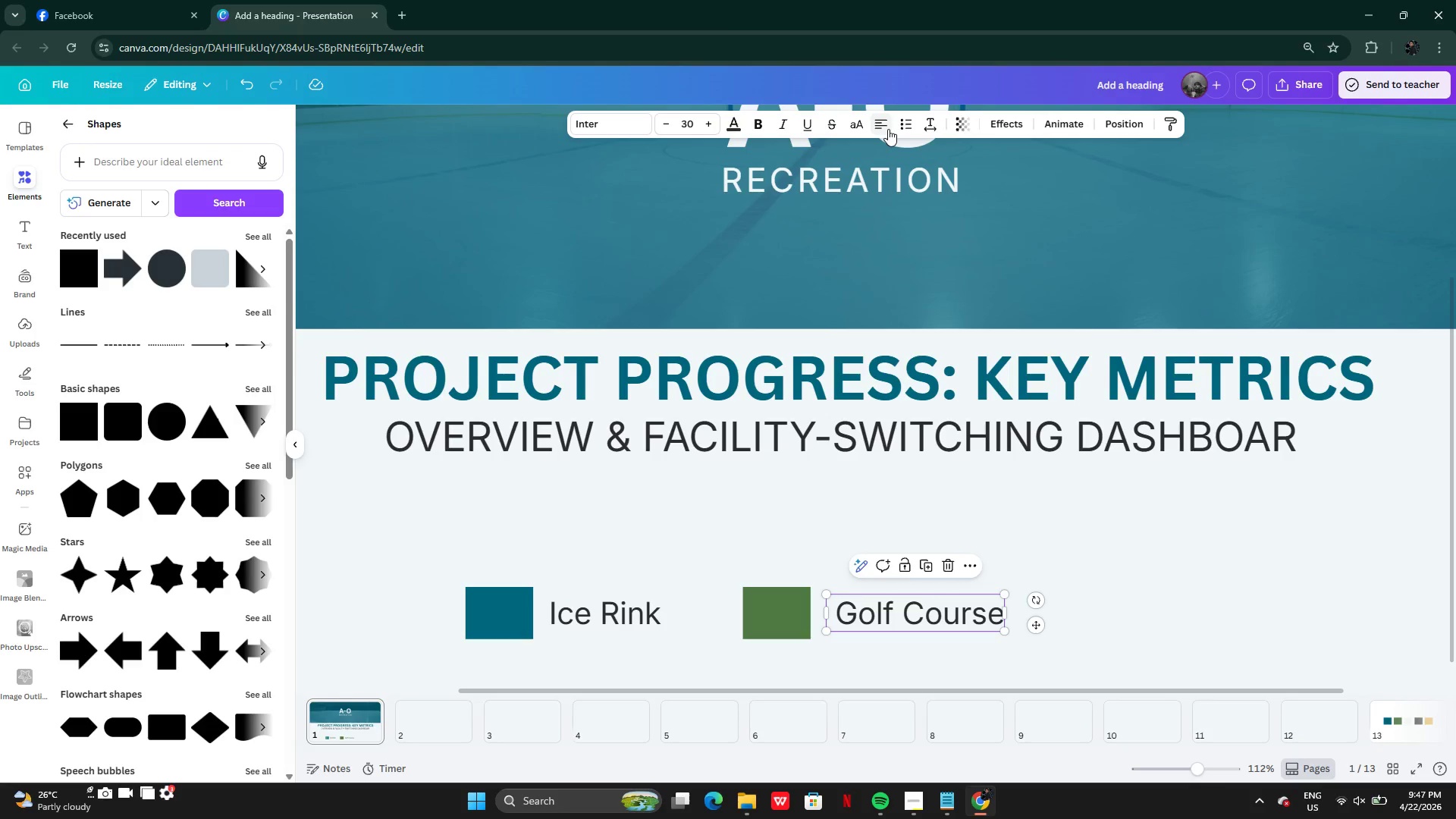 
left_click([888, 129])
 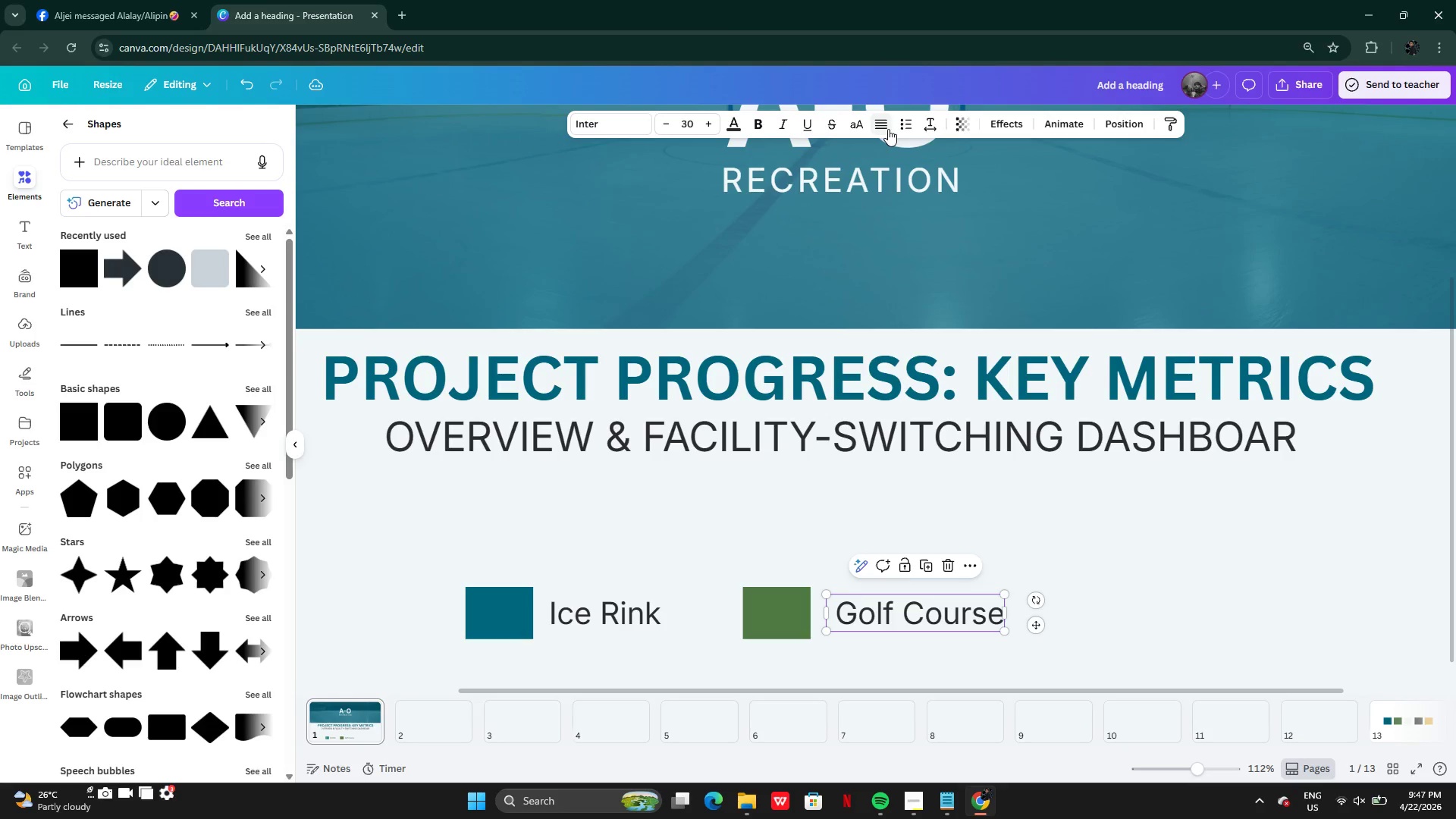 
left_click([888, 129])
 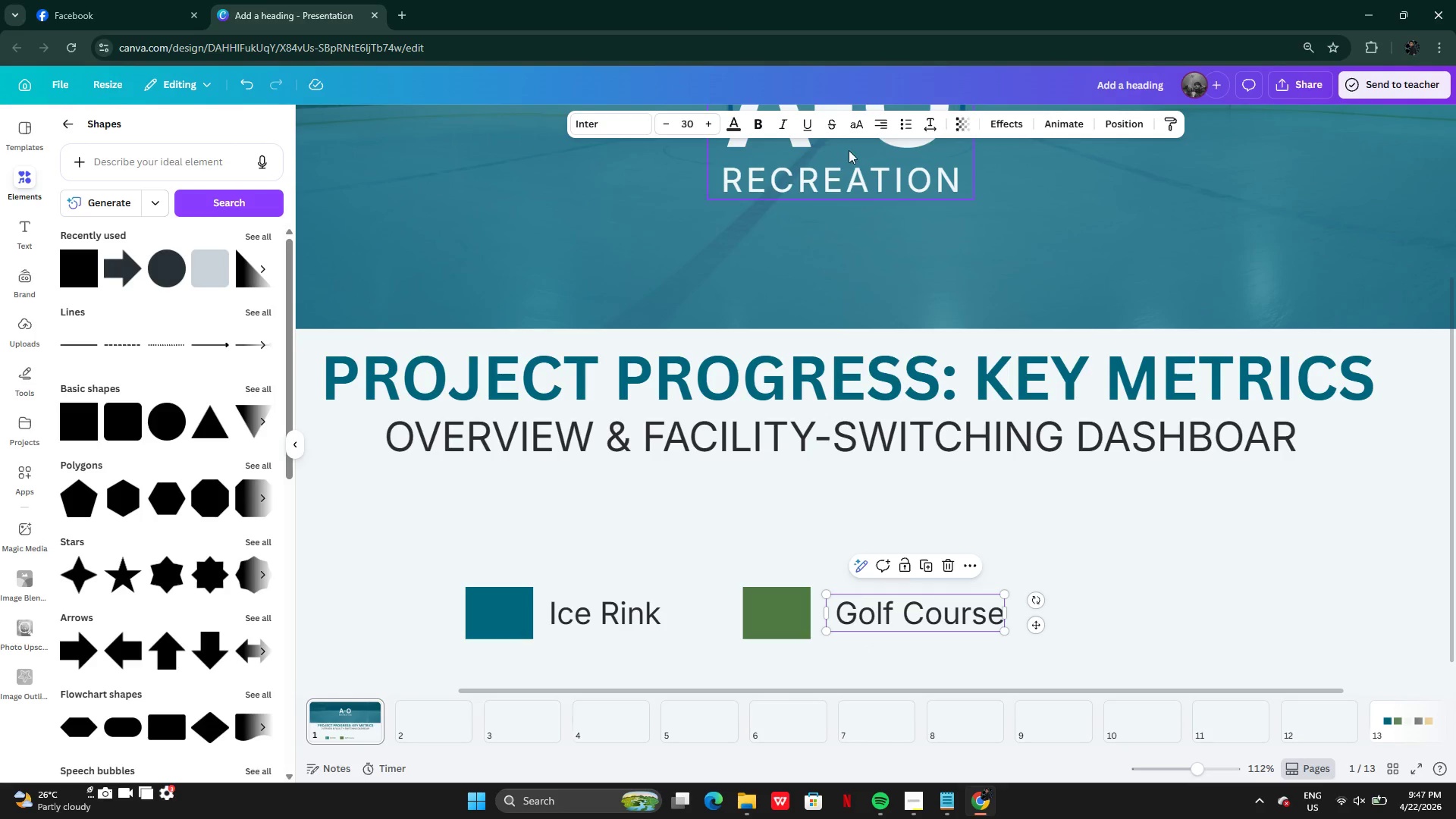 
left_click([874, 123])
 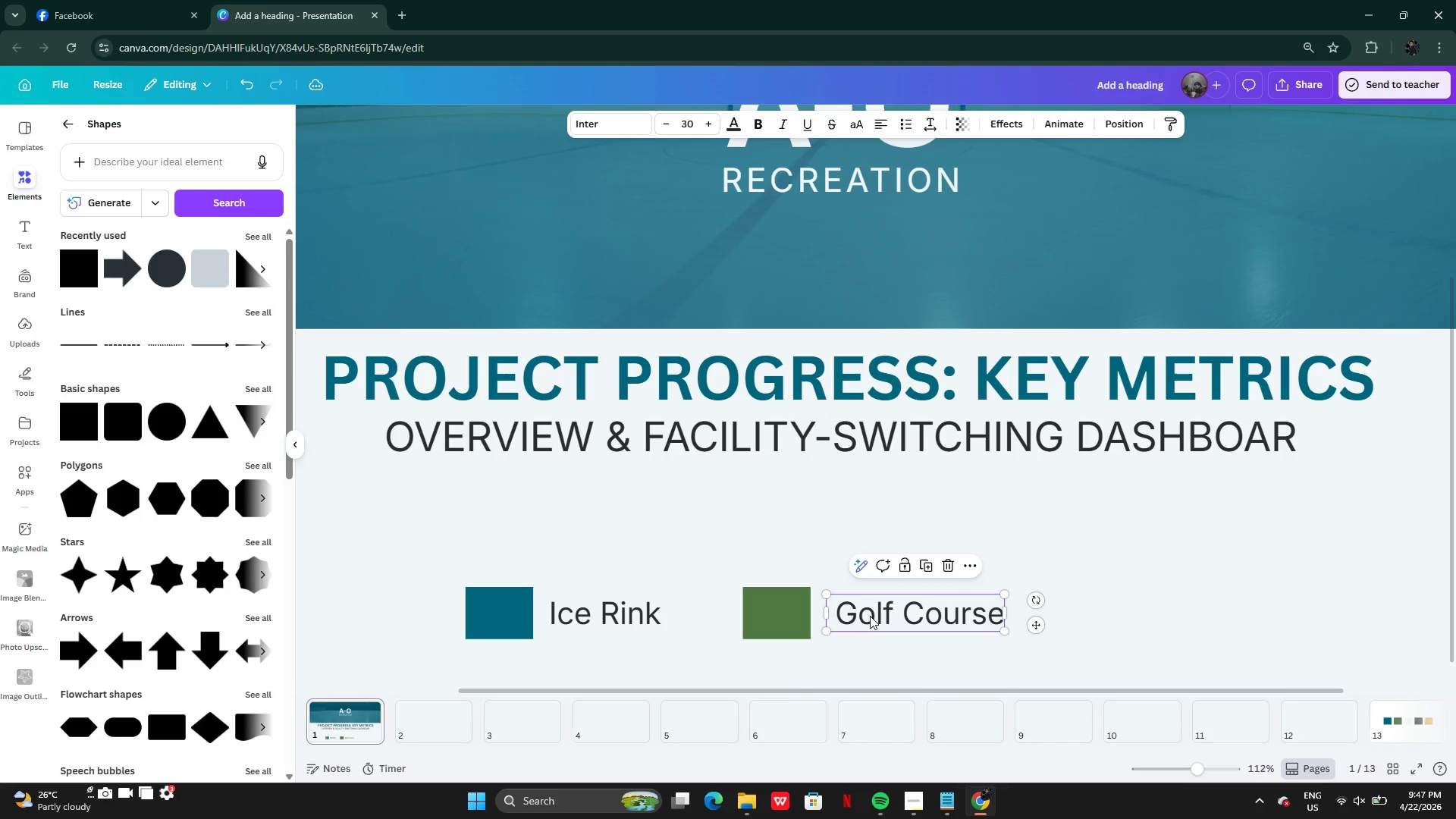 
left_click([624, 621])
 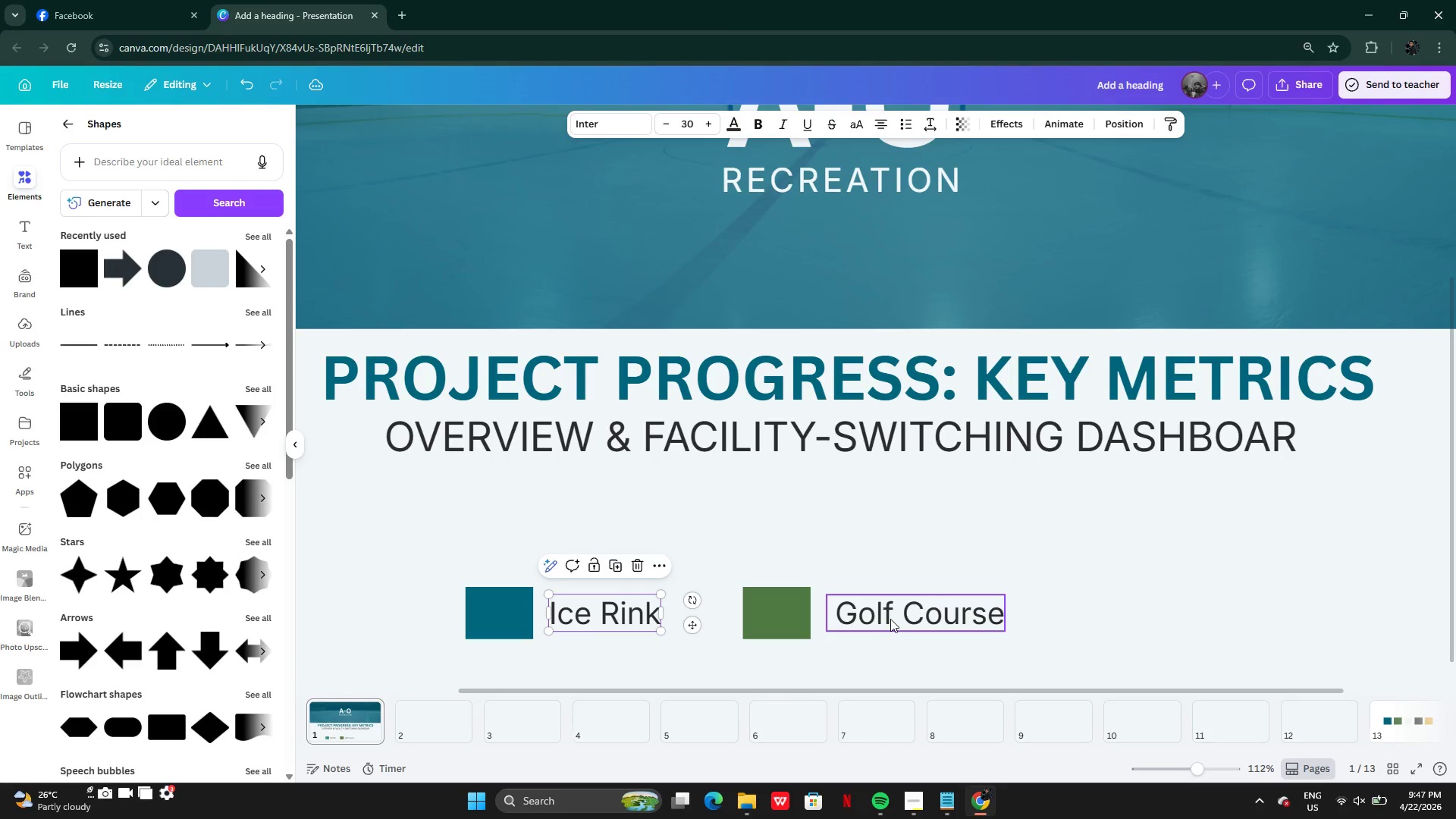 
left_click([890, 619])
 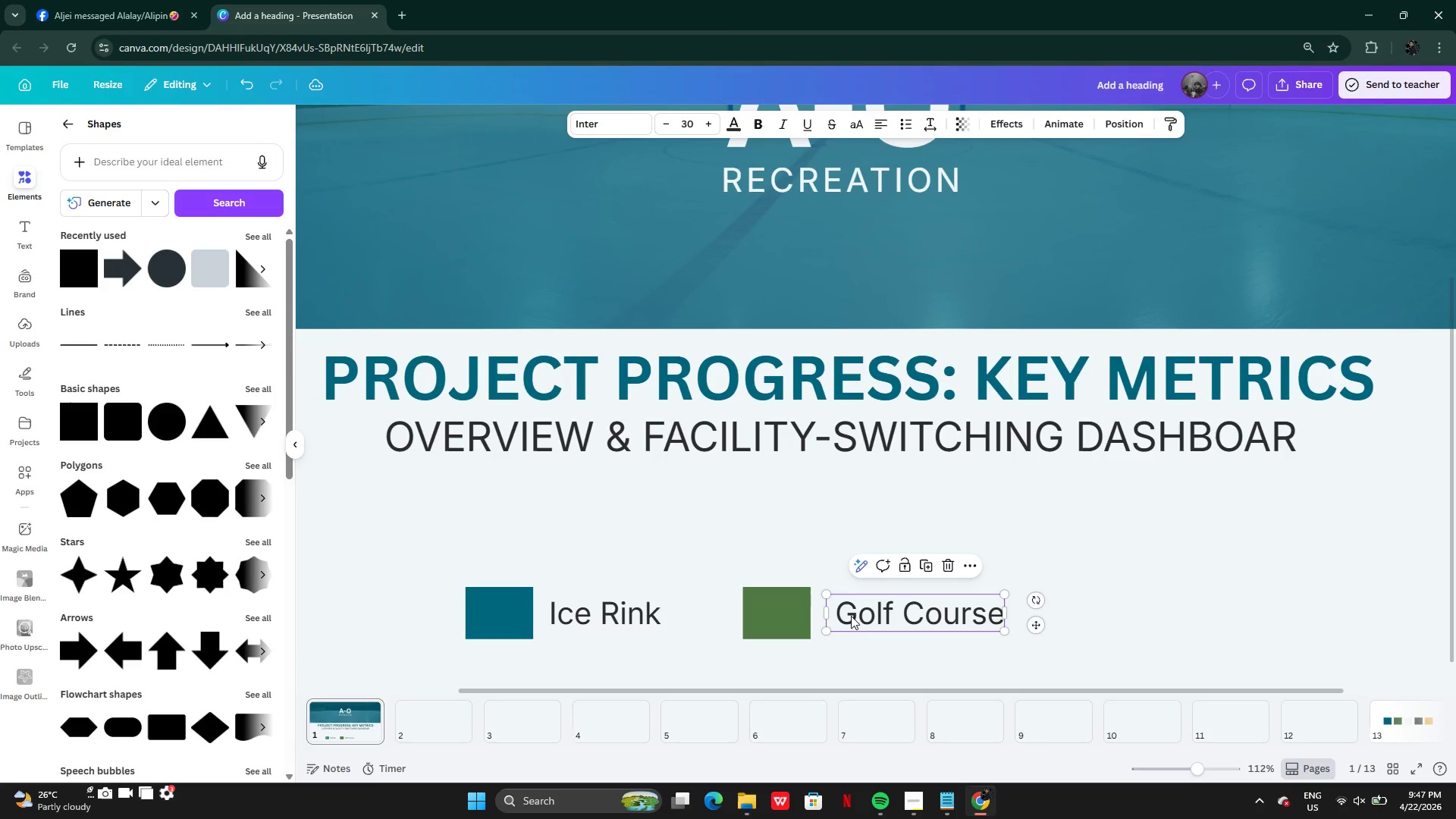 
left_click([851, 615])
 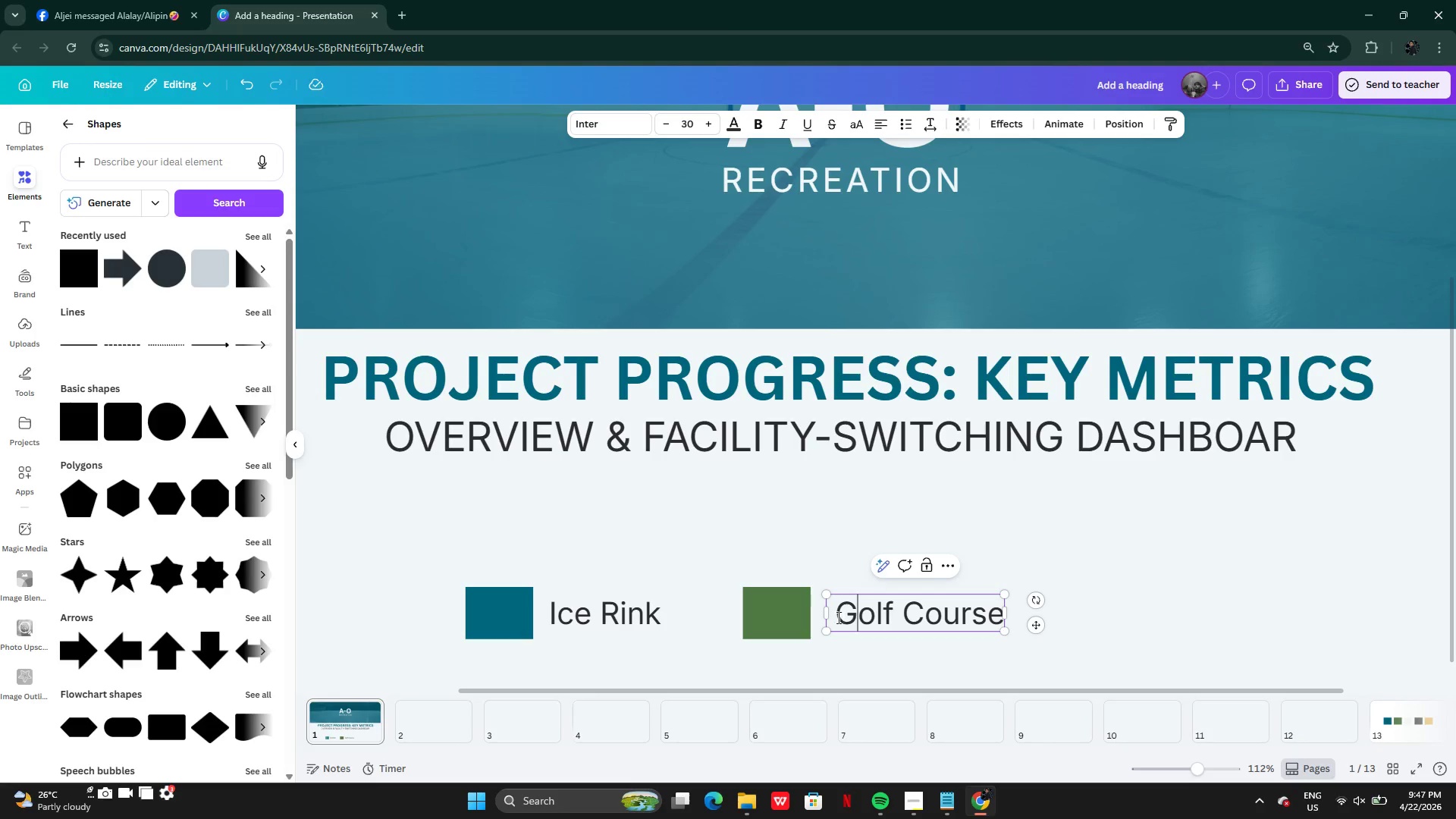 
left_click([837, 617])
 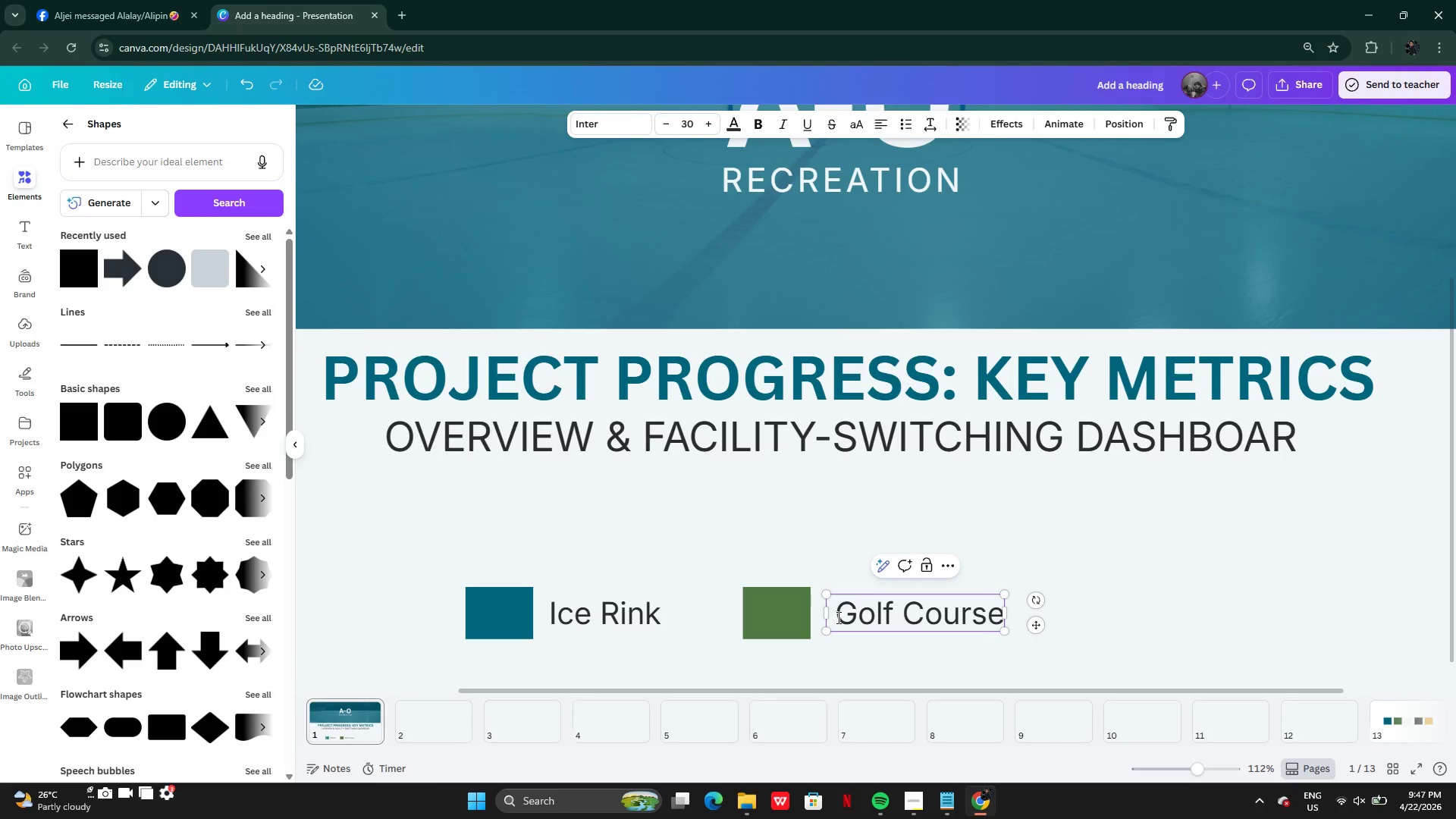 
key(Backspace)
 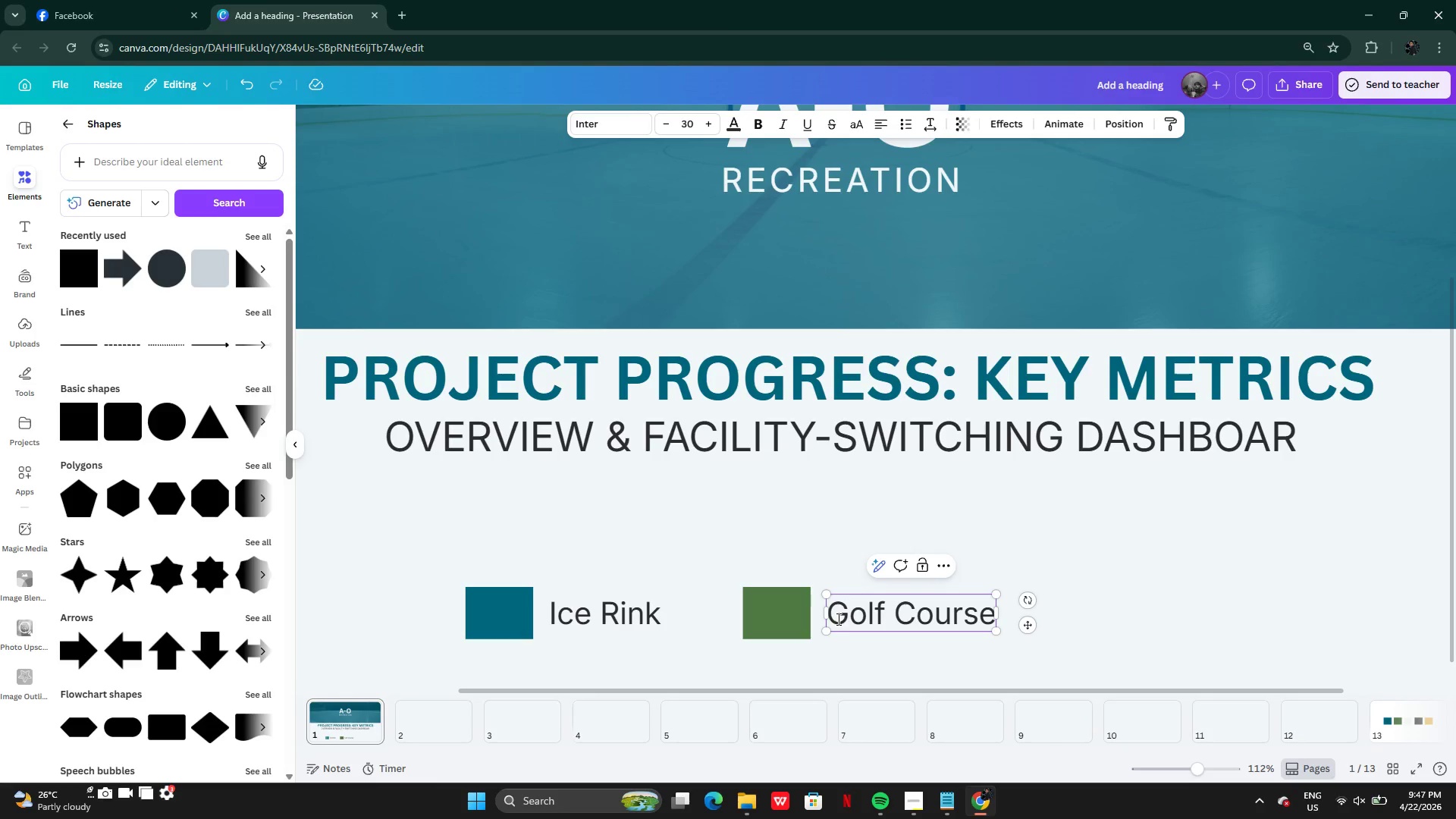 
left_click([852, 623])
 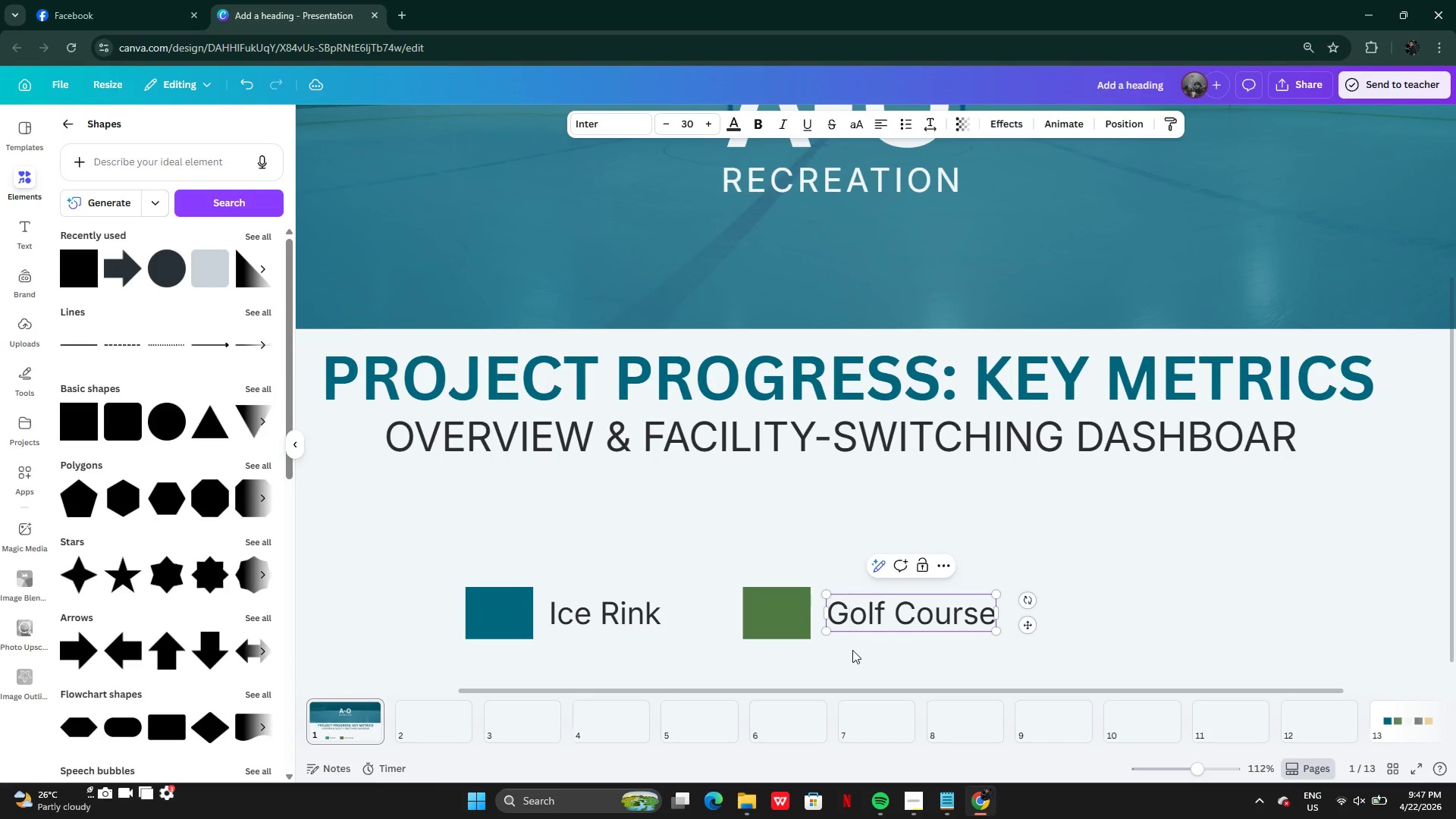 
left_click([852, 650])
 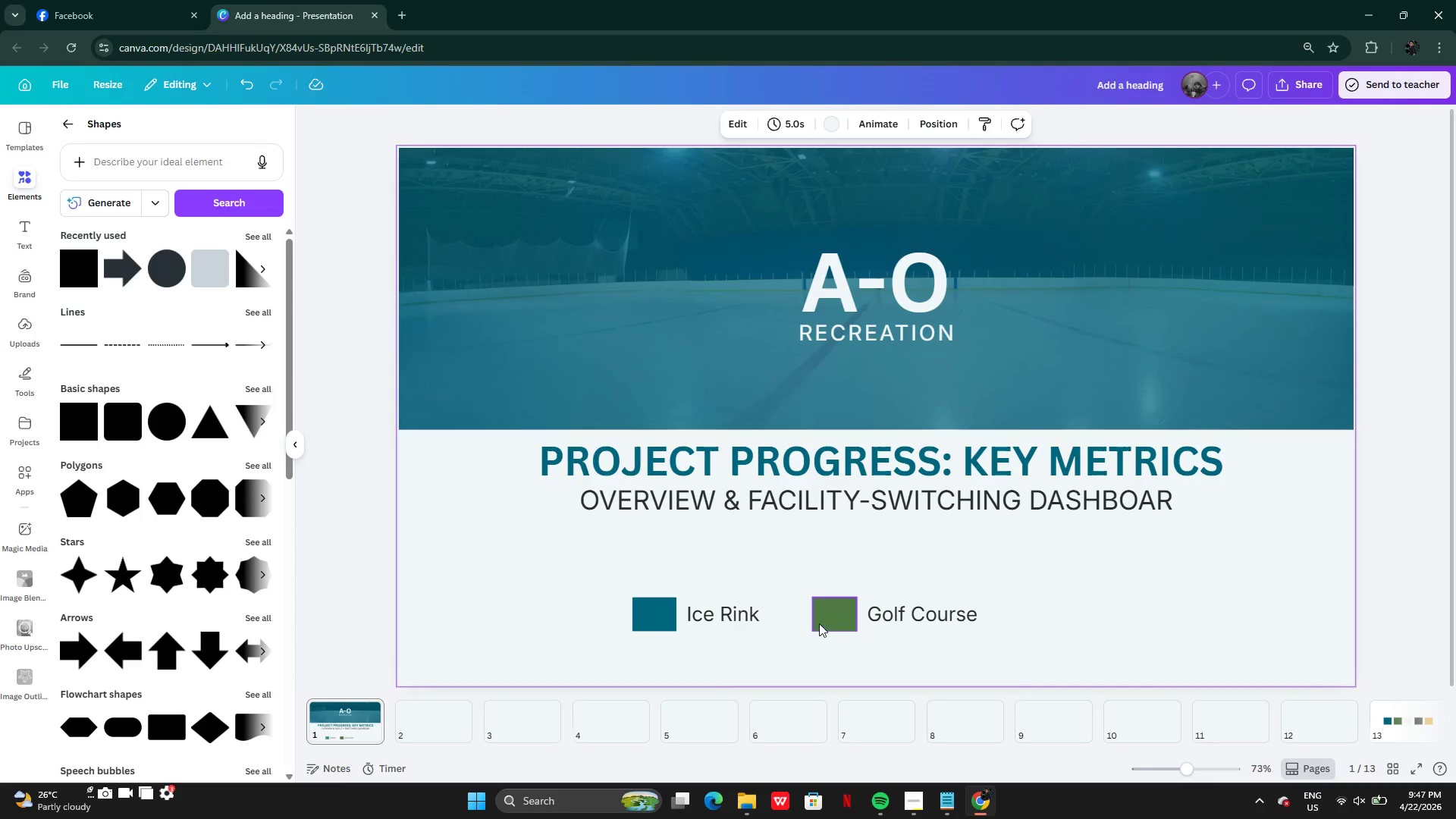 
wait(5.11)
 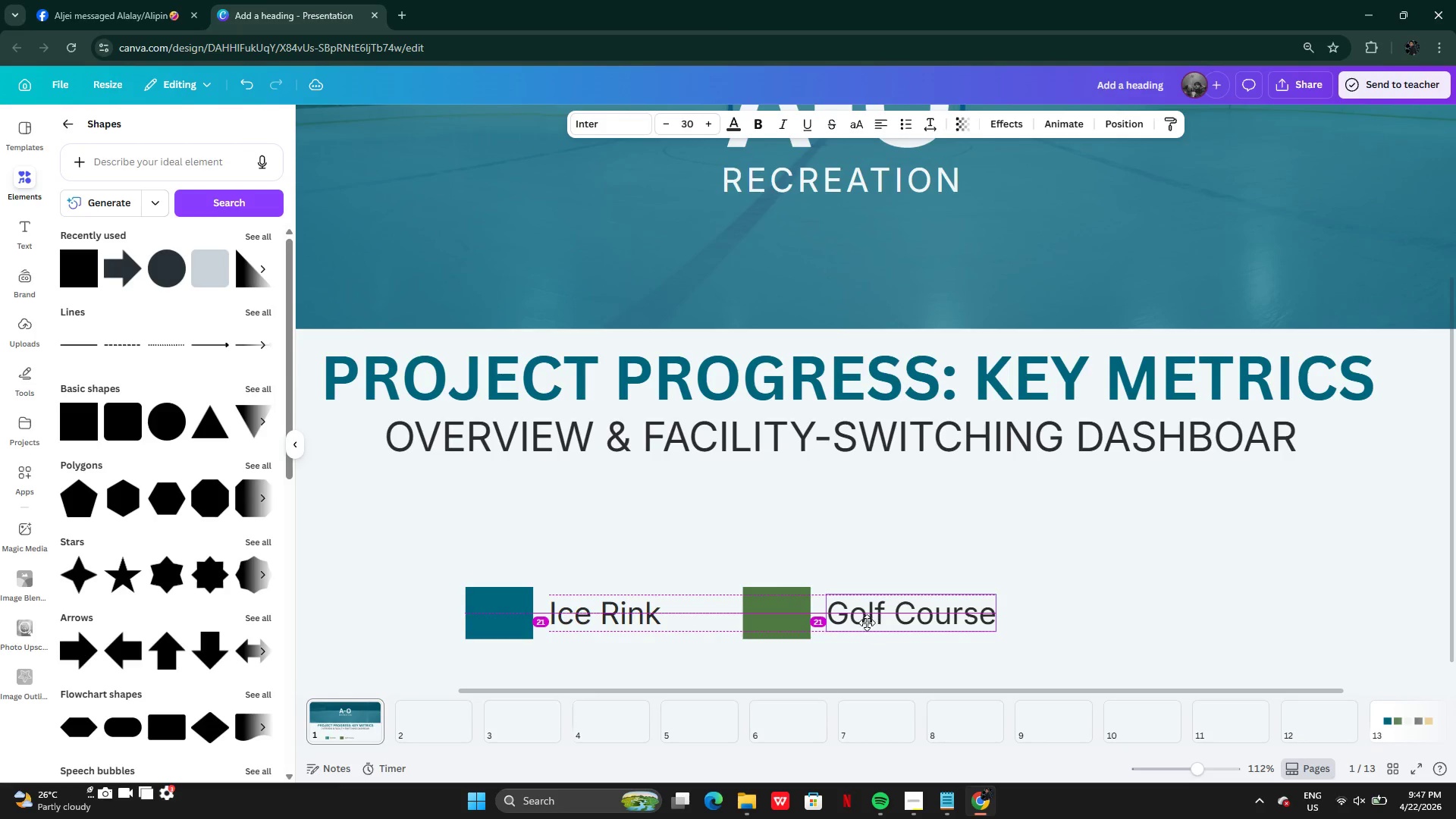 
left_click_drag(start_coordinate=[817, 573], to_coordinate=[940, 634])
 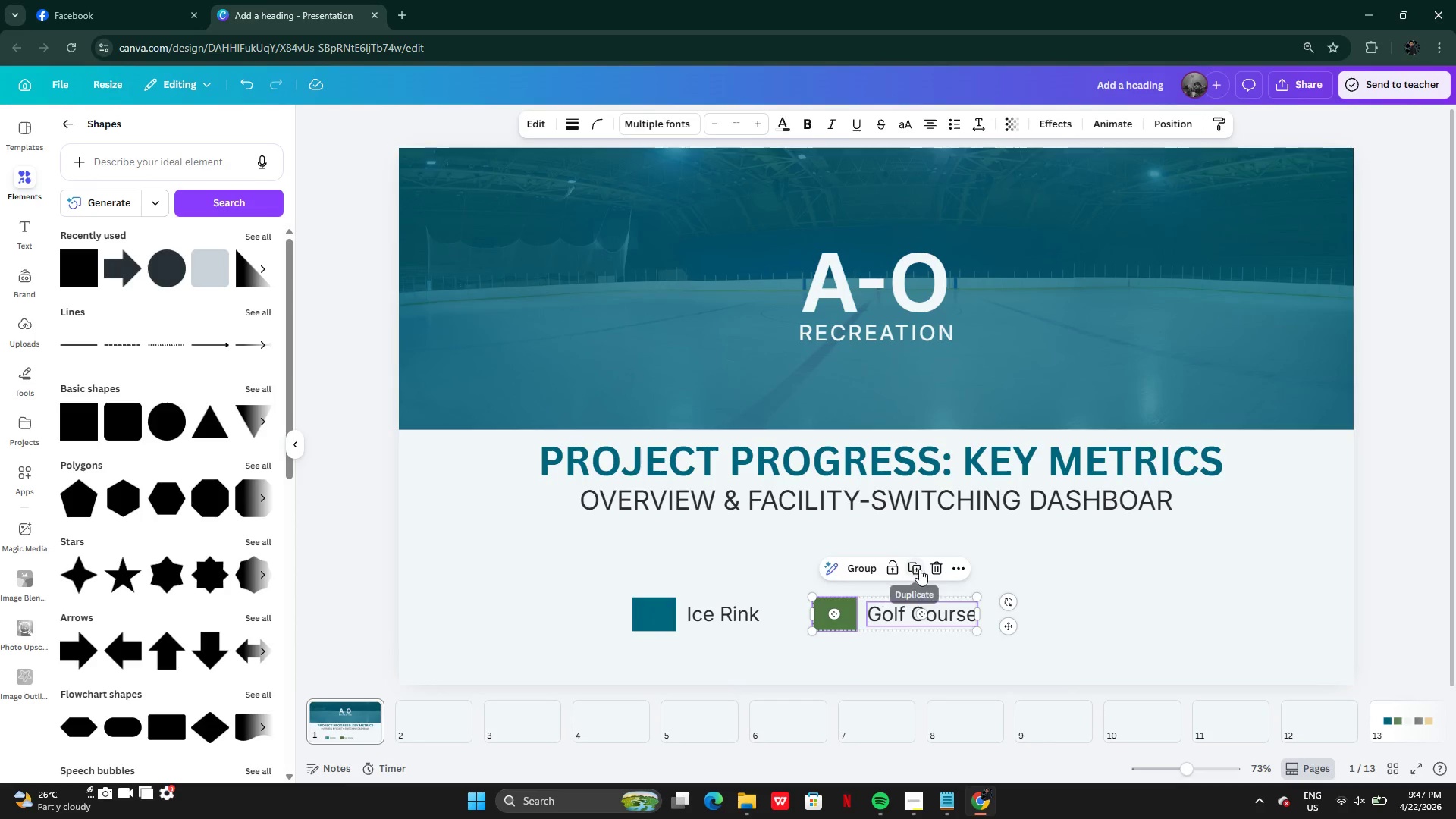 
left_click([920, 569])
 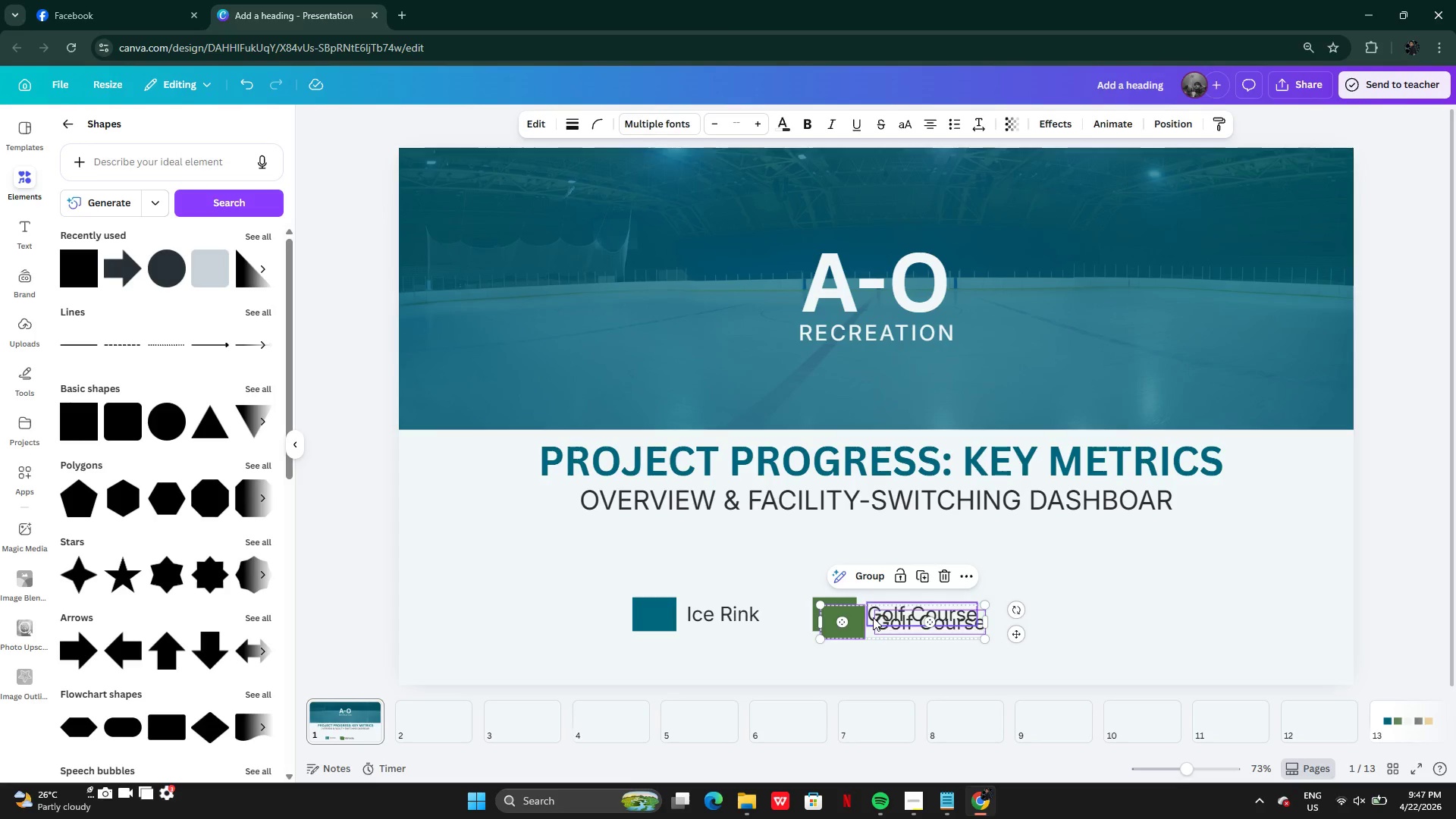 
left_click_drag(start_coordinate=[873, 617], to_coordinate=[1056, 606])
 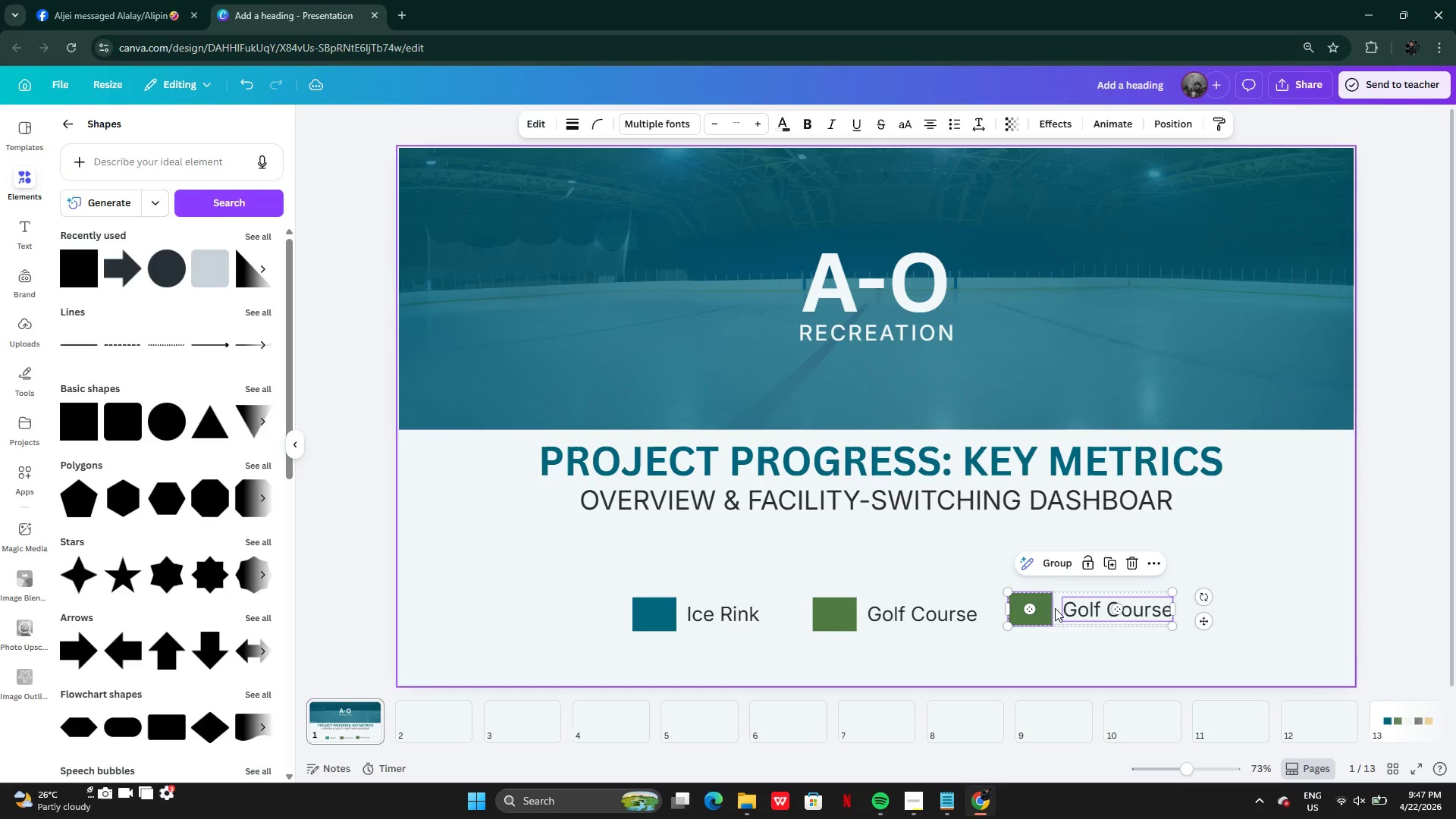 
left_click_drag(start_coordinate=[1053, 610], to_coordinate=[1052, 617])
 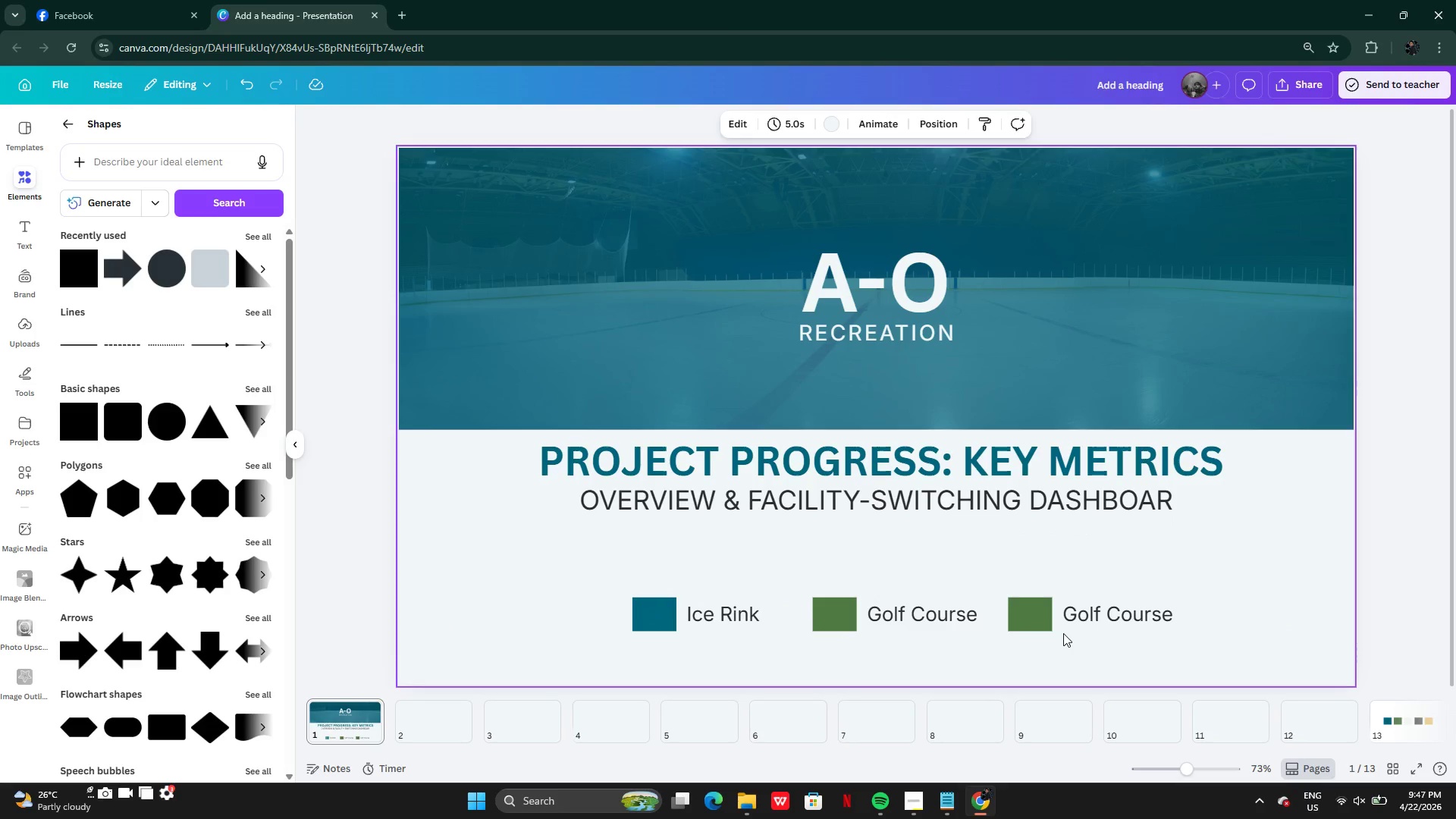 
double_click([1048, 626])
 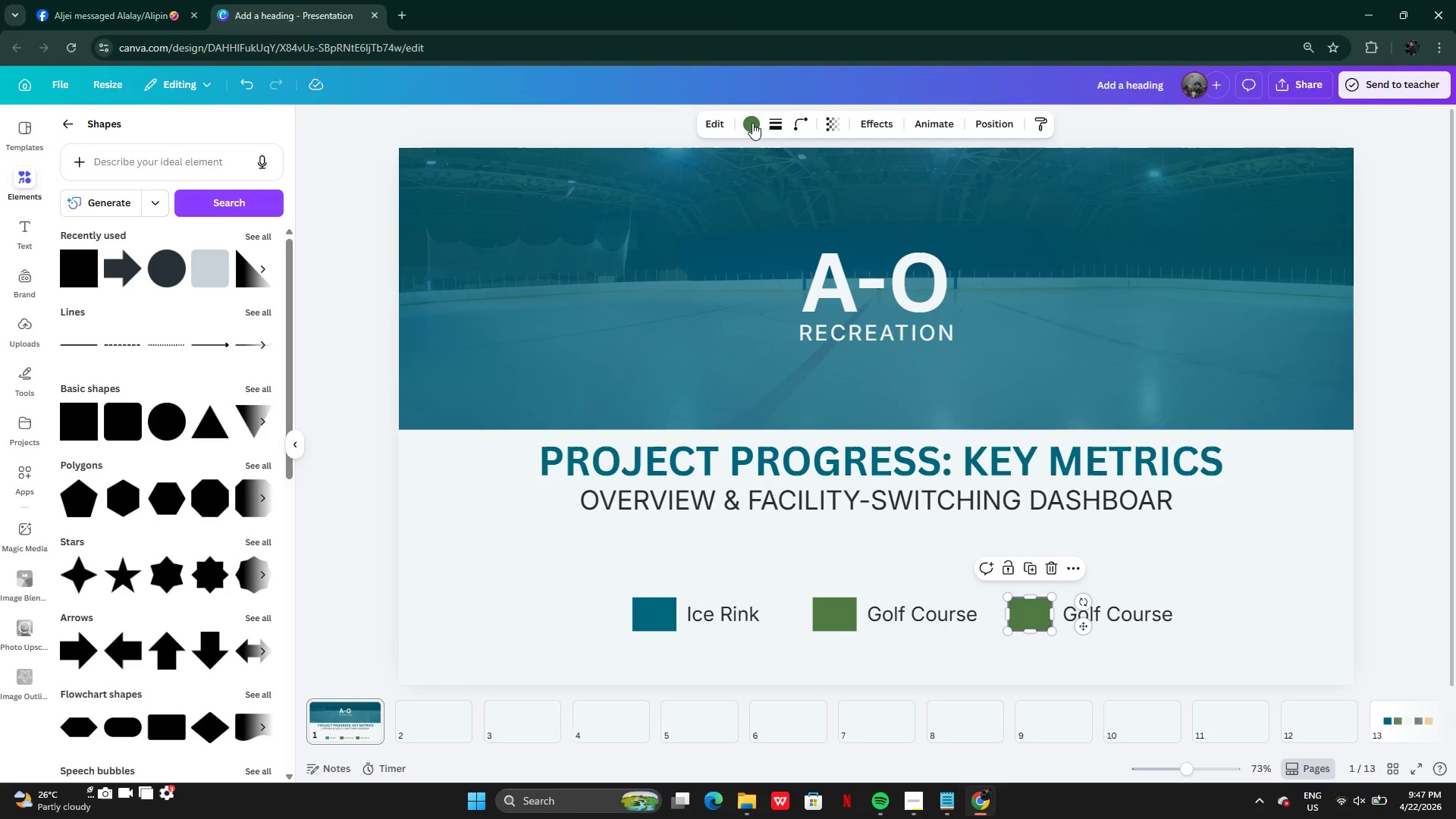 
left_click([752, 128])
 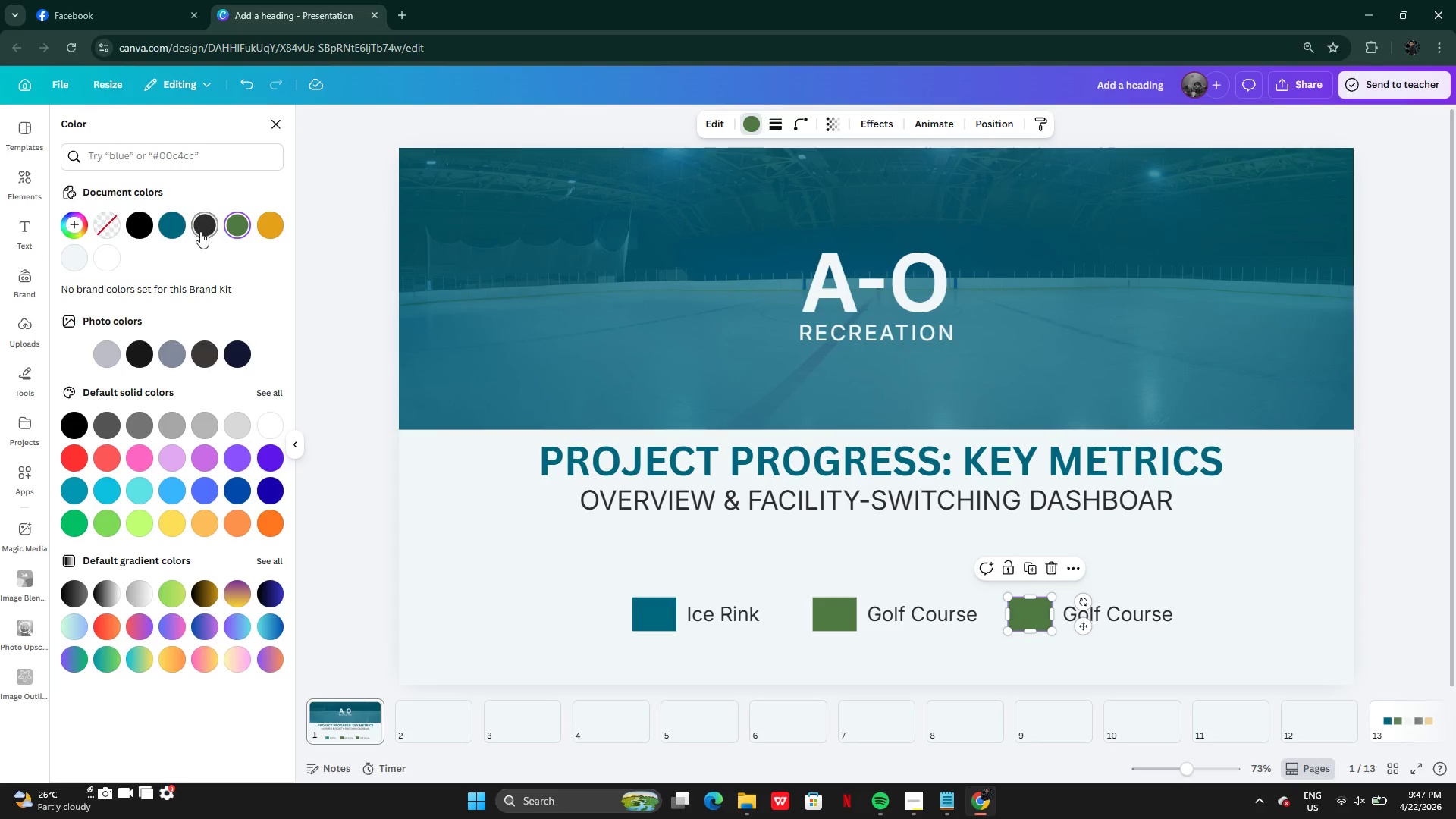 
left_click([194, 231])
 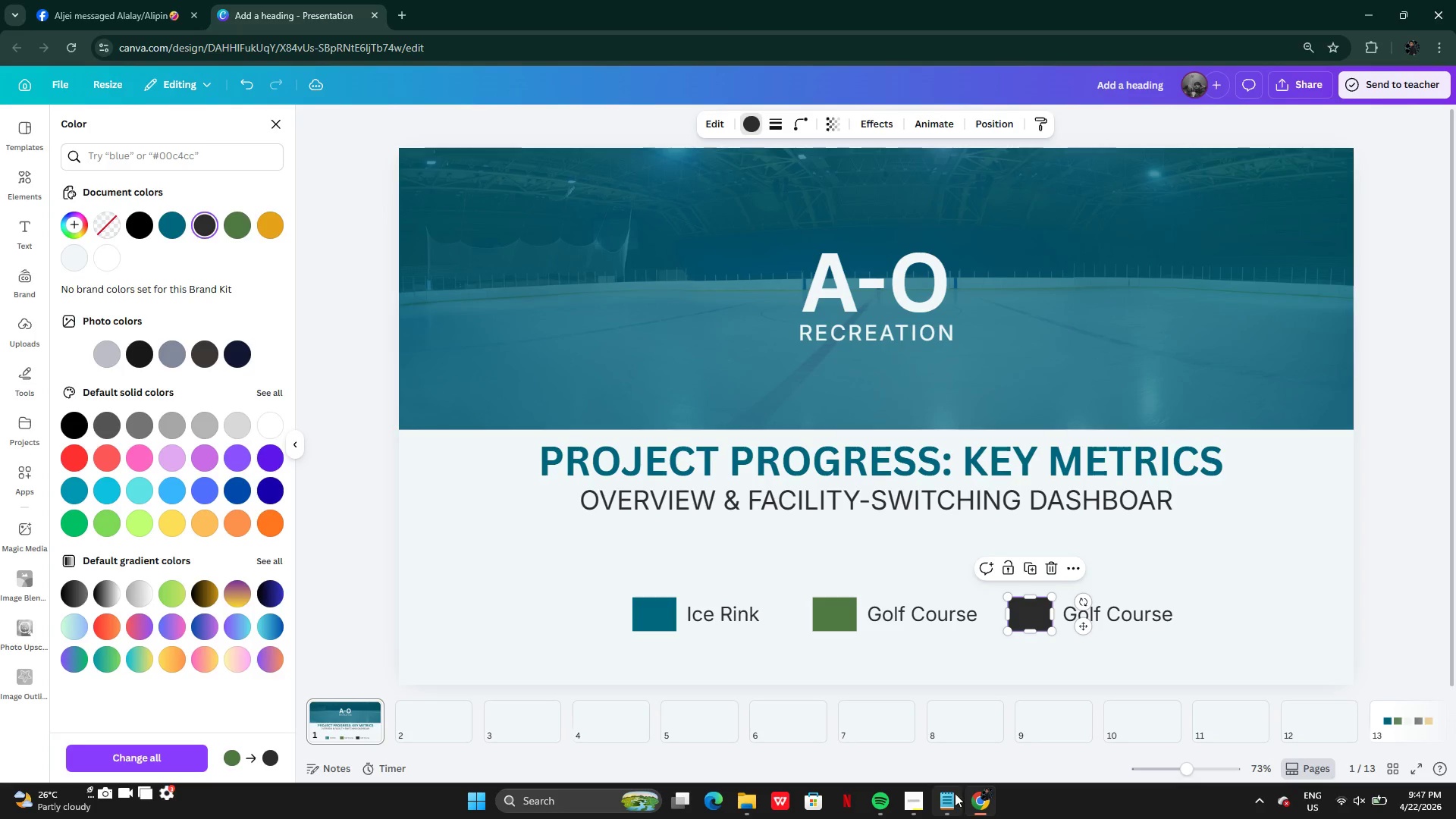 
left_click([947, 803])
 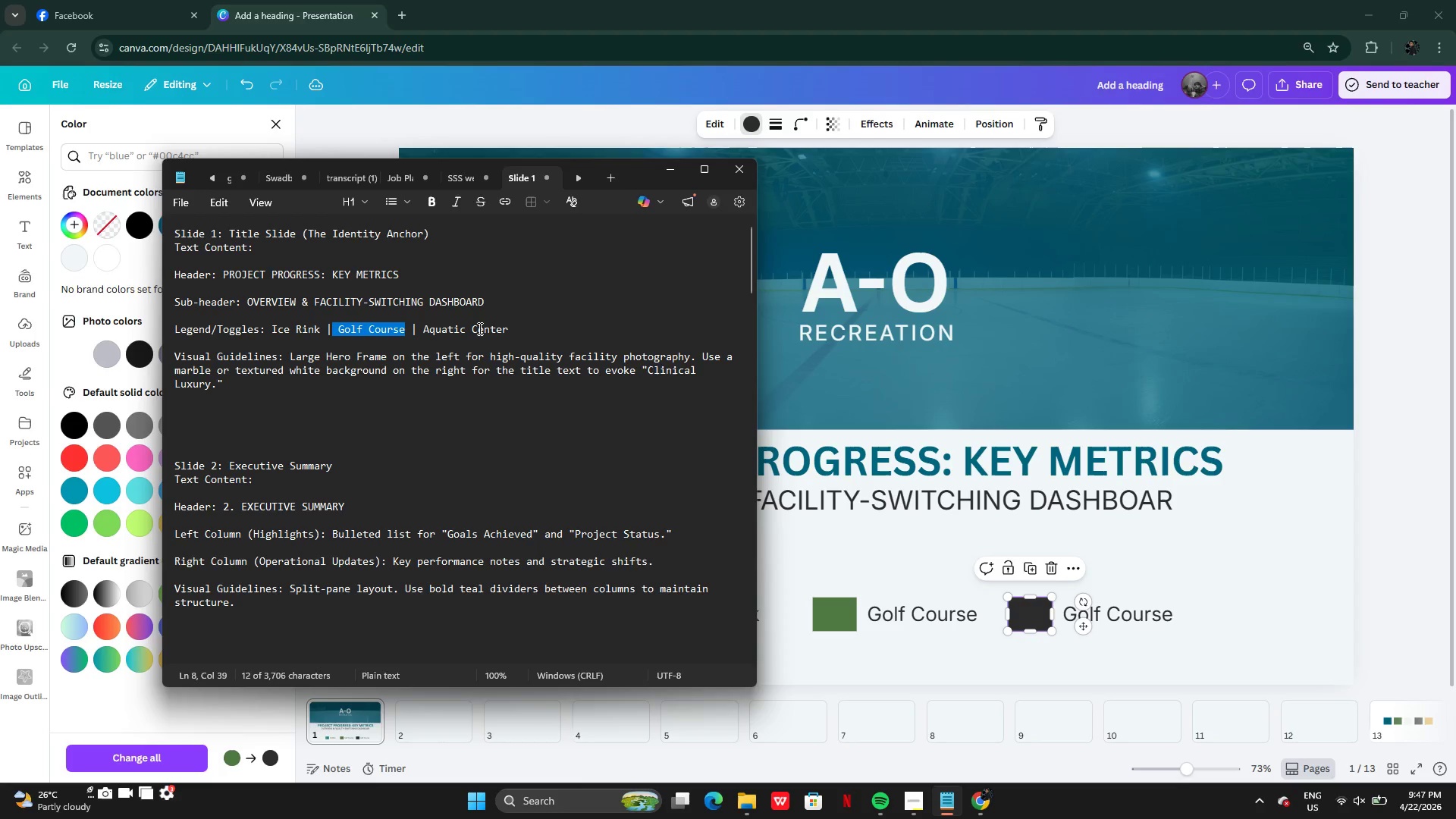 
left_click([479, 328])
 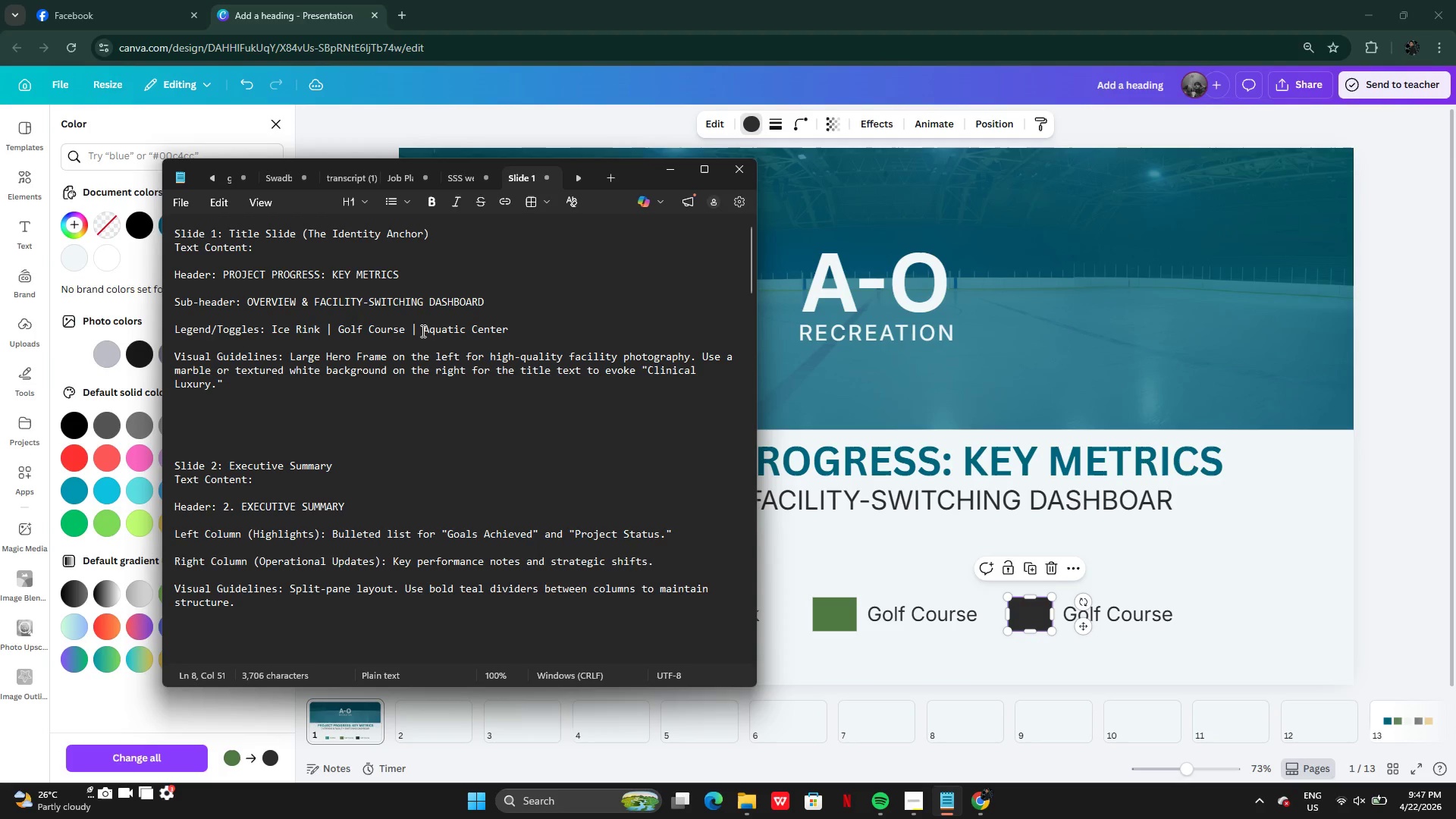 
left_click_drag(start_coordinate=[422, 331], to_coordinate=[509, 329])
 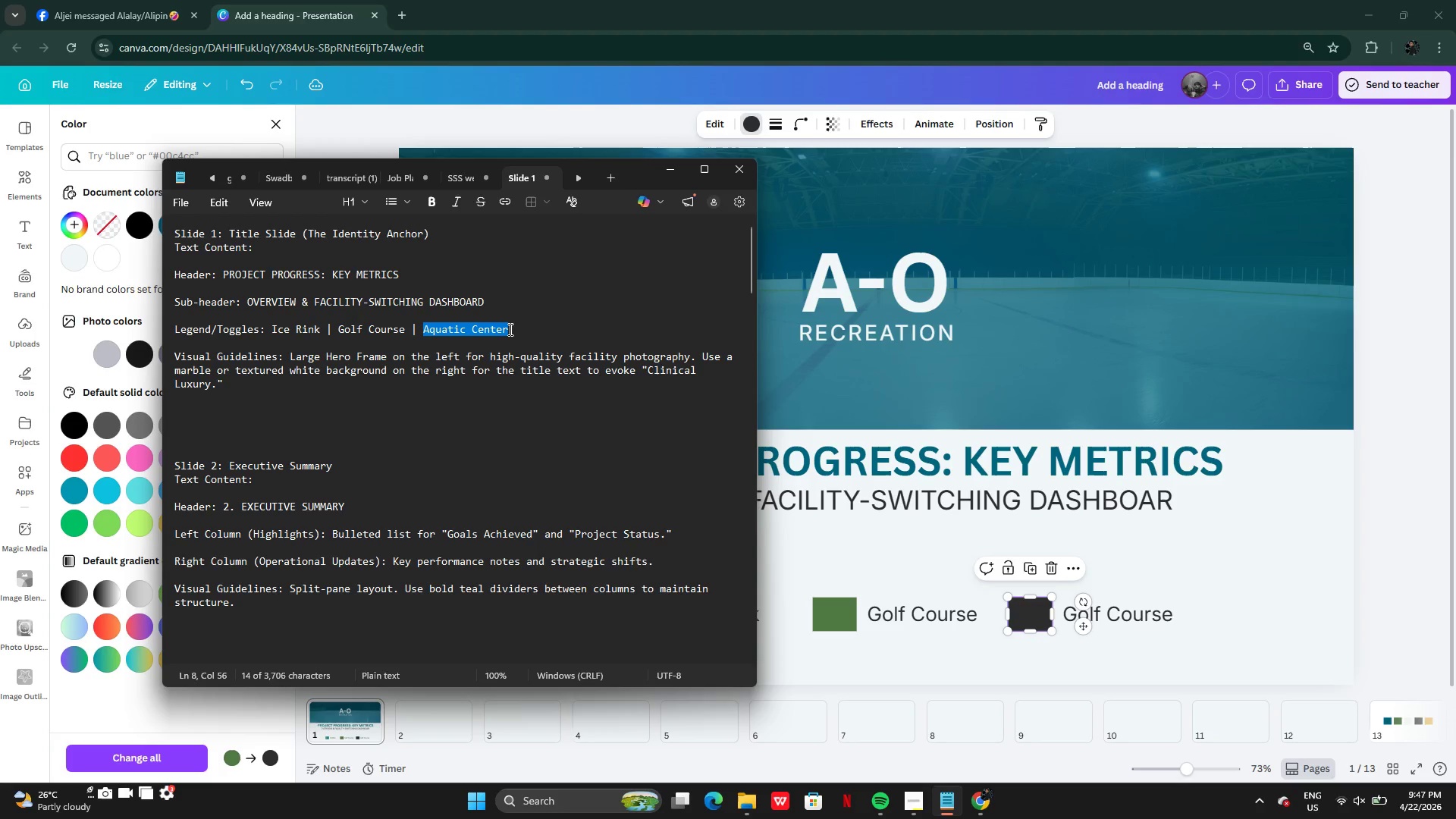 
hold_key(key=ControlLeft, duration=0.56)
 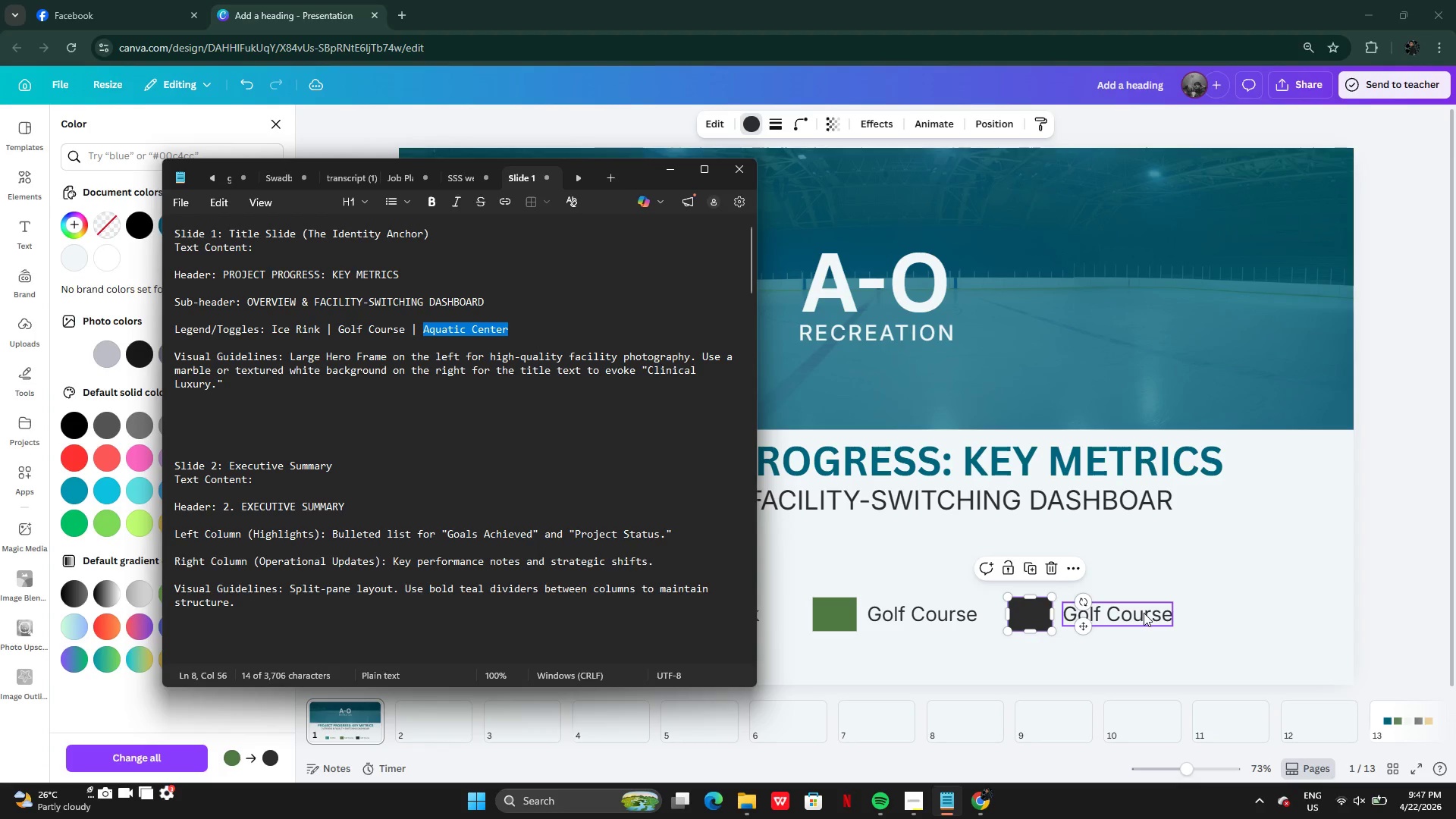 
key(C)
 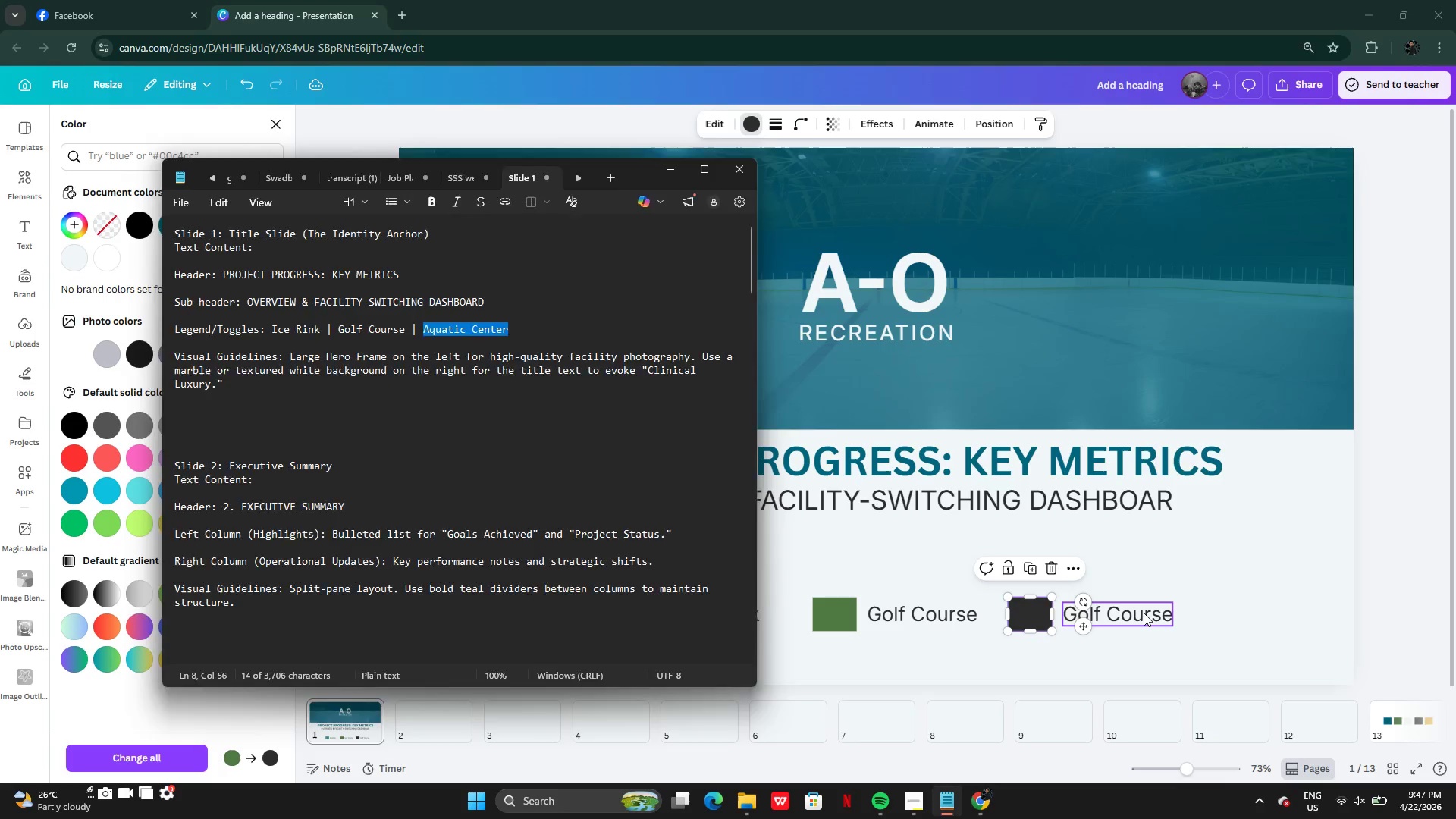 
double_click([1144, 613])
 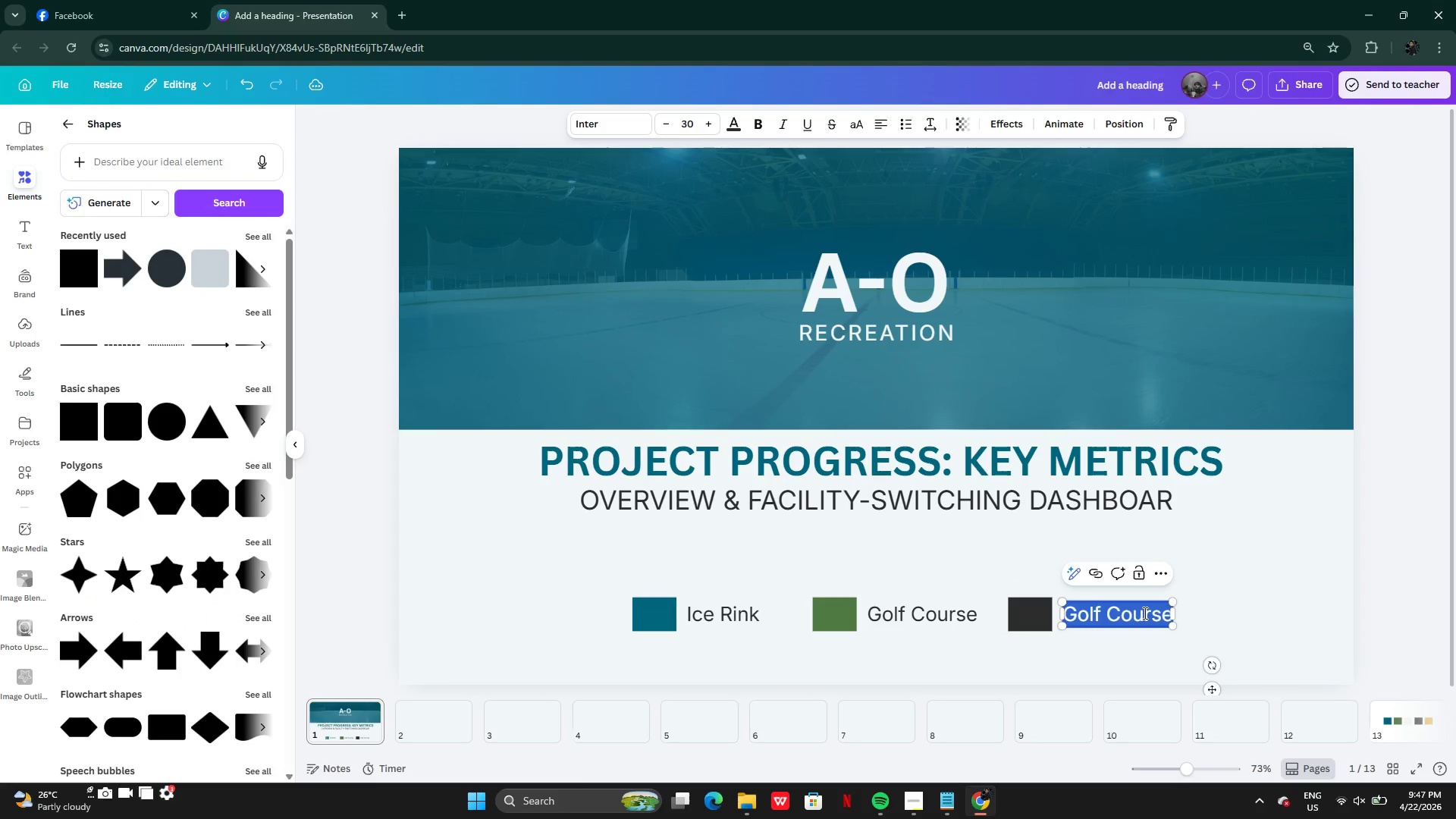 
hold_key(key=ControlLeft, duration=0.73)
 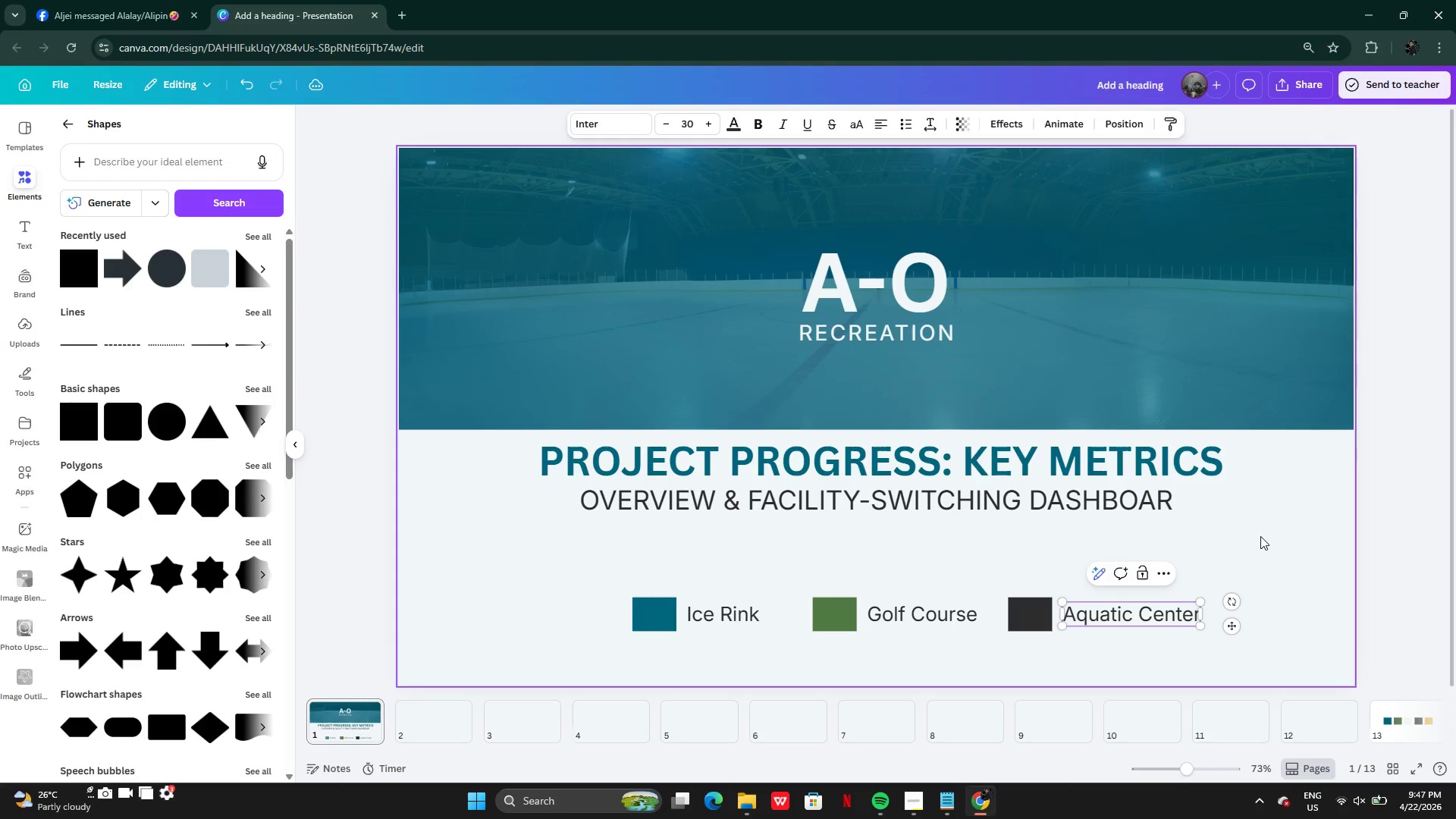 
key(V)
 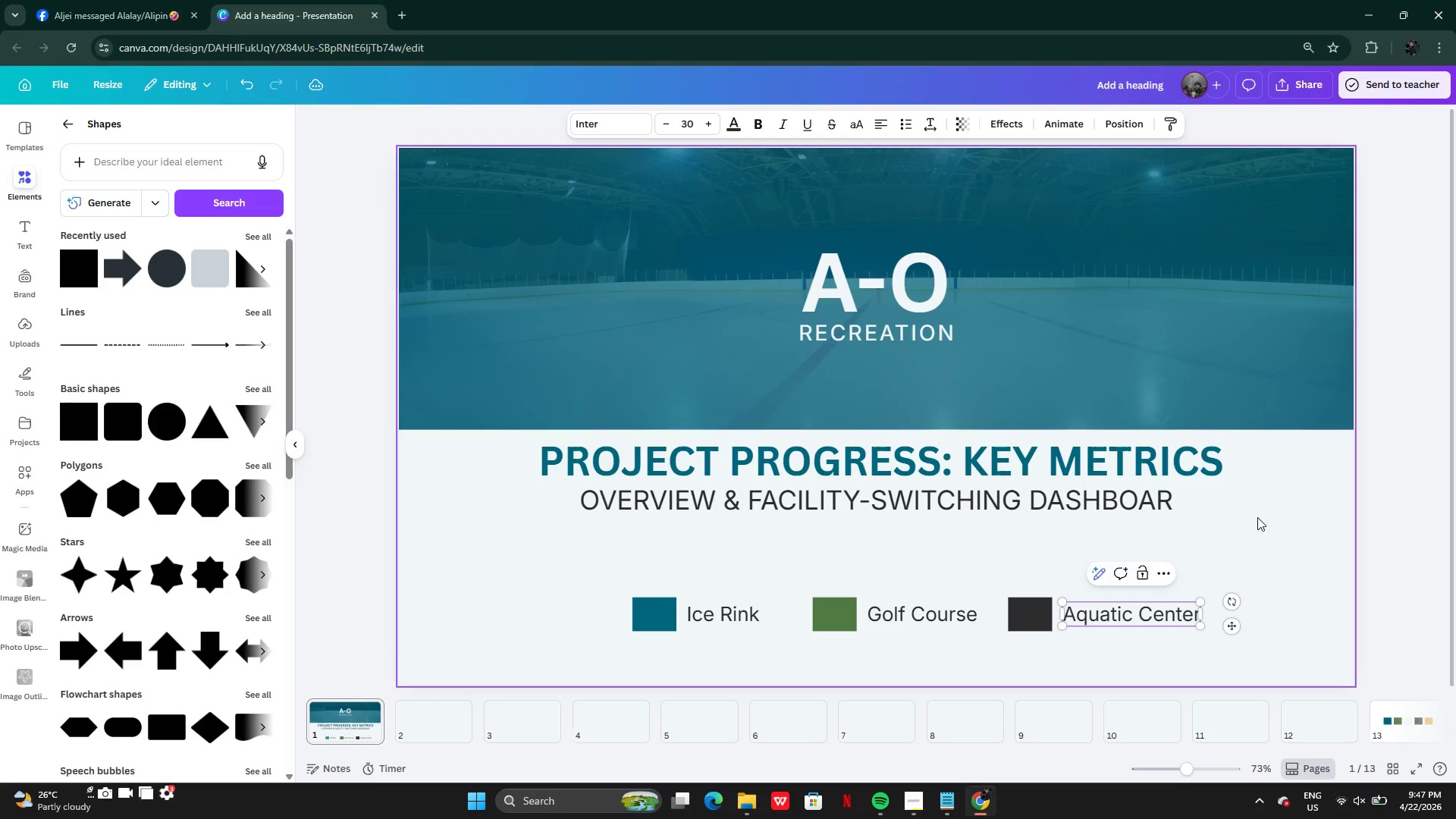 
double_click([1257, 517])
 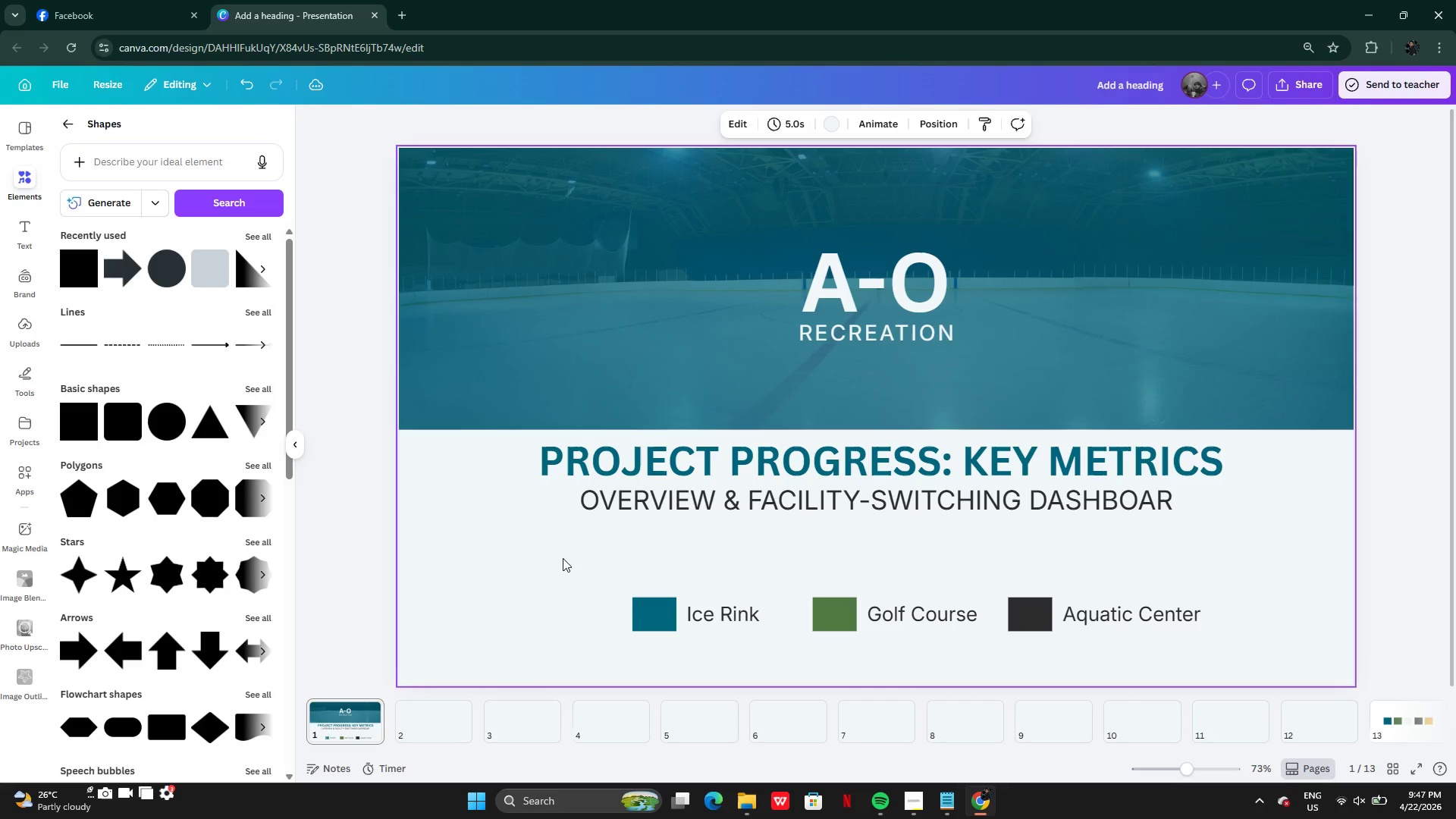 
left_click_drag(start_coordinate=[563, 558], to_coordinate=[1130, 662])
 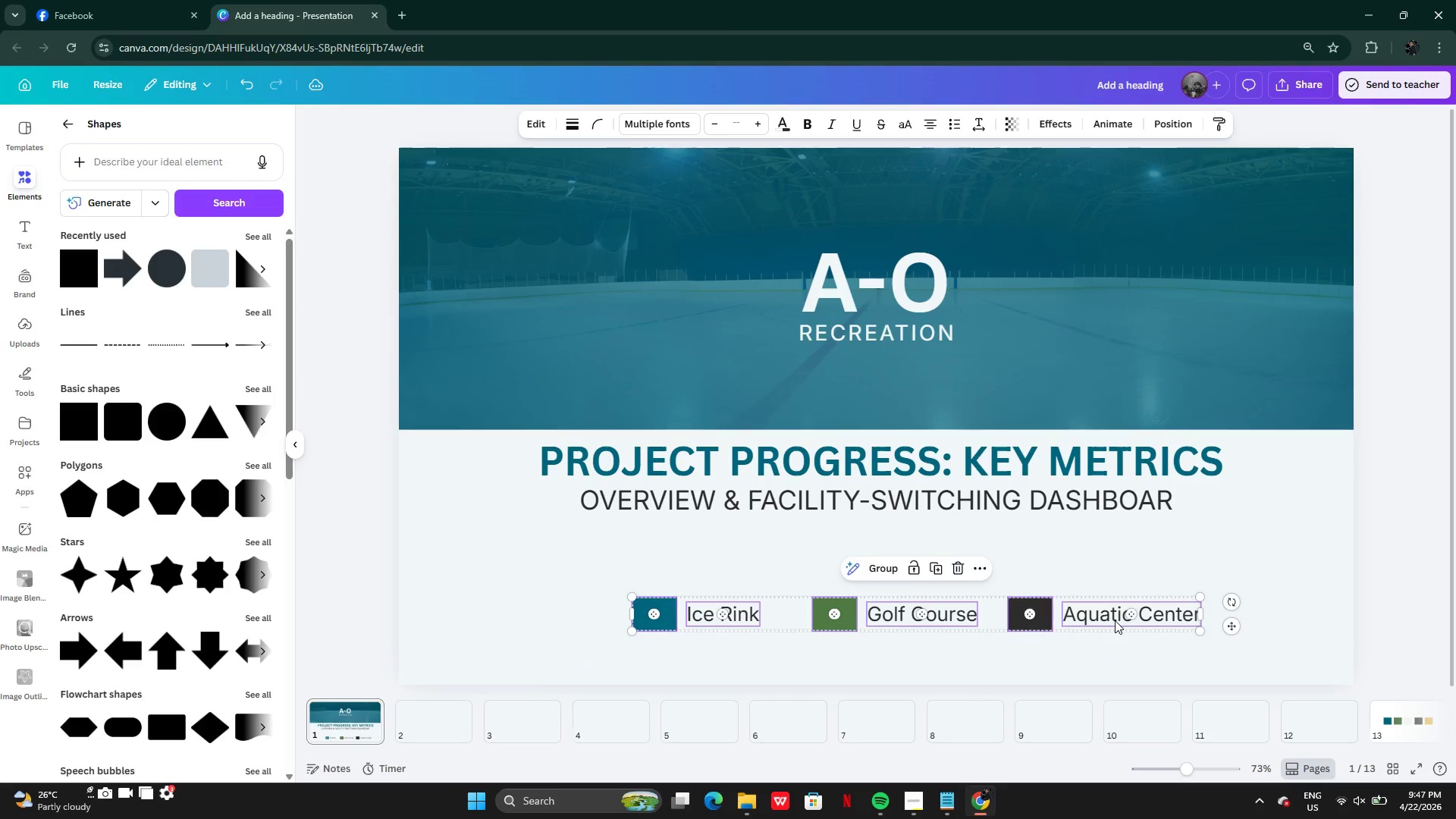 
left_click_drag(start_coordinate=[1116, 620], to_coordinate=[1073, 620])
 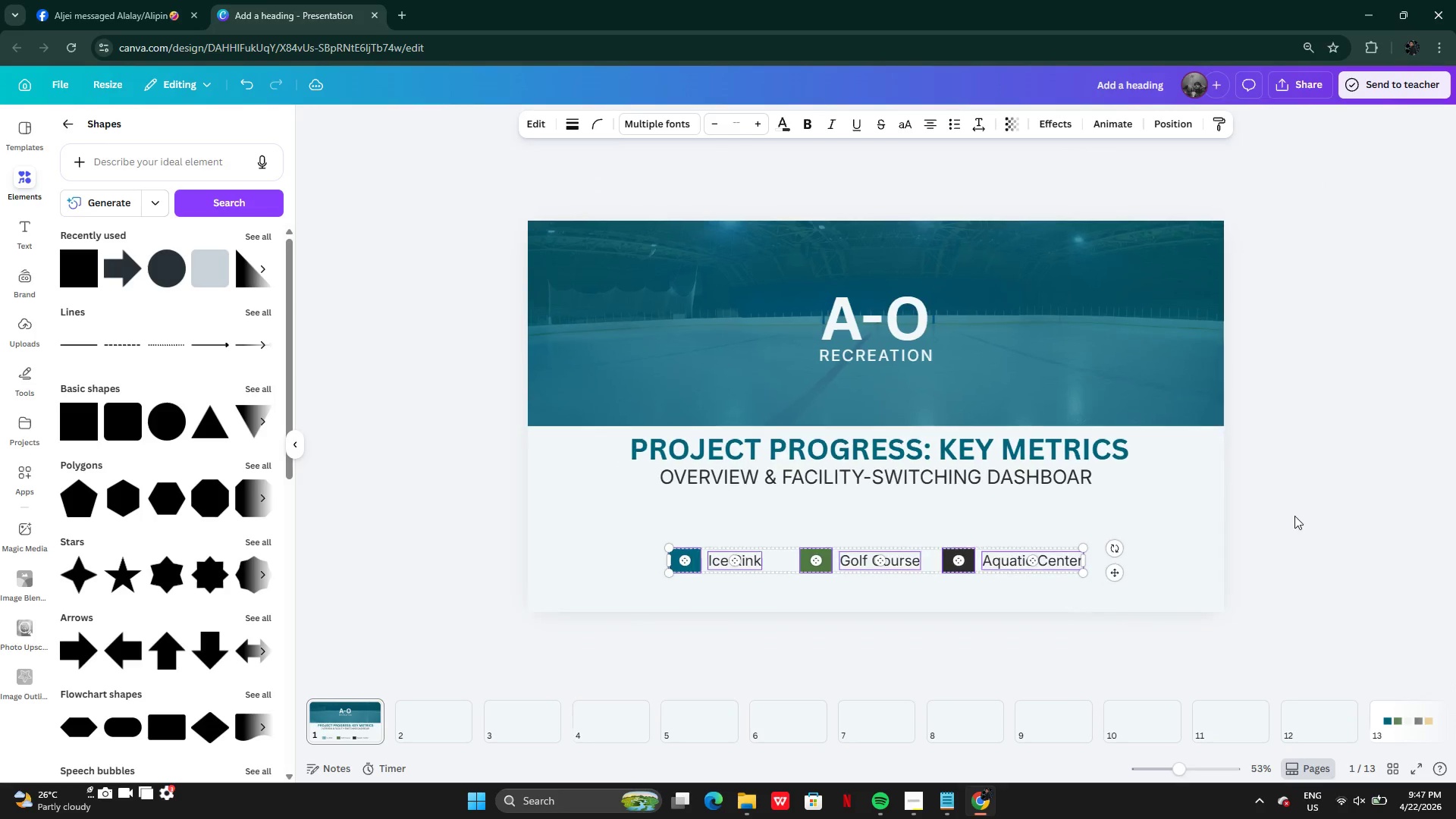 
left_click([1297, 513])
 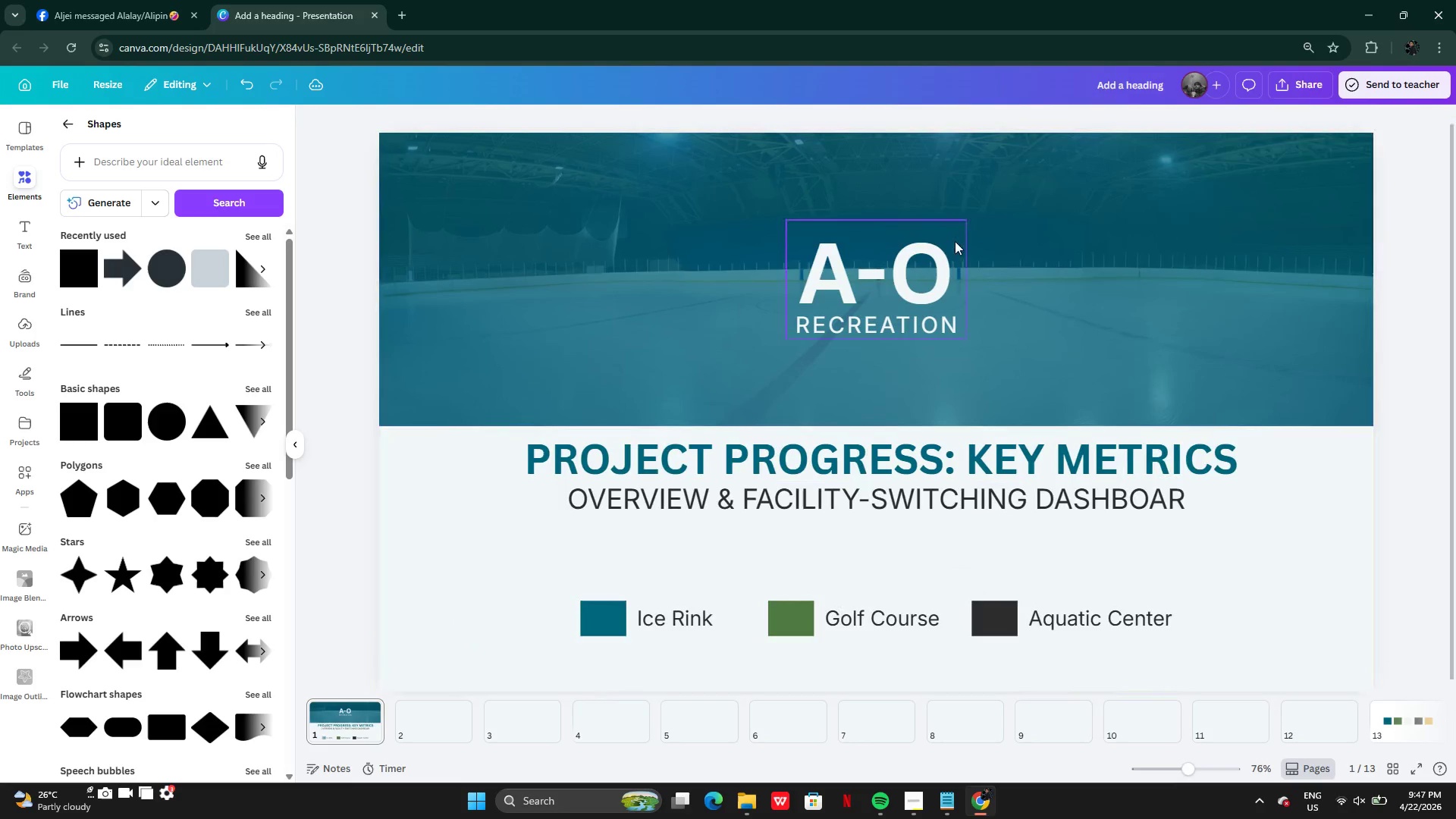 
left_click([895, 284])
 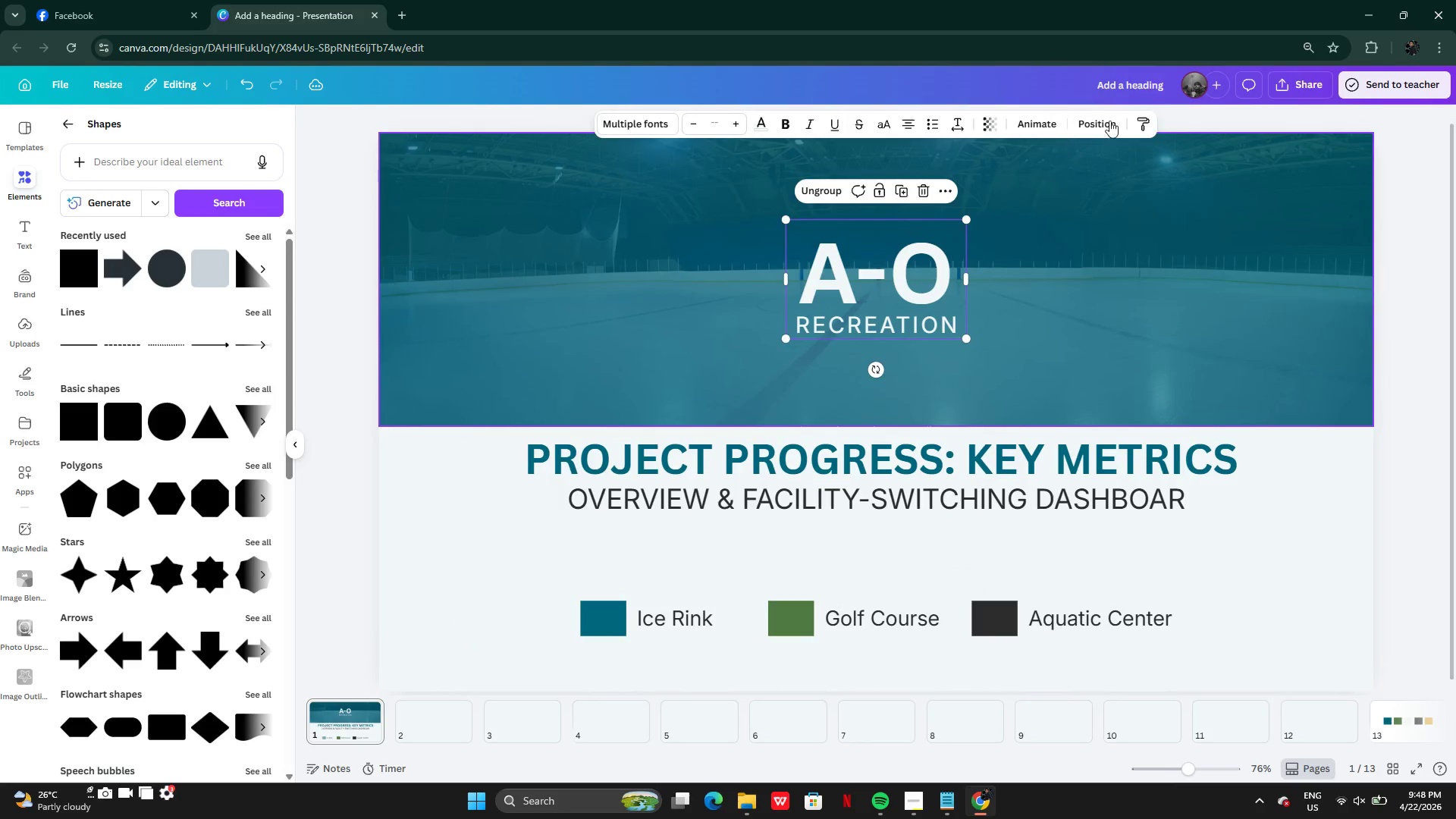 
left_click([1113, 118])
 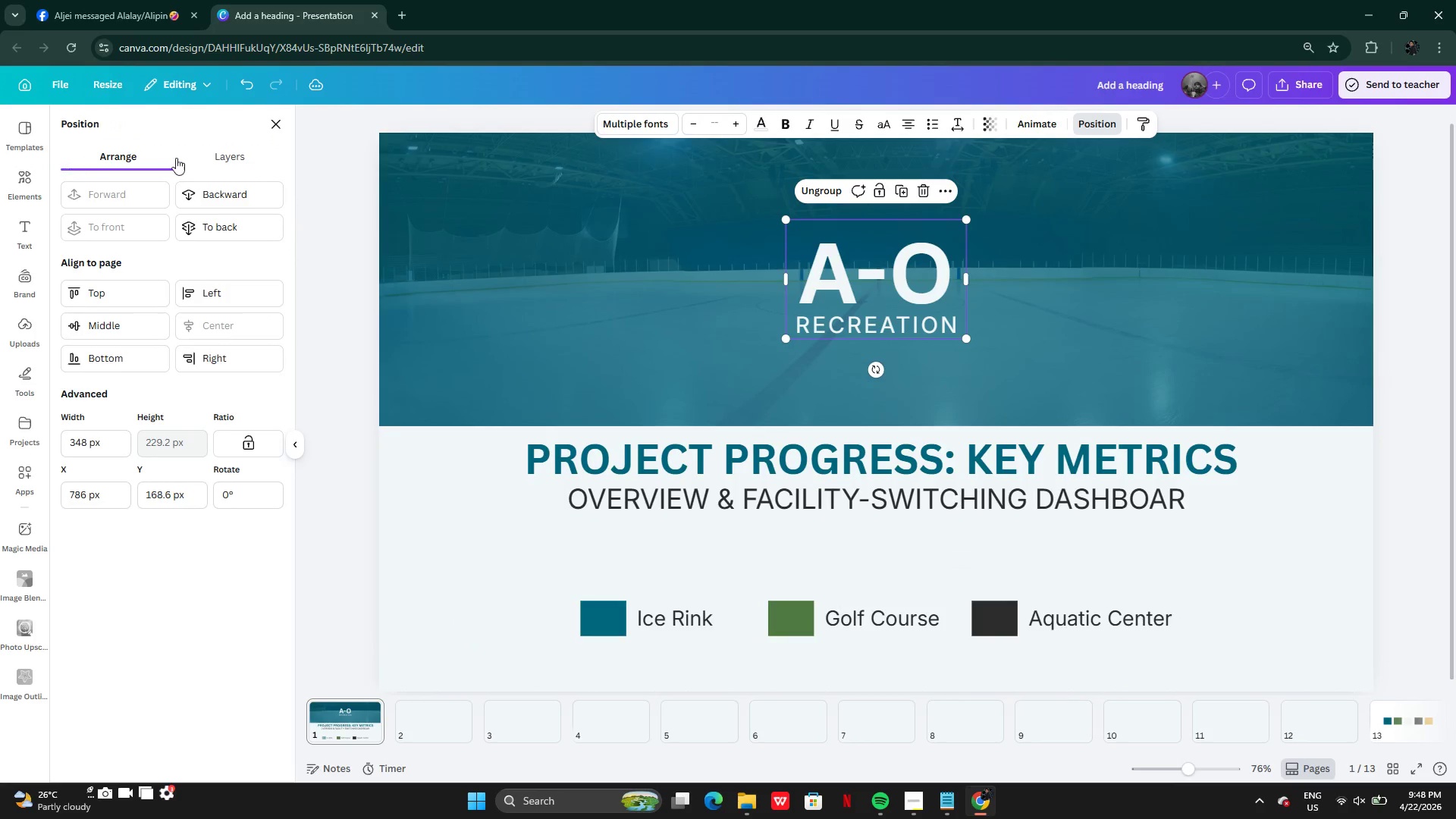 
left_click([271, 131])
 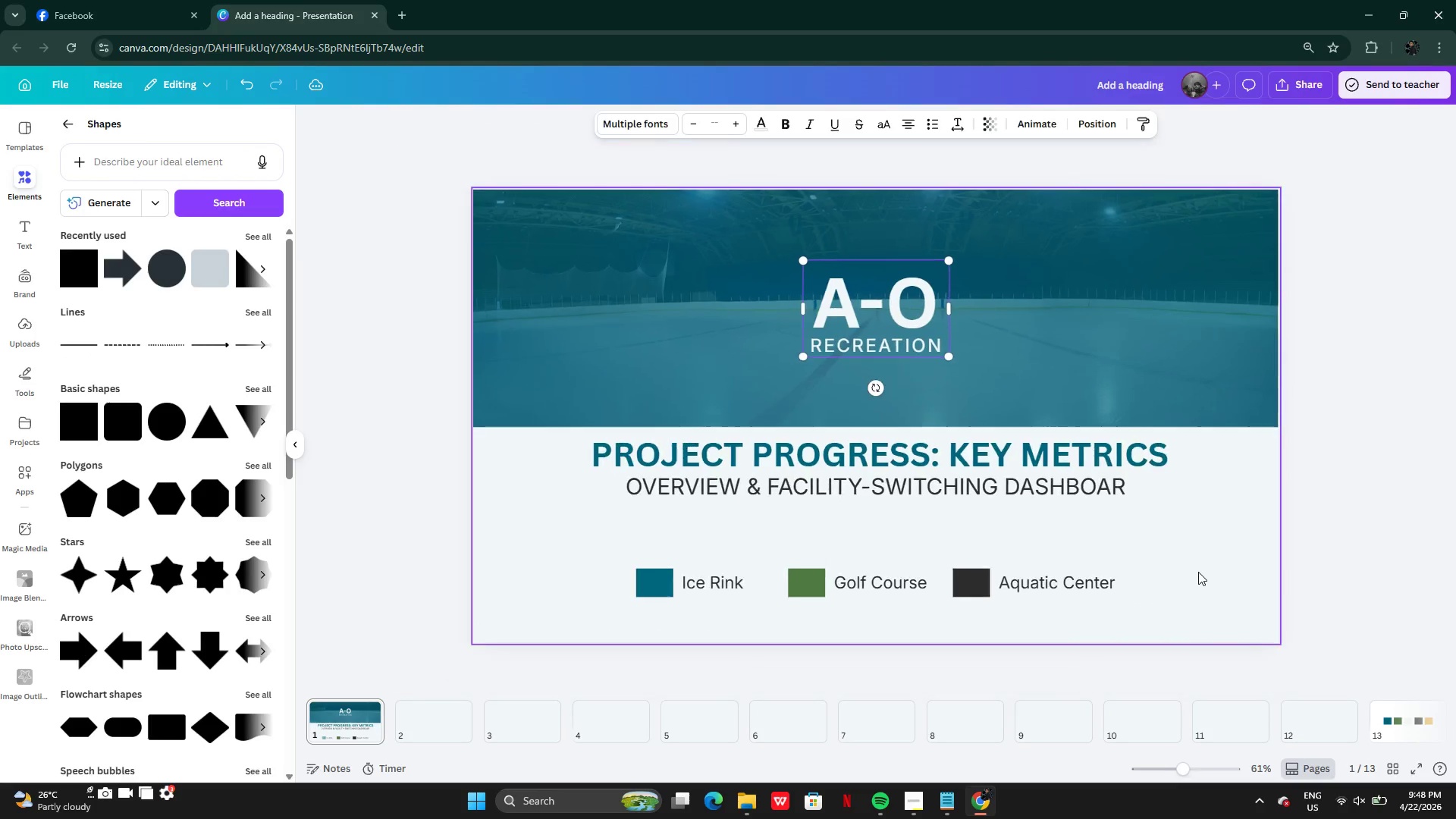 
left_click([1198, 571])
 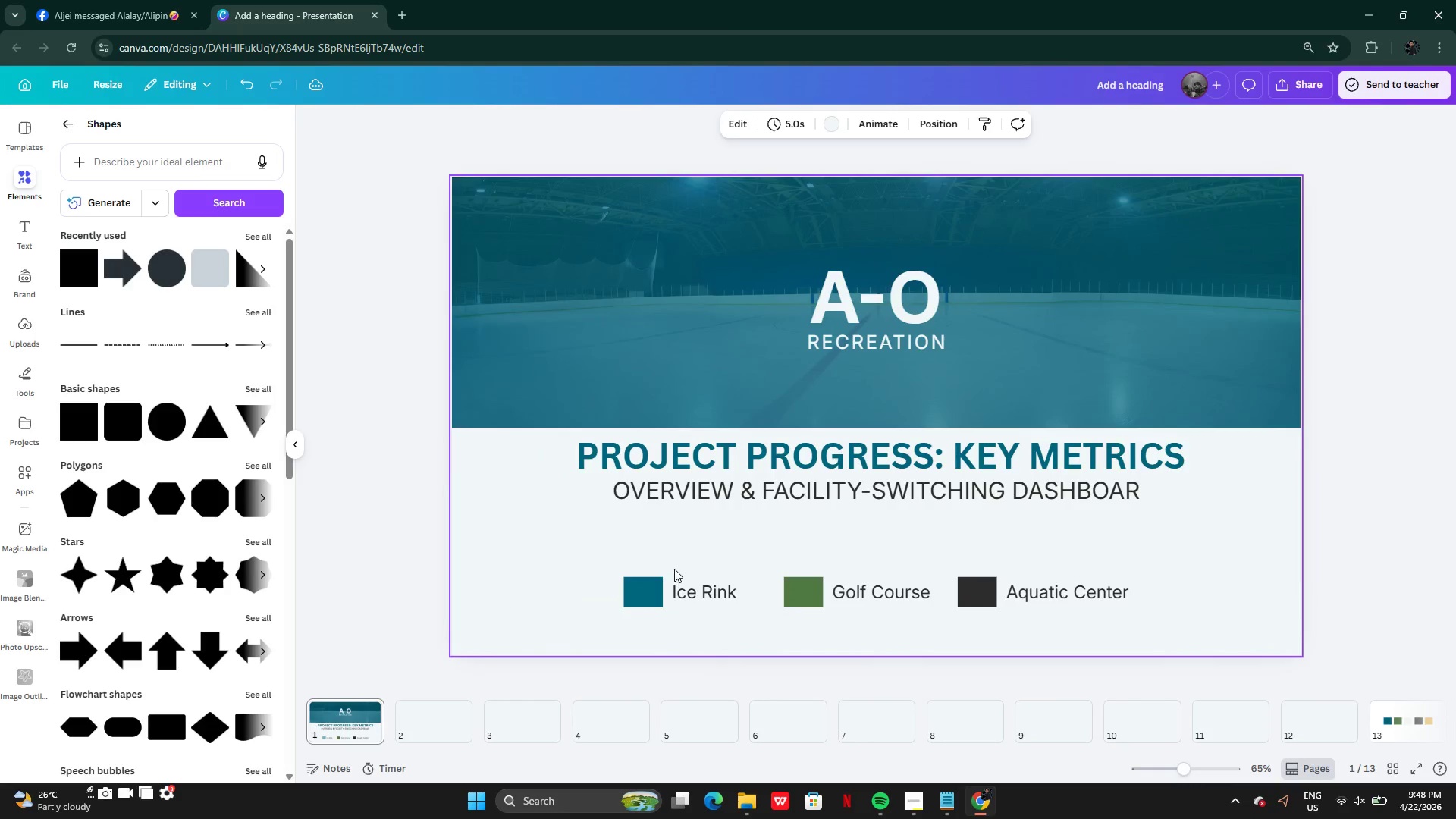 
wait(7.38)
 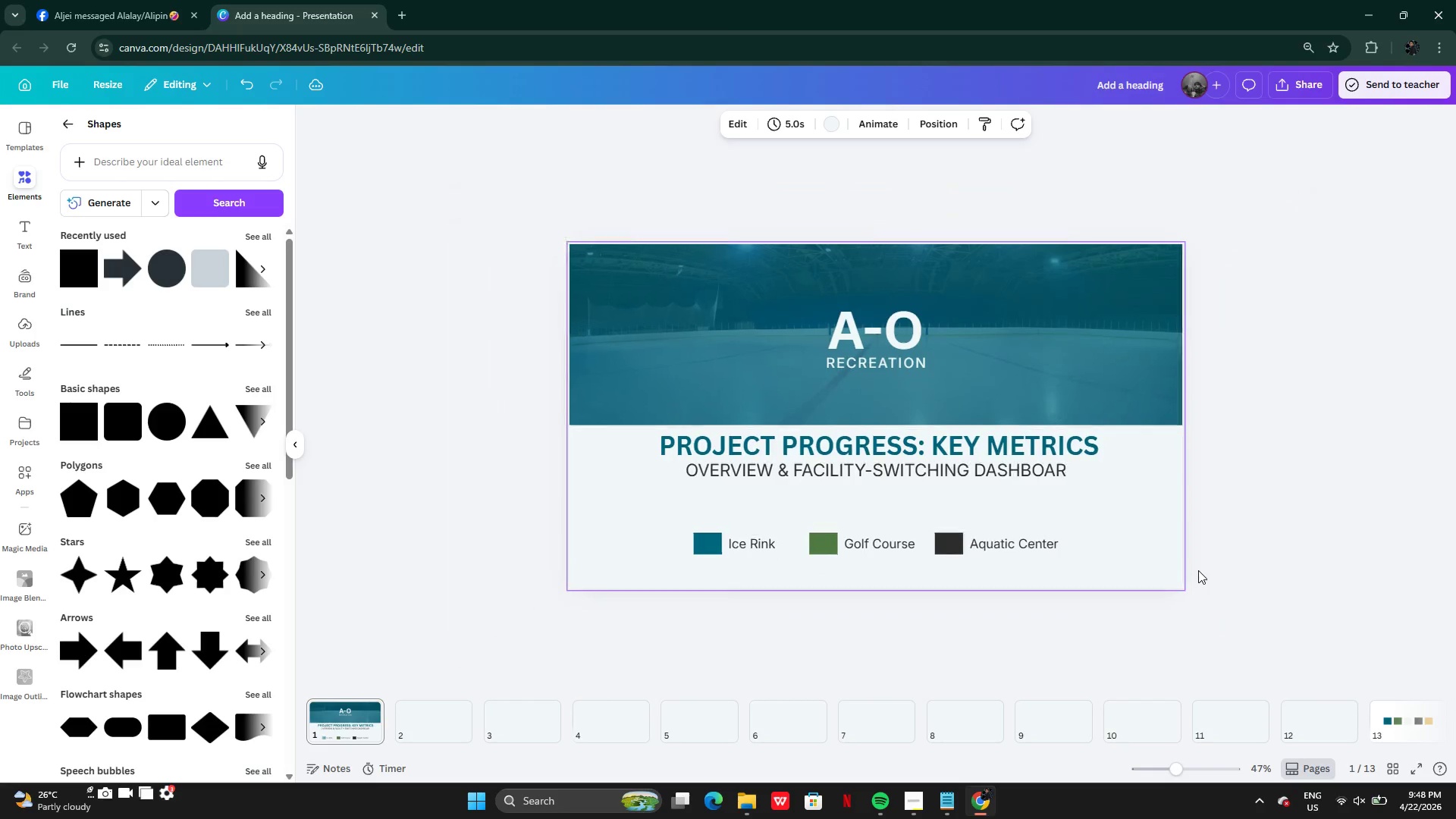 
left_click_drag(start_coordinate=[651, 531], to_coordinate=[1119, 611])
 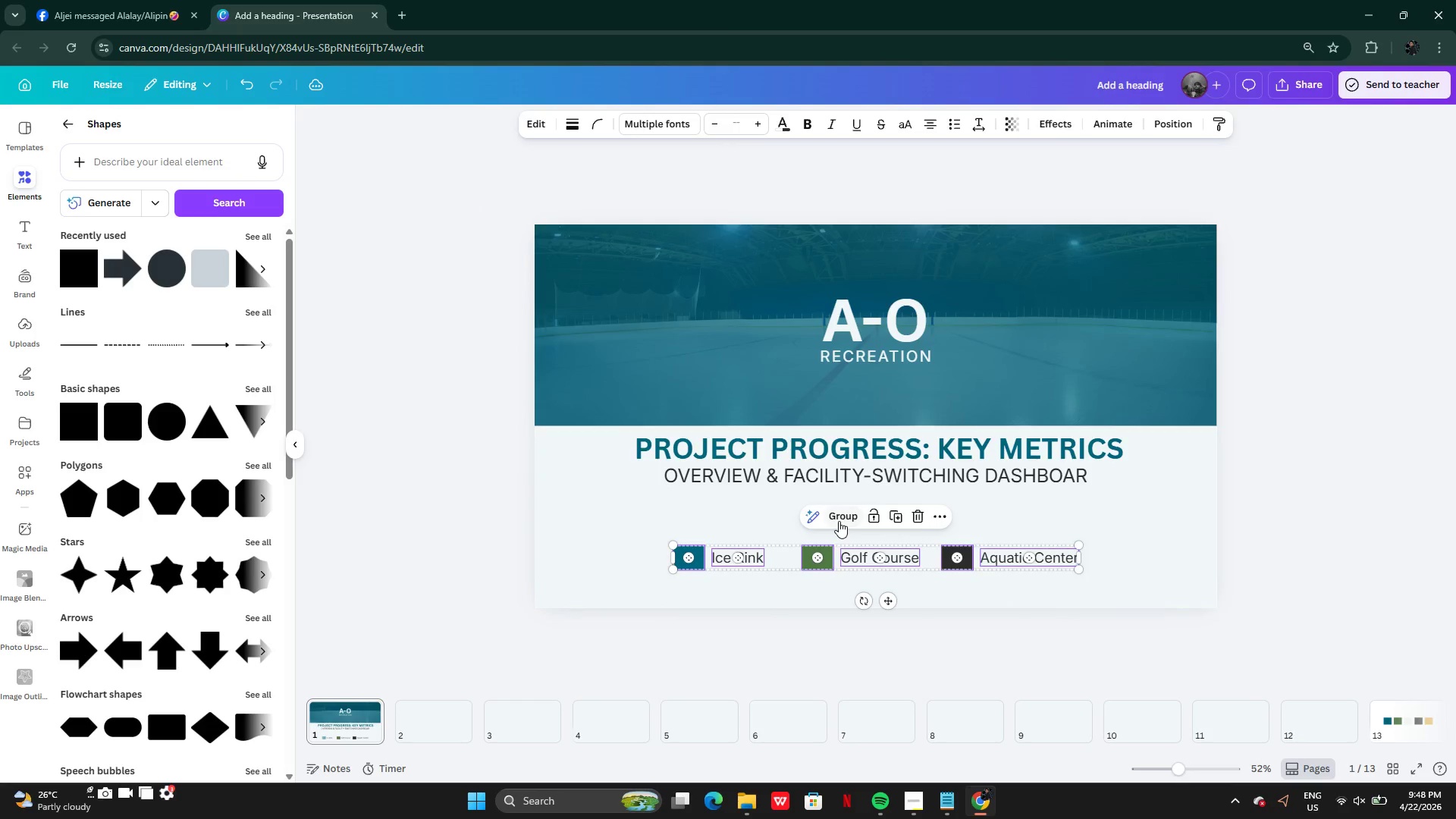 
left_click([836, 513])
 